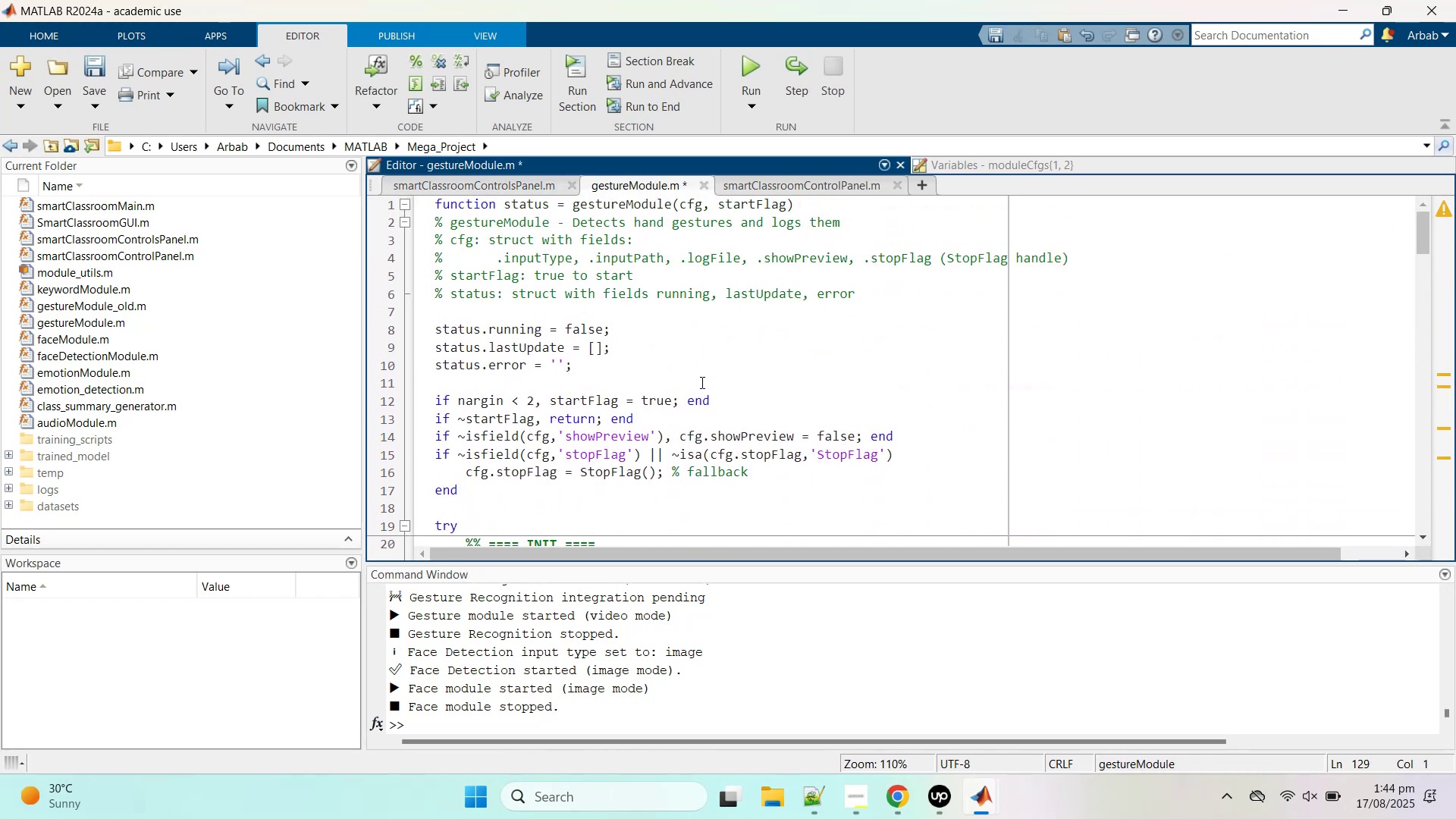 
hold_key(key=ControlLeft, duration=0.71)
 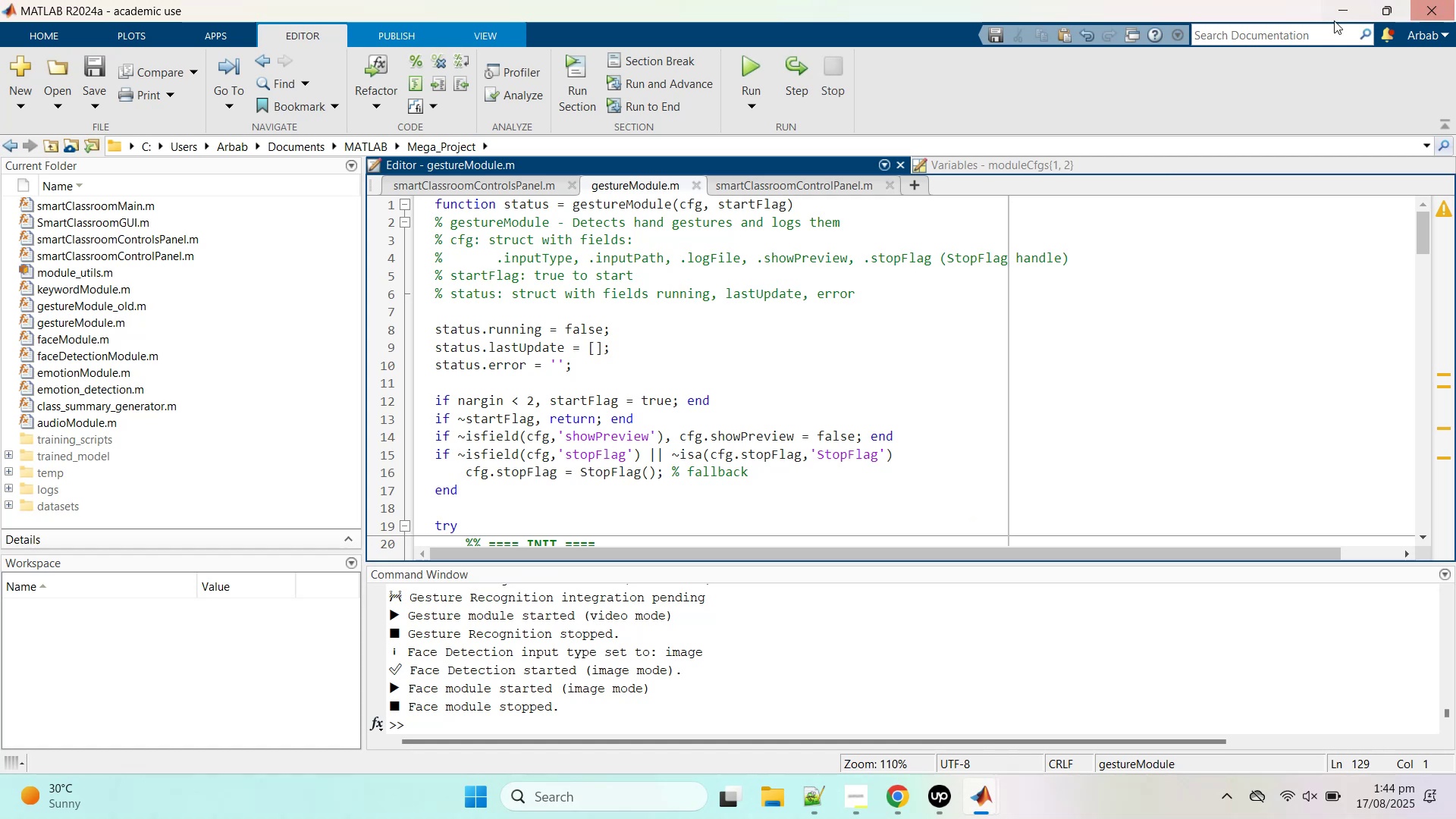 
hold_key(key=S, duration=0.32)
 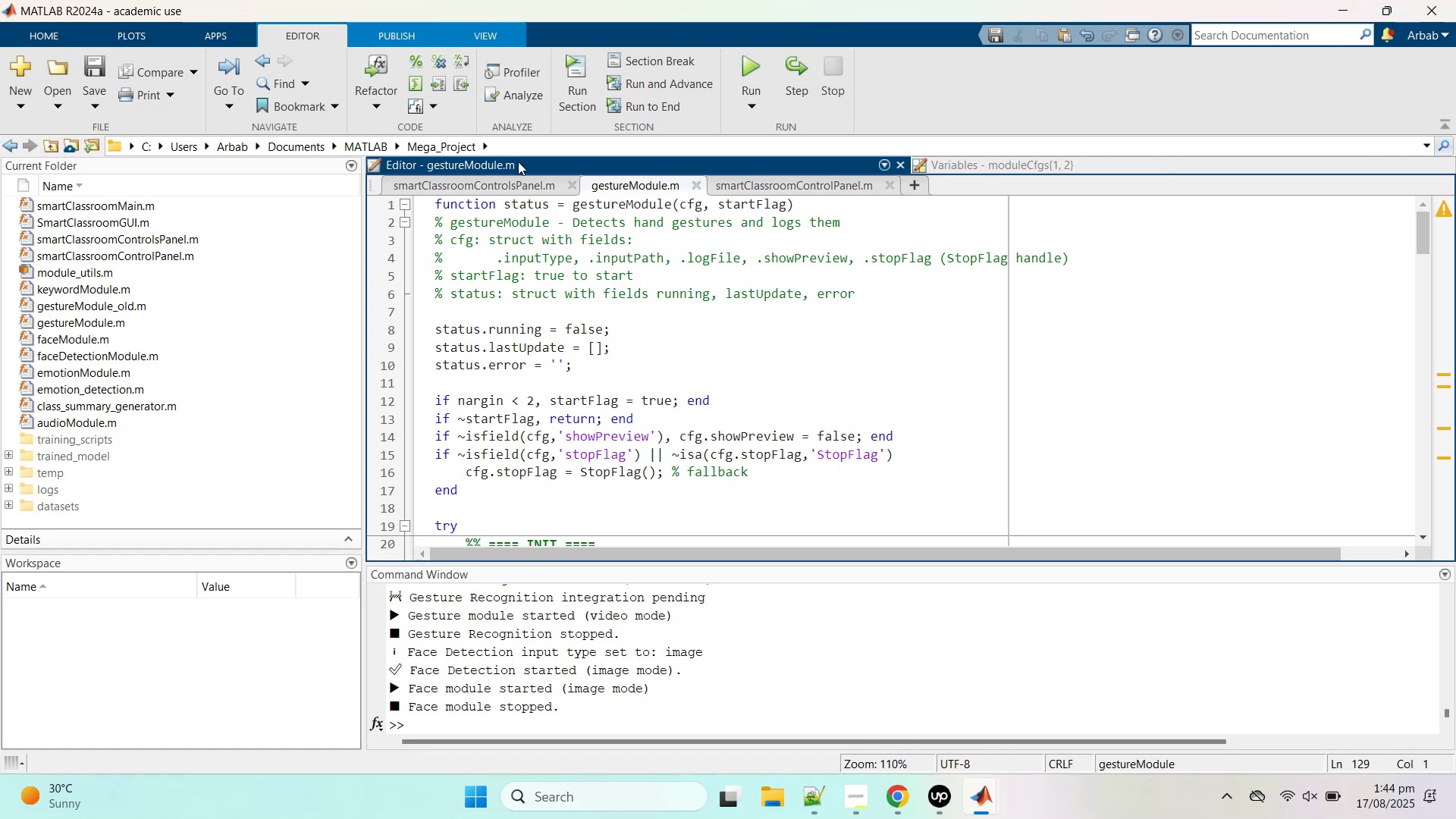 
left_click([519, 183])
 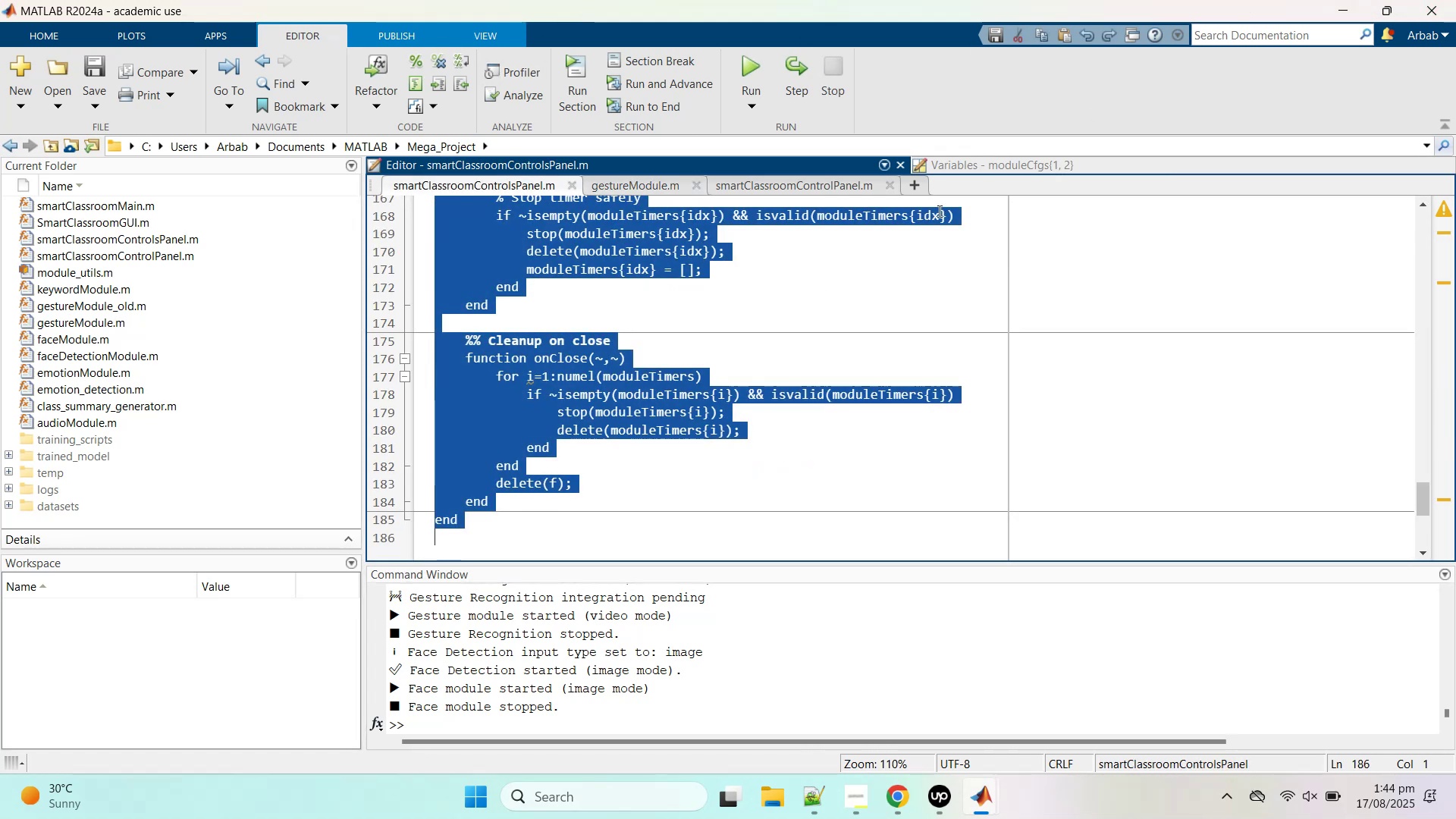 
scroll: coordinate [894, 362], scroll_direction: up, amount: 19.0
 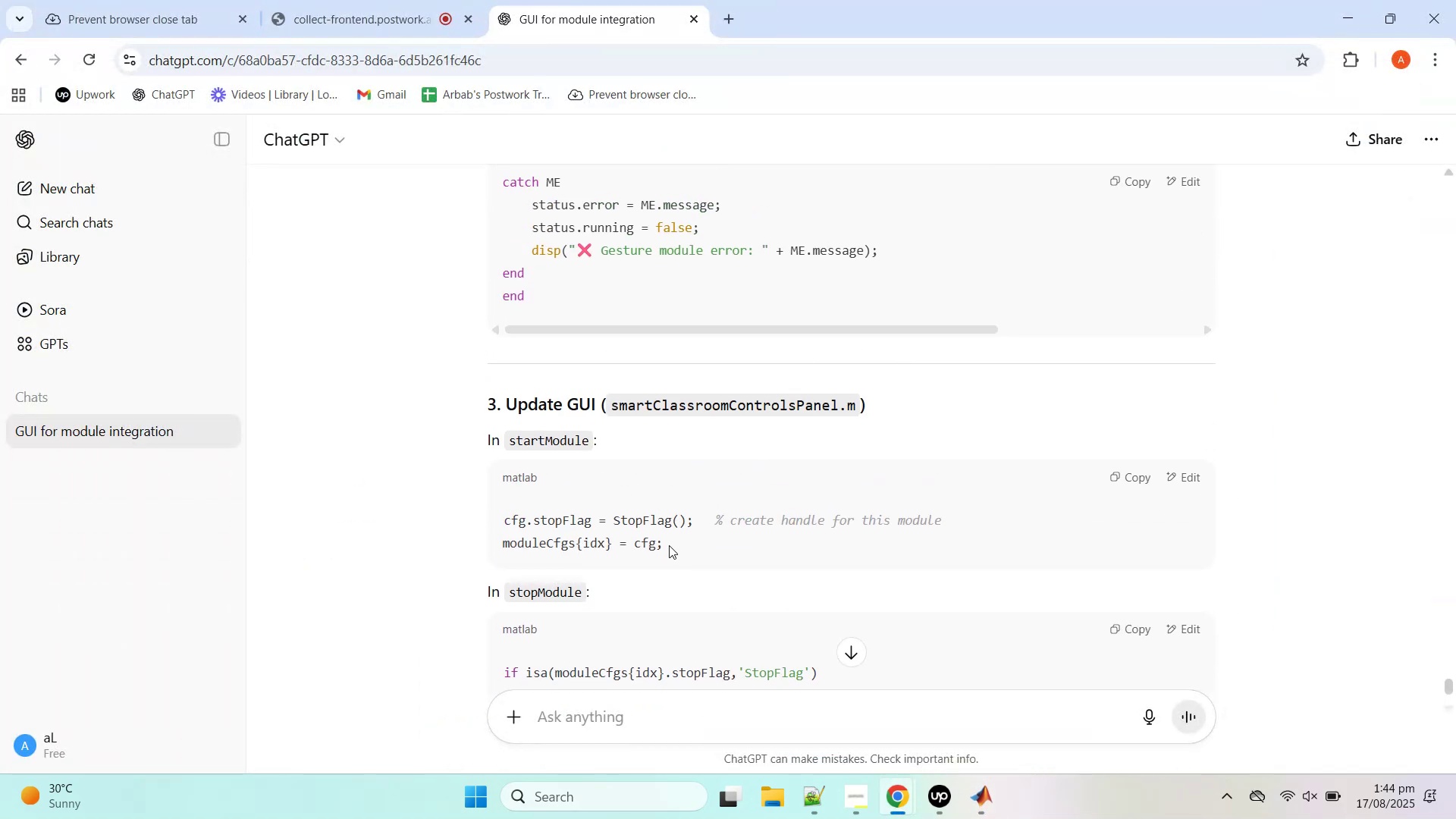 
left_click_drag(start_coordinate=[669, 547], to_coordinate=[502, 527])
 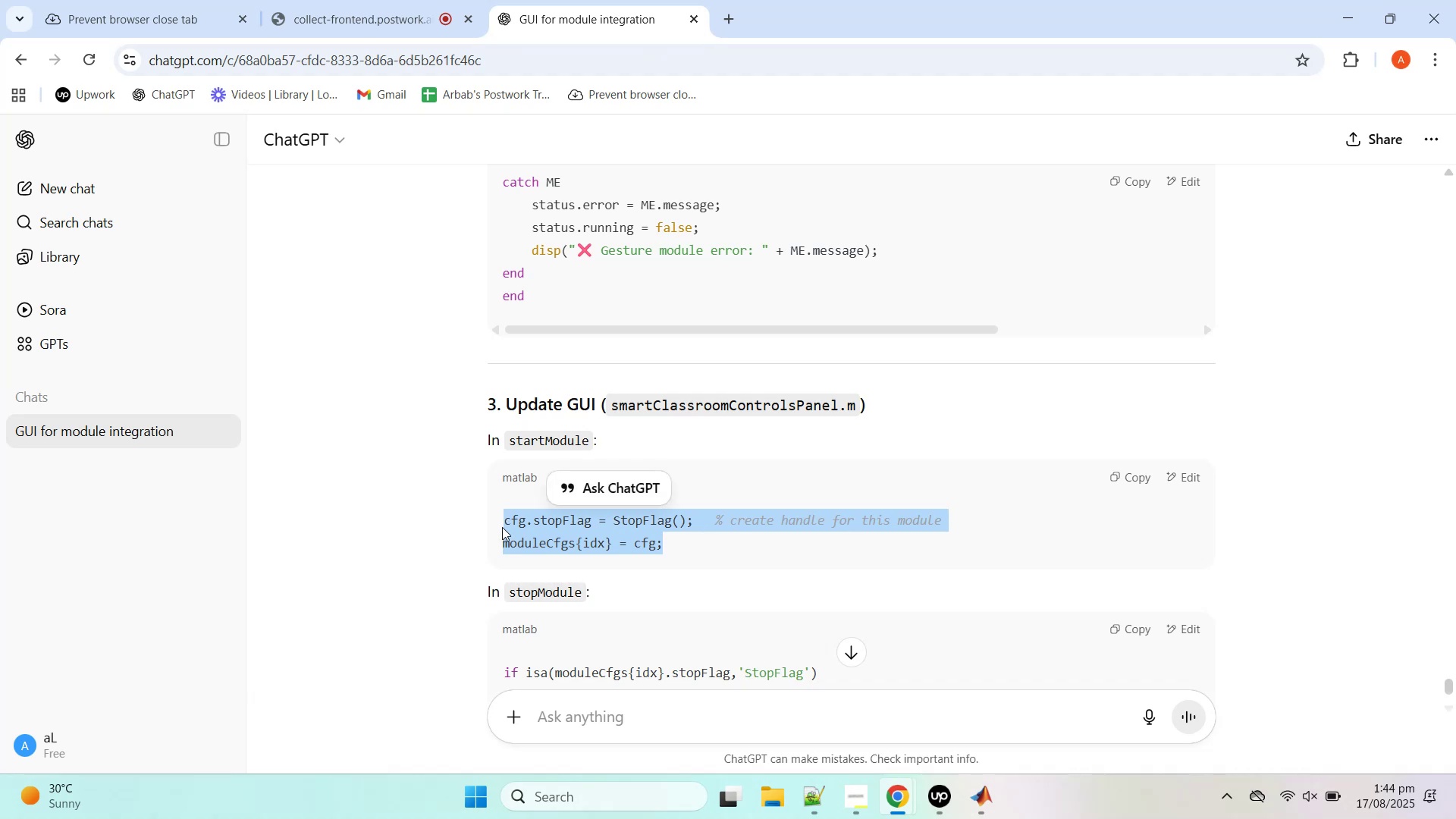 
key(Control+C)
 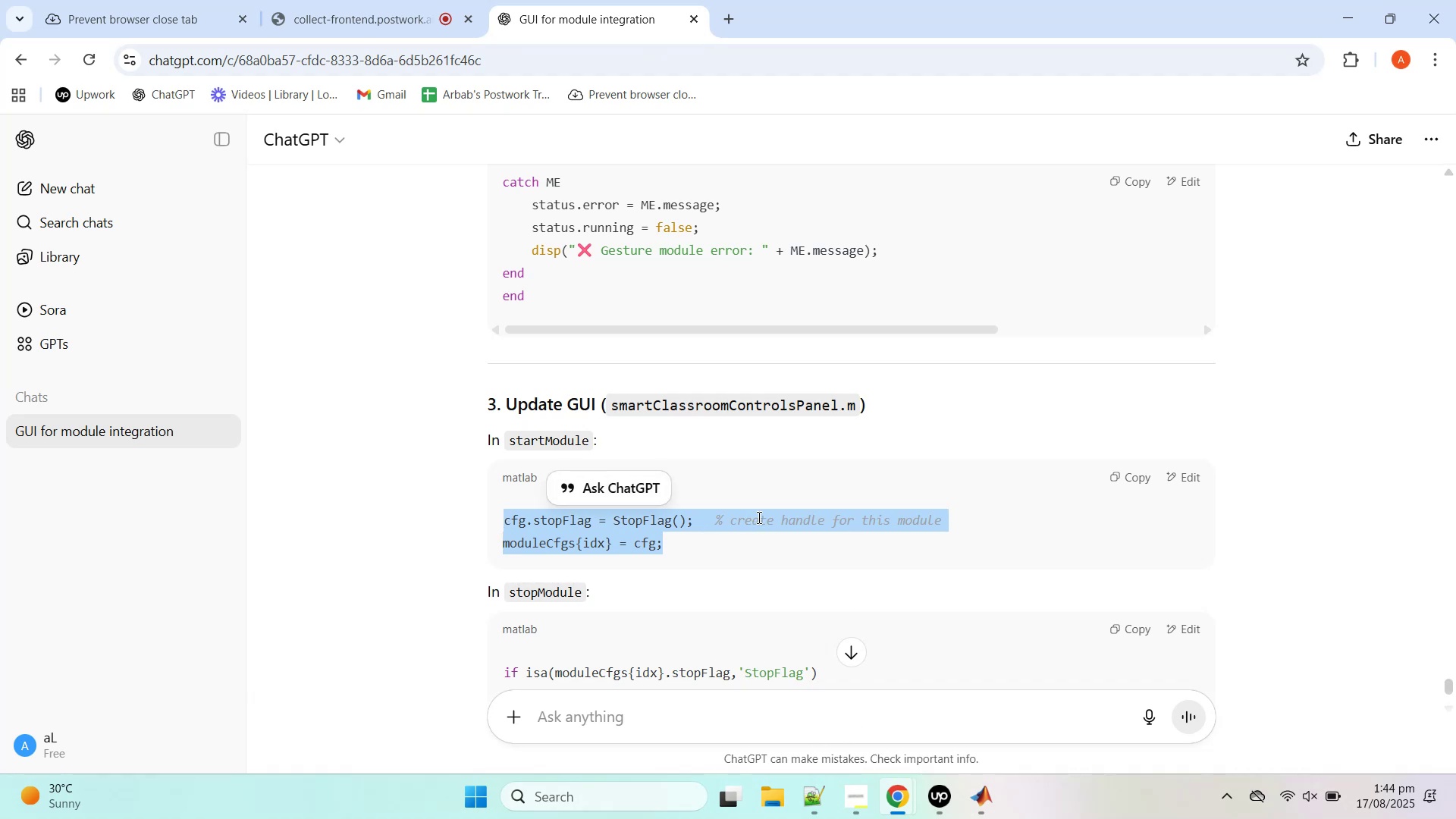 
scroll: coordinate [781, 510], scroll_direction: up, amount: 36.0
 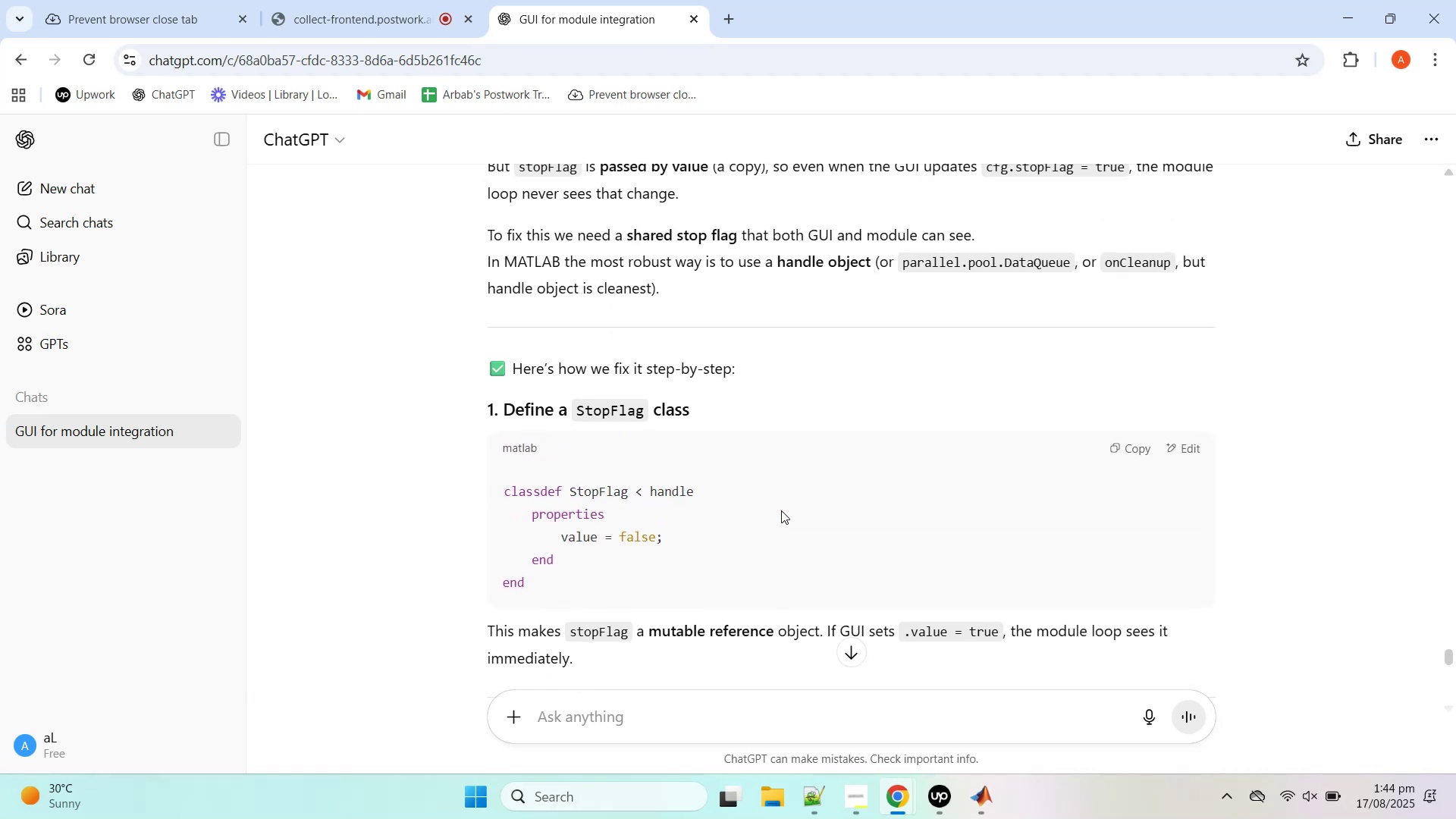 
left_click([652, 716])
 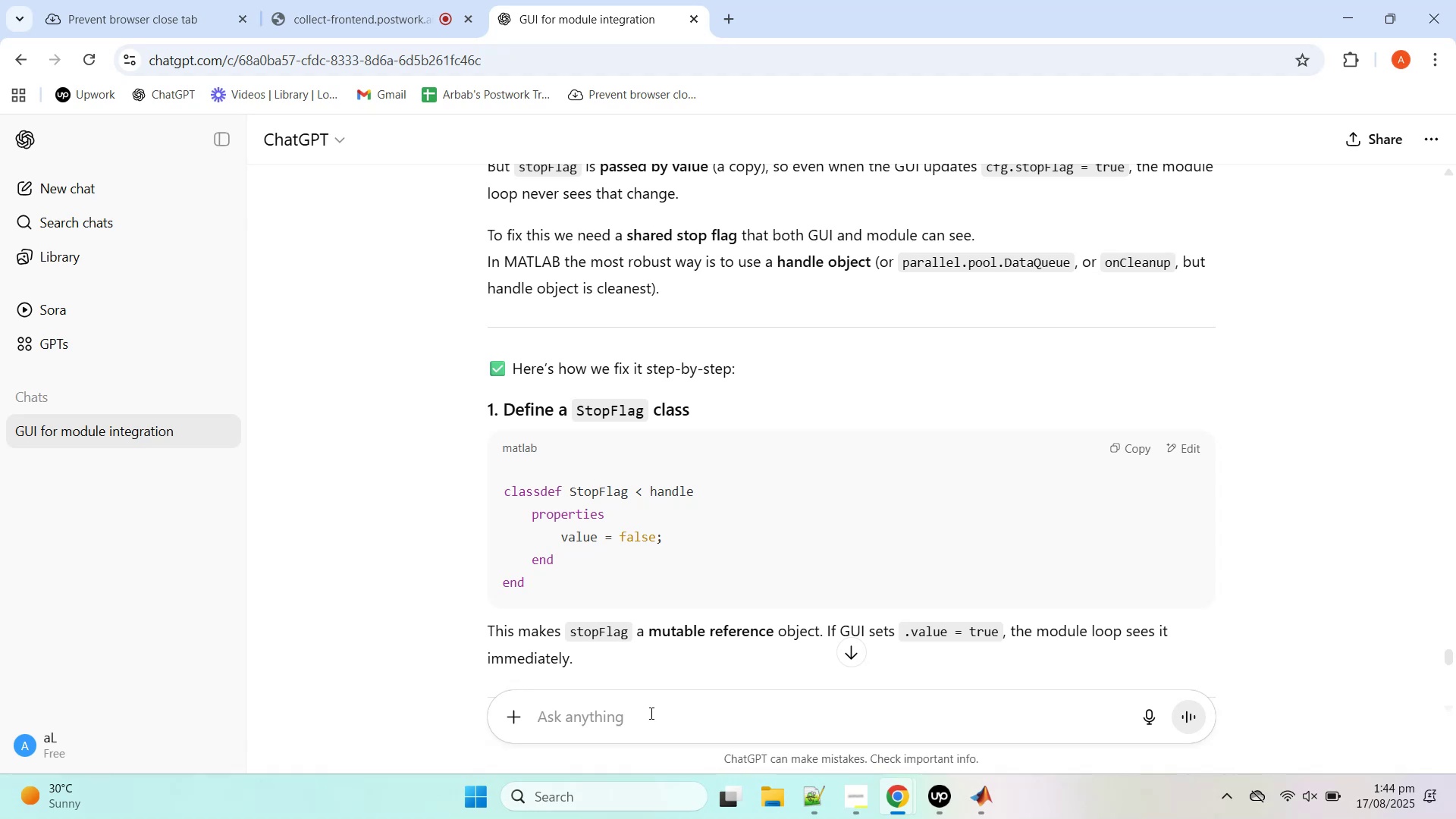 
type(give me complete gui updated scru)
key(Backspace)
type(itp with topg)
key(Backspace)
type(flad )
key(Backspace)
key(Backspace)
type(g class)
 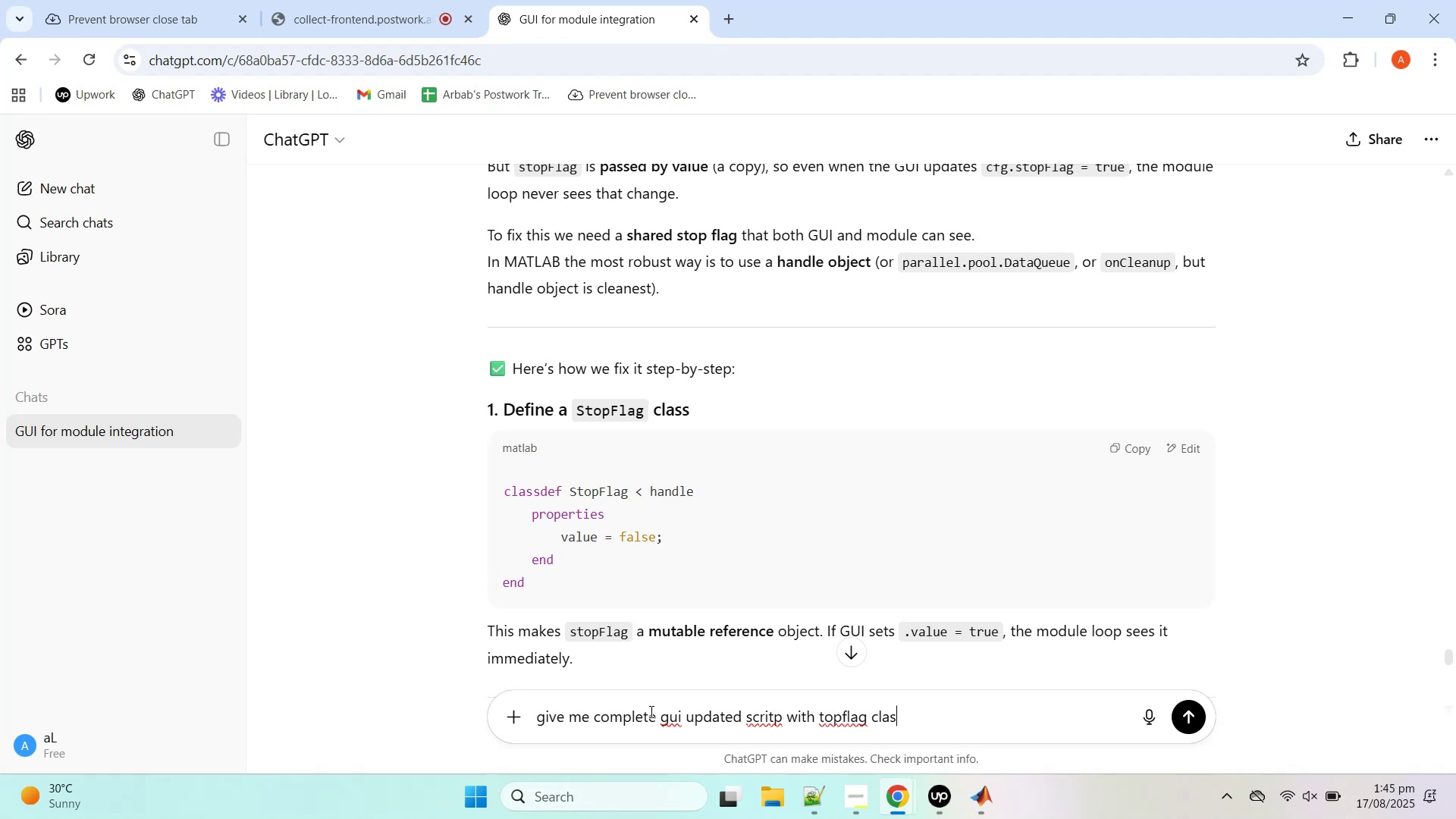 
key(Enter)
 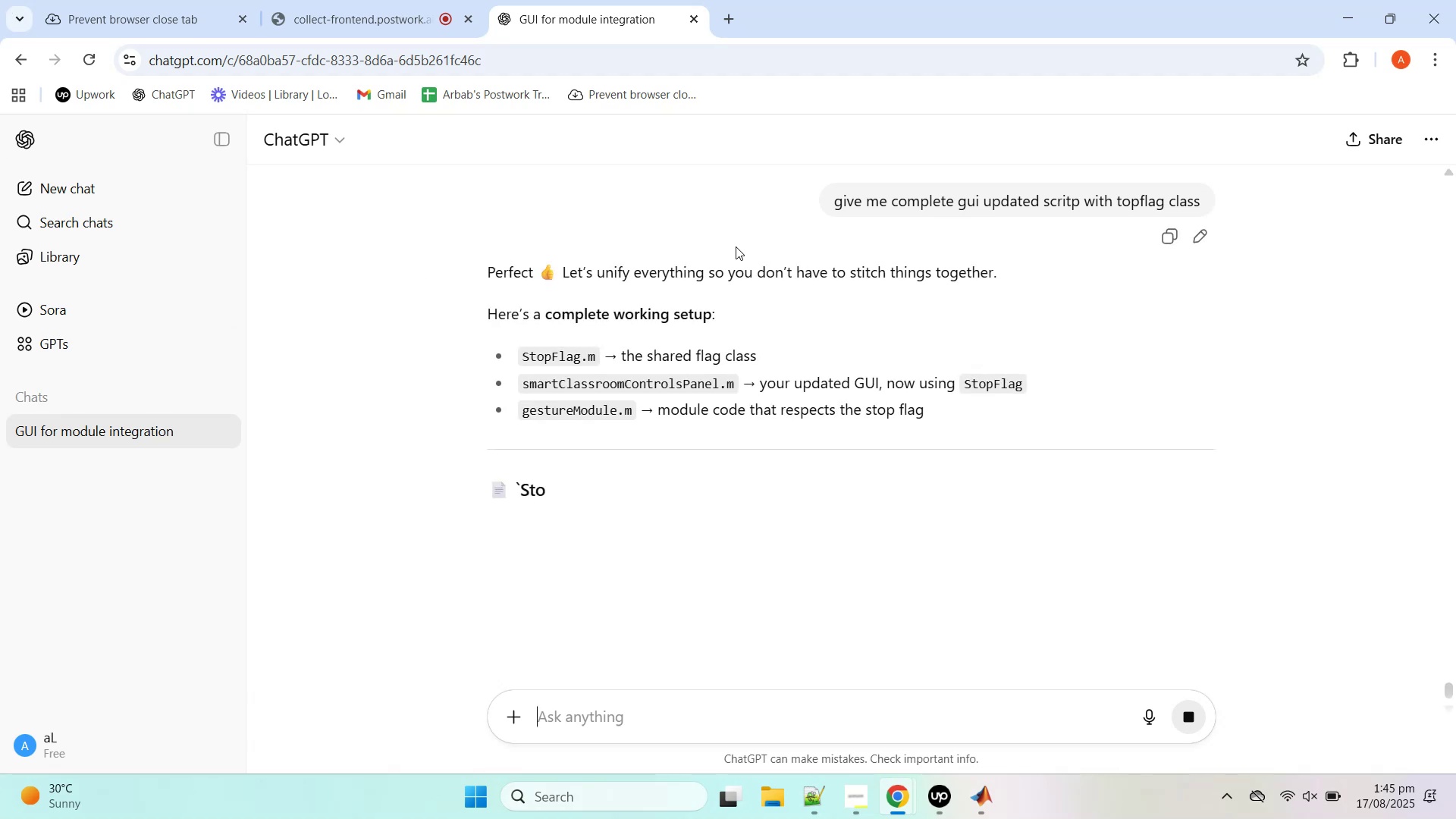 
wait(5.1)
 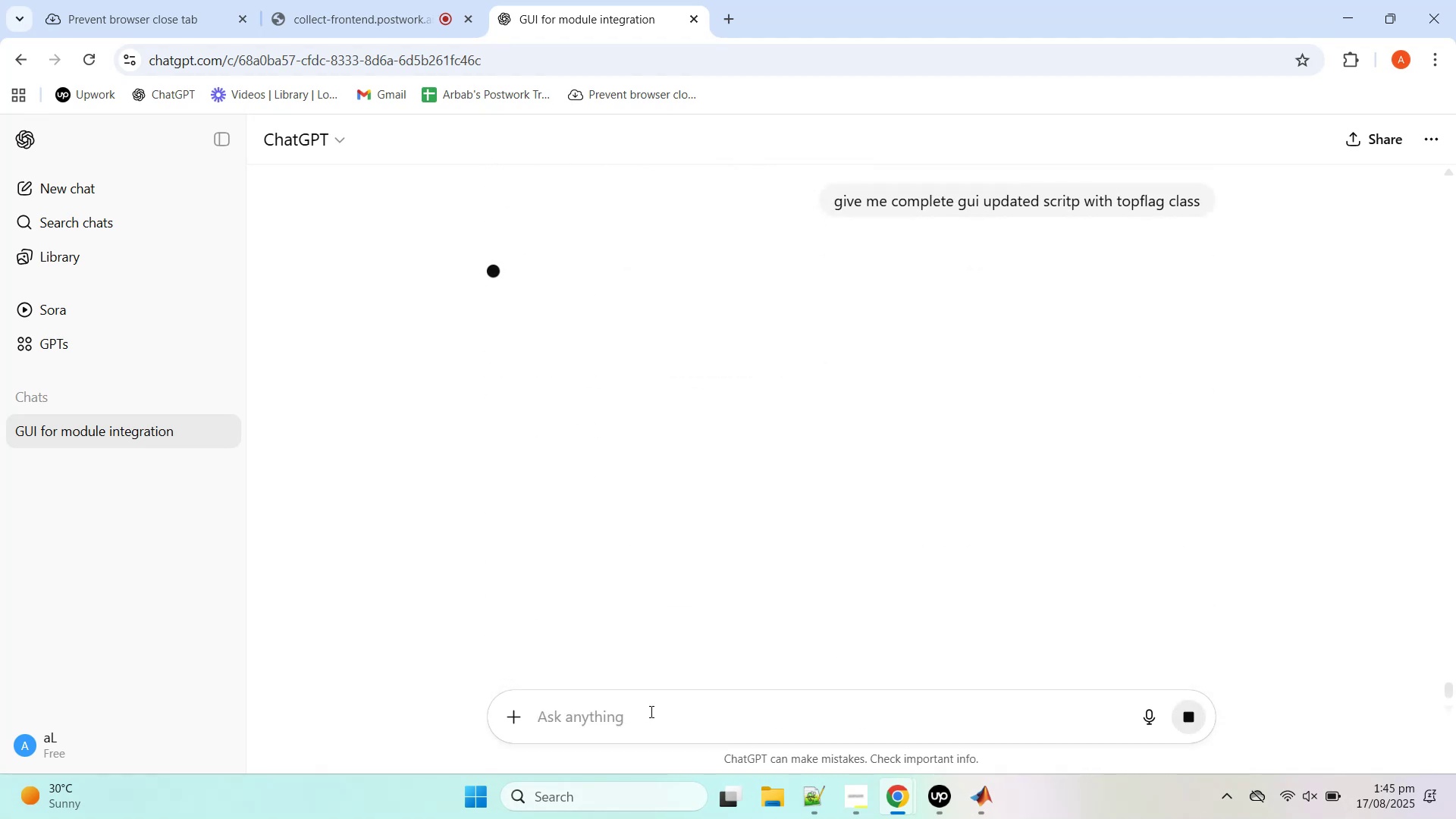 
scroll: coordinate [742, 253], scroll_direction: down, amount: 3.0
 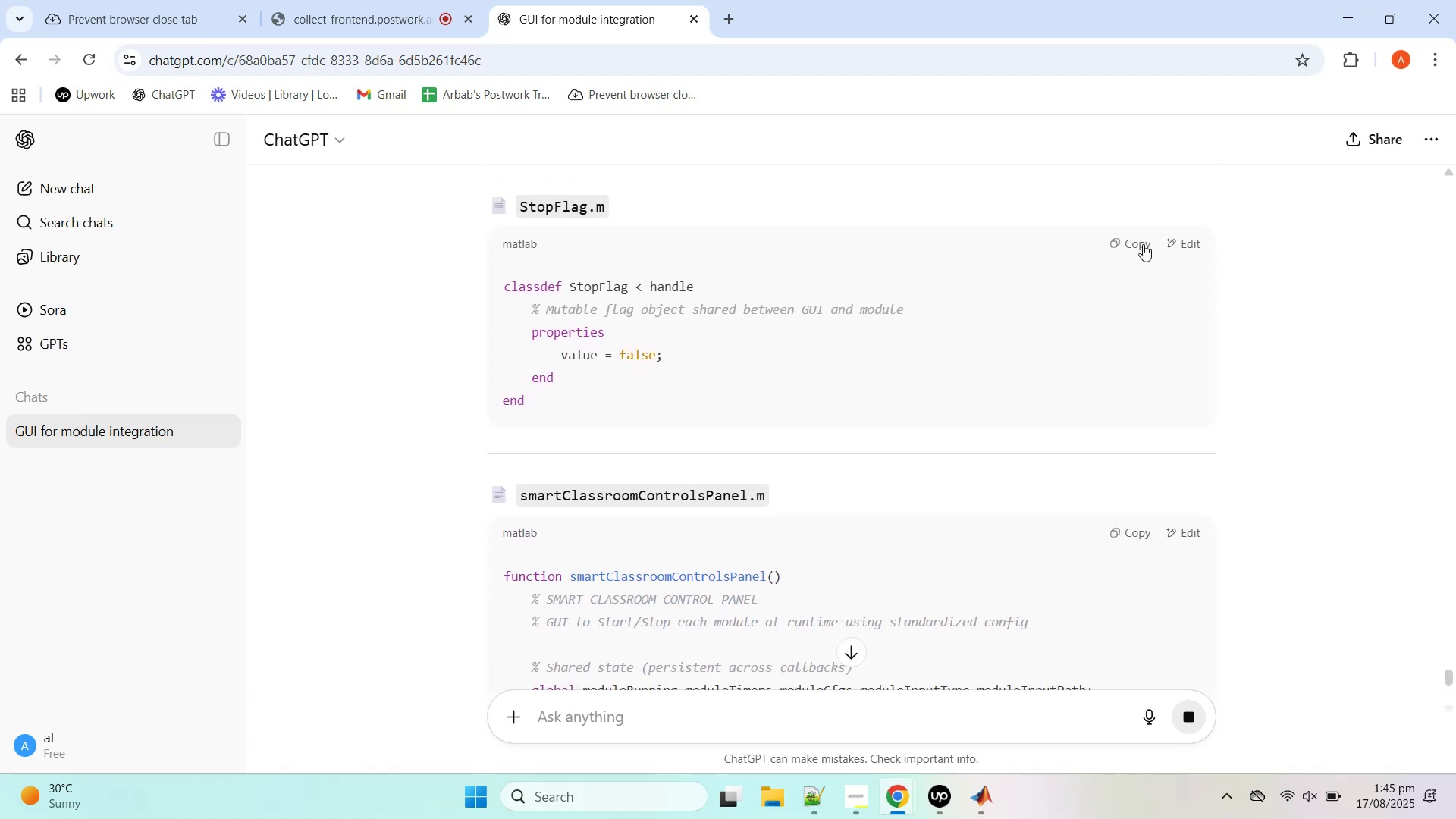 
left_click([1126, 239])
 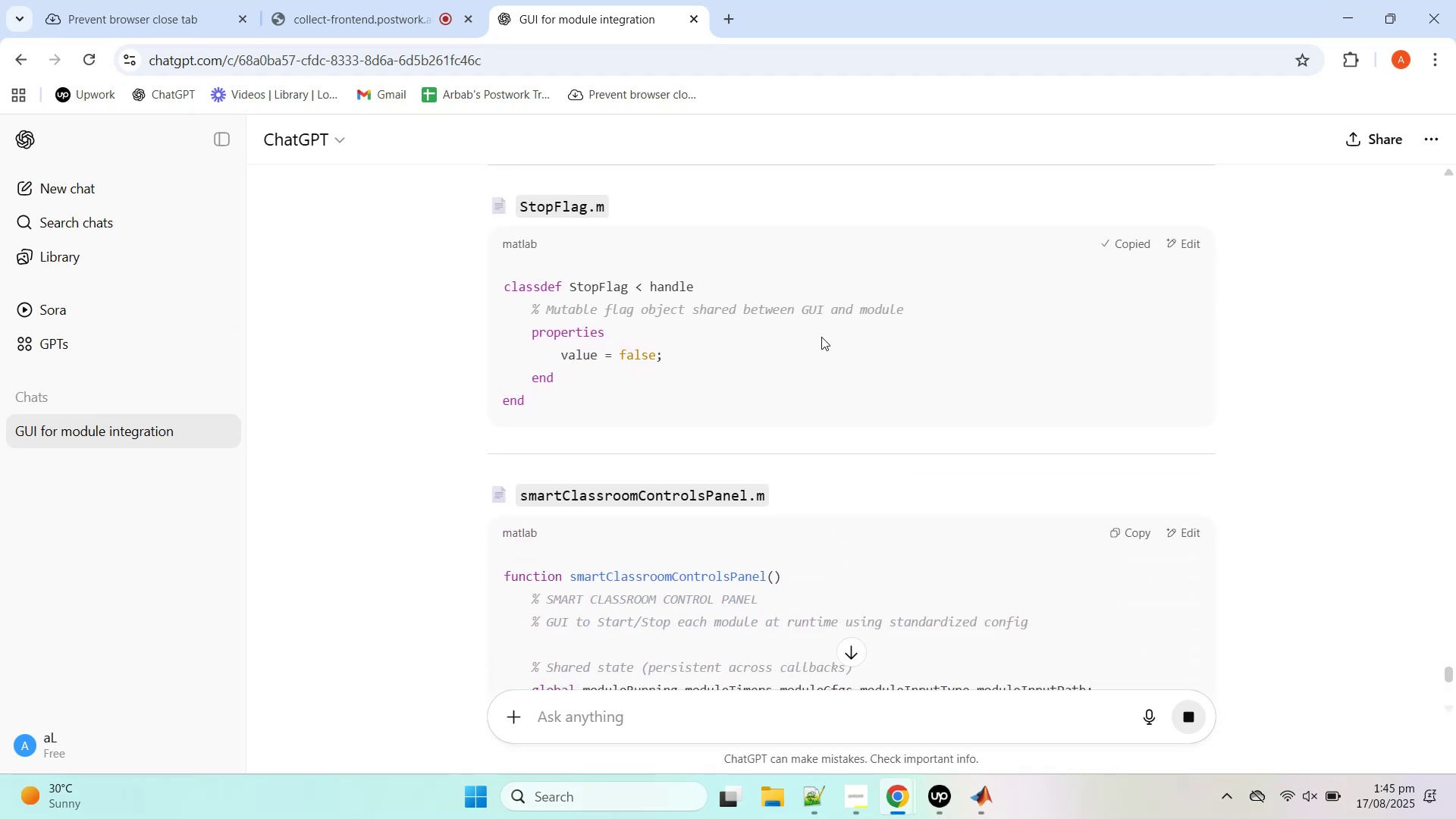 
scroll: coordinate [746, 379], scroll_direction: down, amount: 4.0
 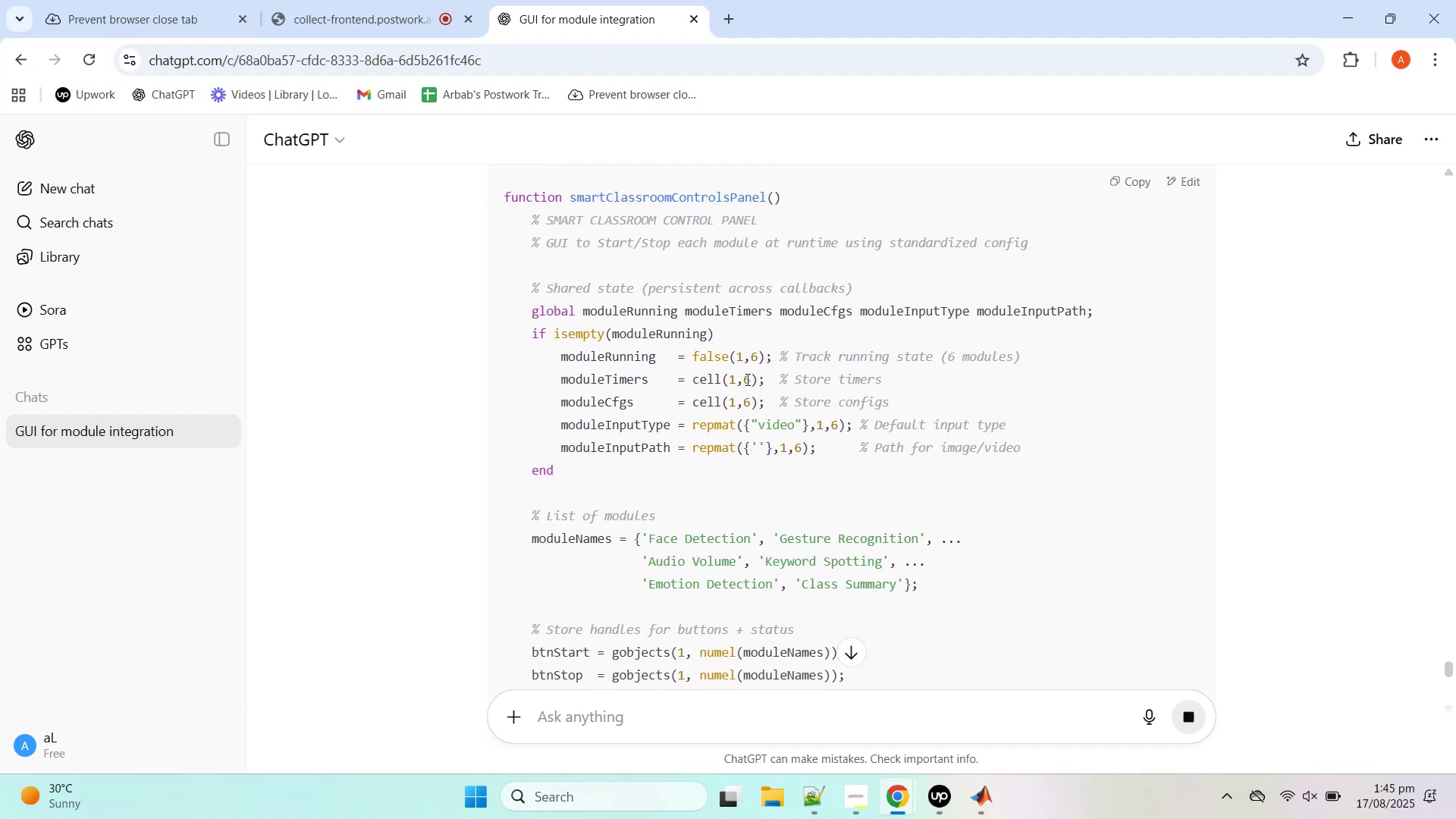 
scroll: coordinate [752, 372], scroll_direction: up, amount: 5.0
 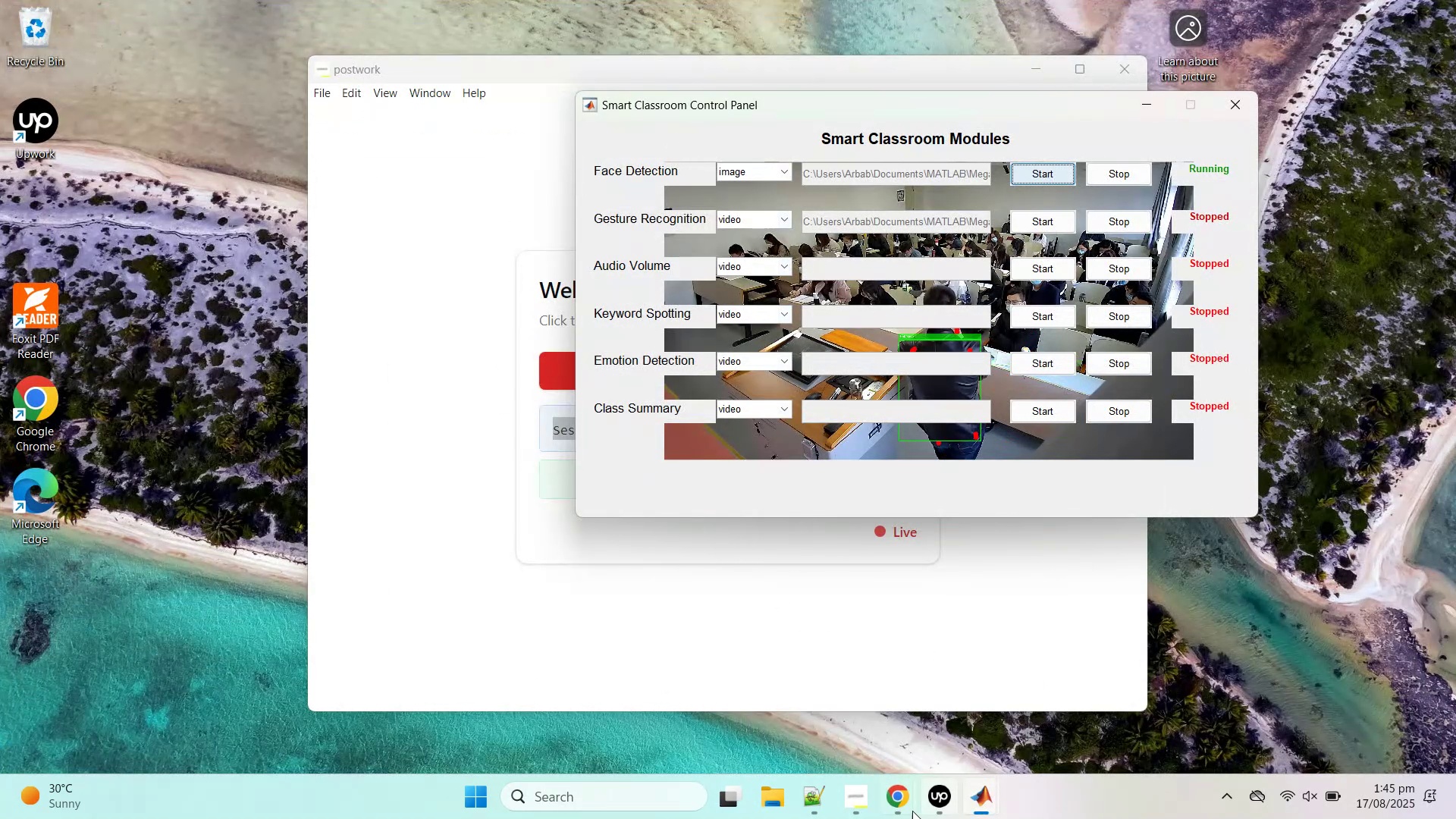 
left_click([803, 686])
 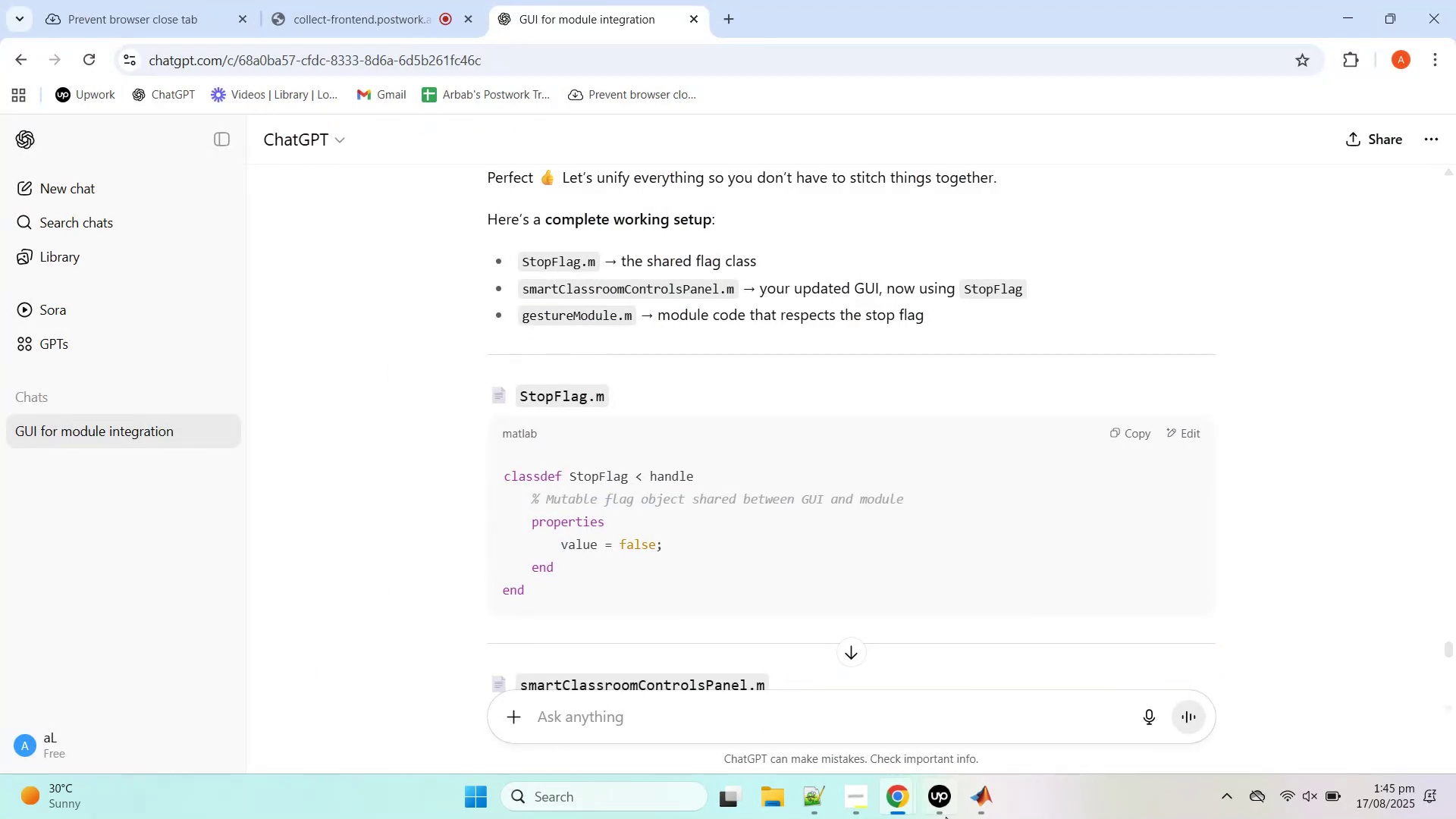 
left_click([988, 801])
 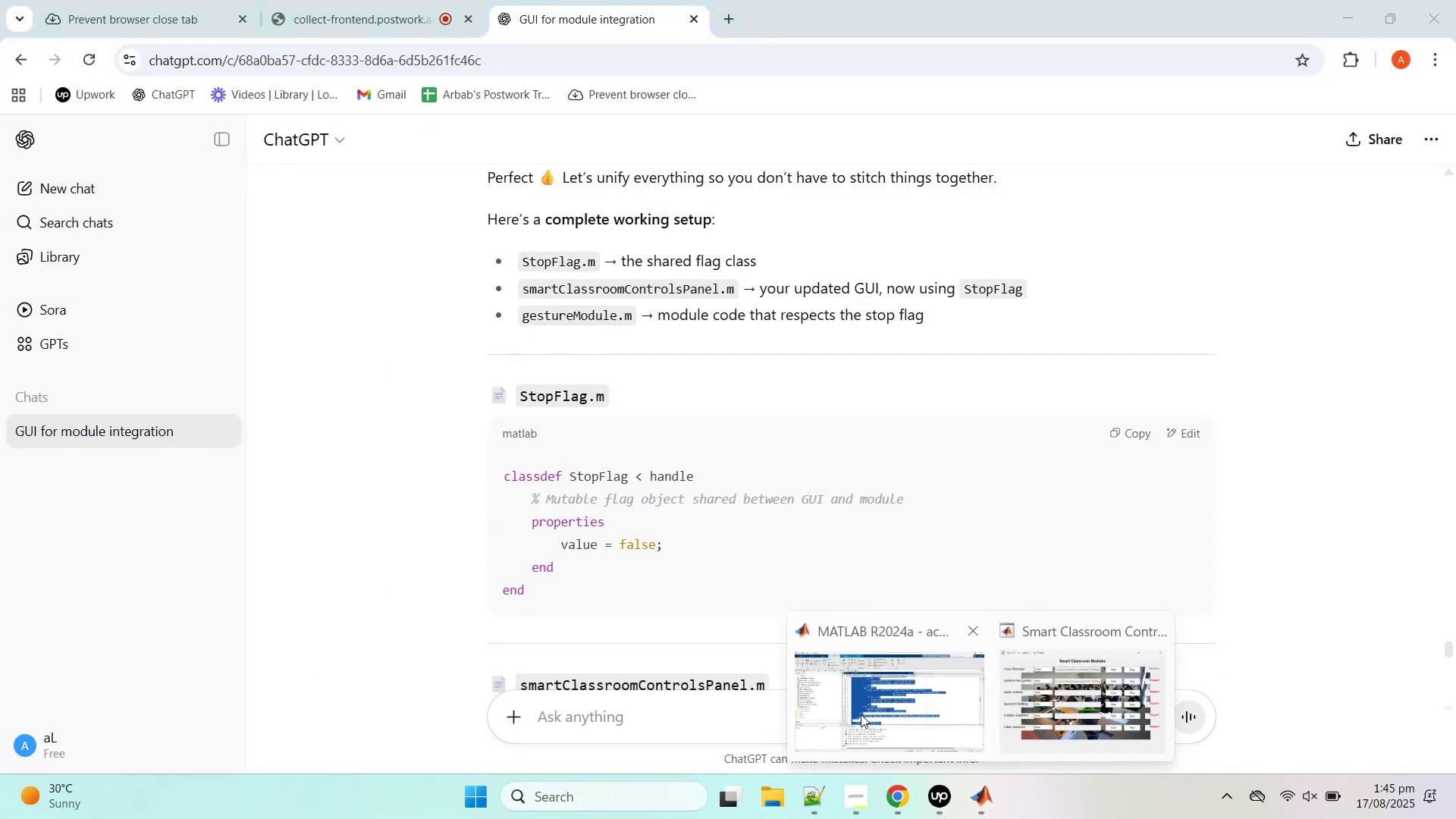 
left_click([861, 713])
 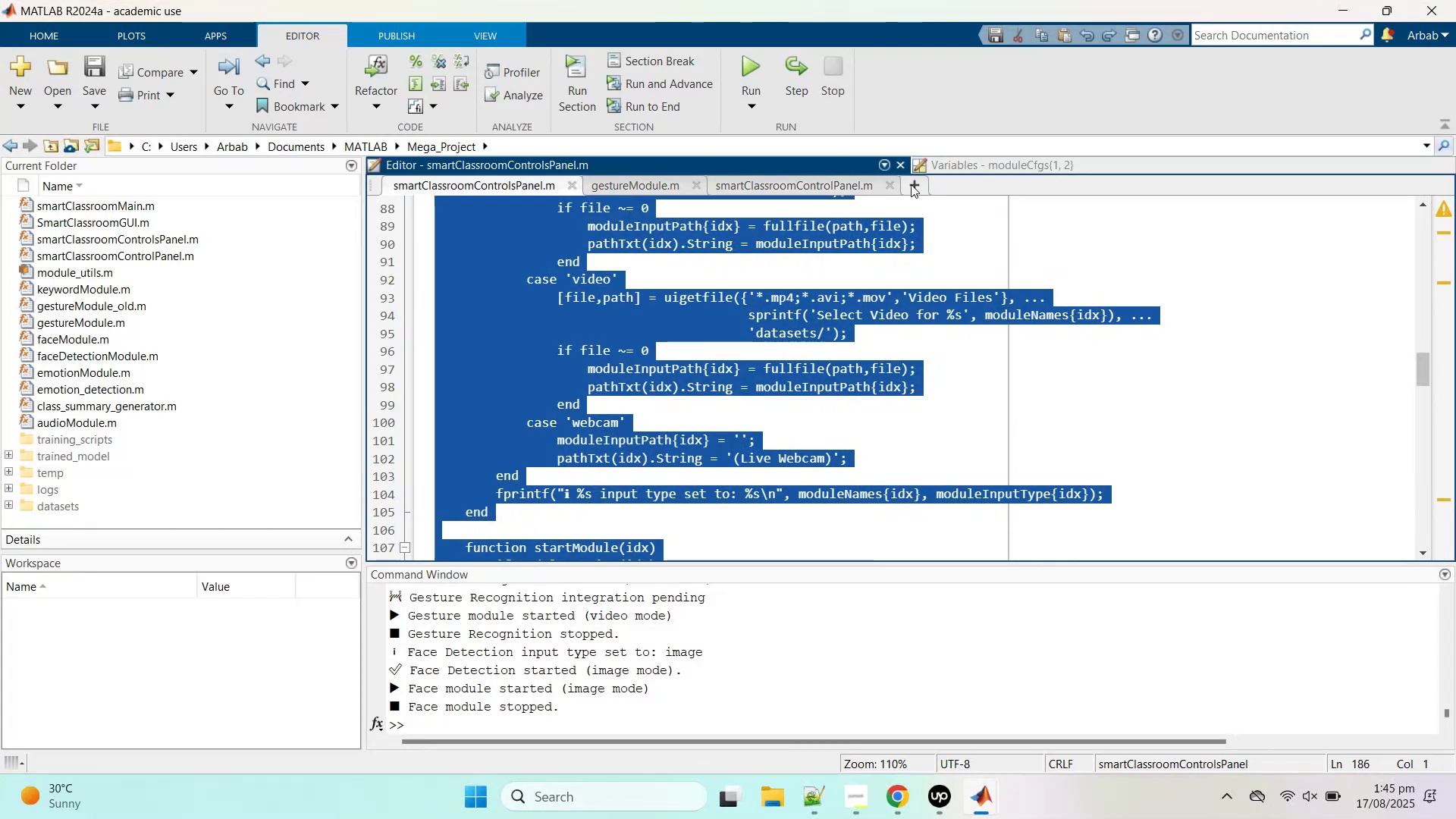 
left_click([917, 181])
 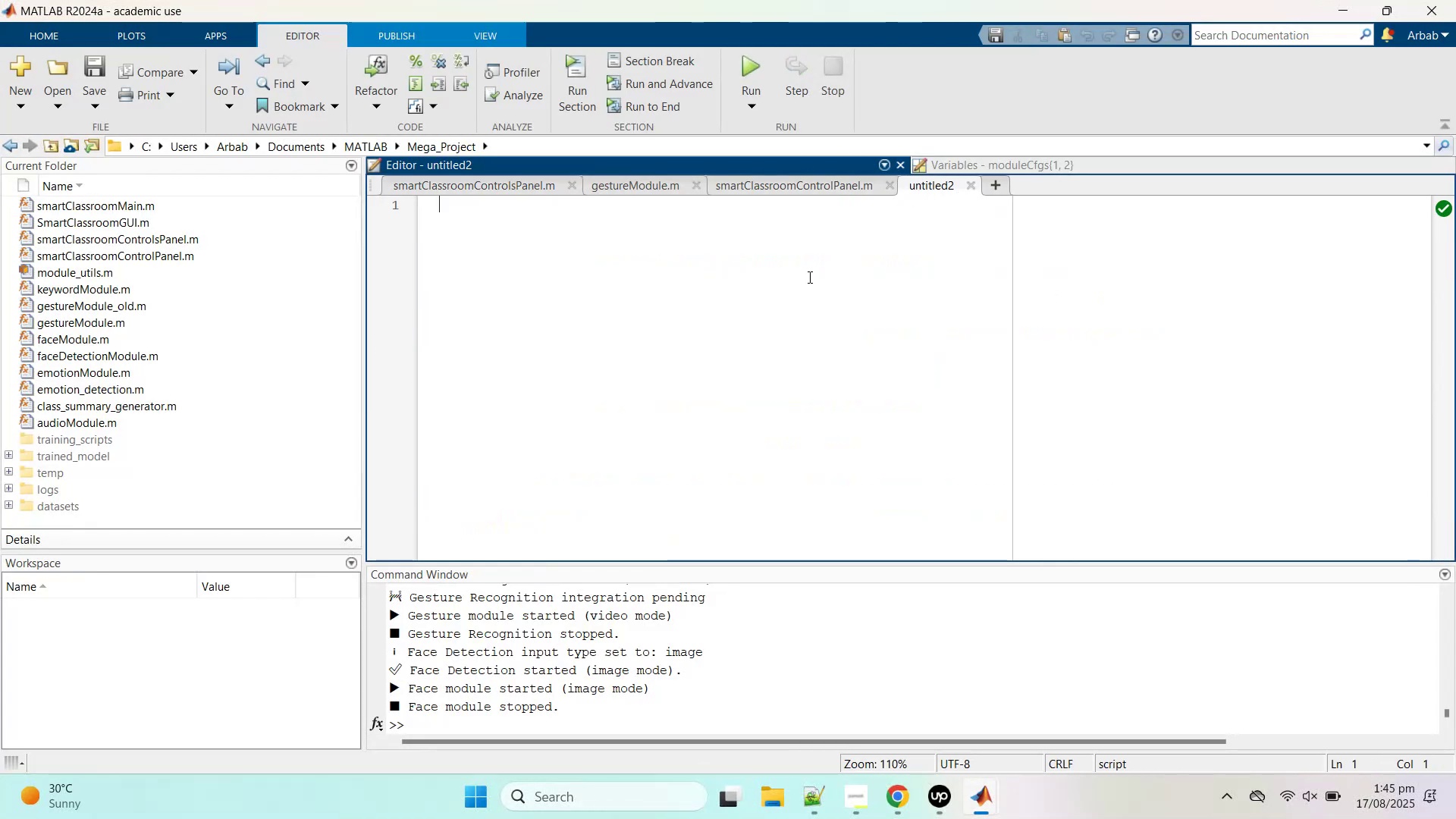 
key(Control+V)
 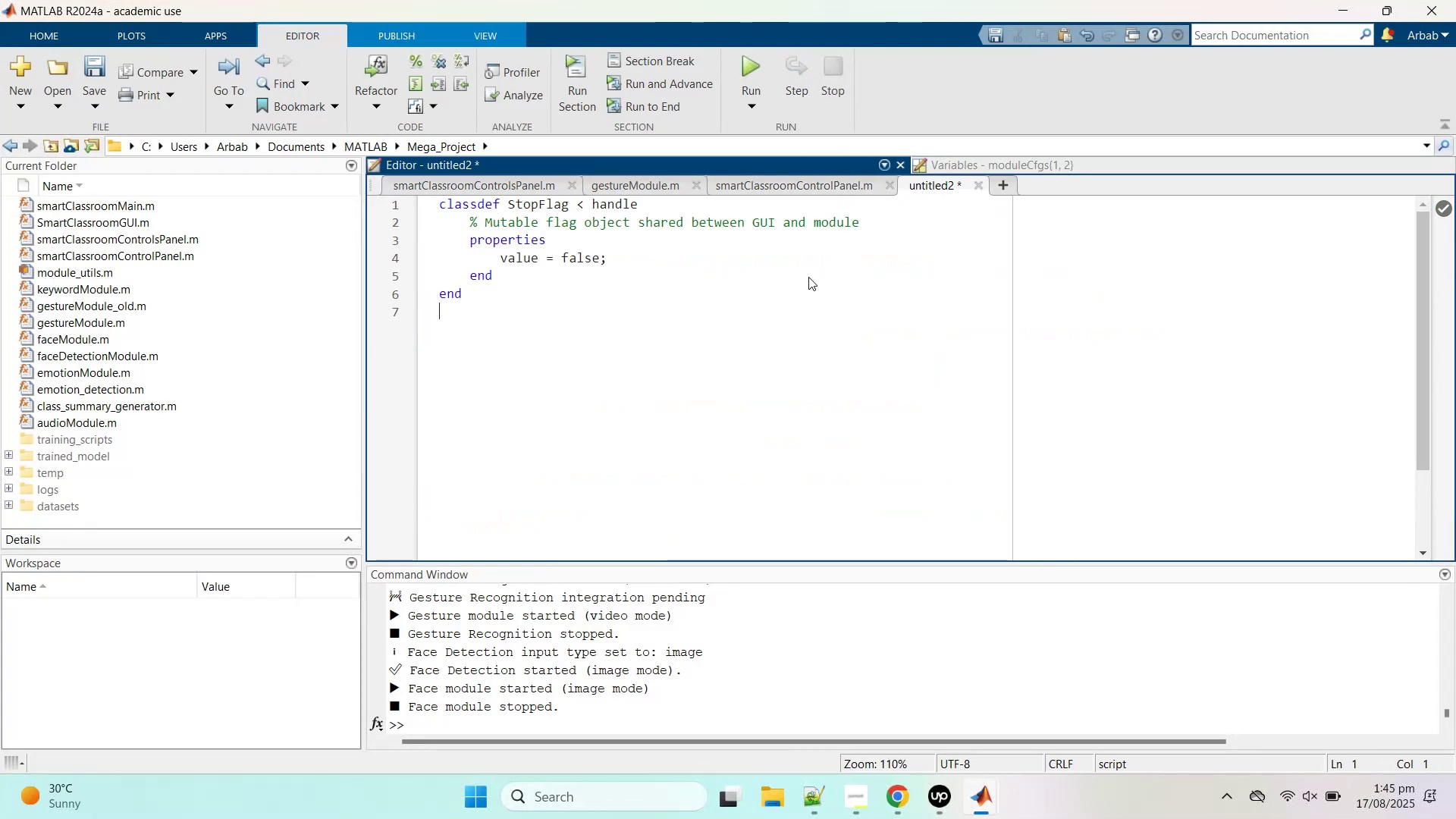 
key(Control+S)
 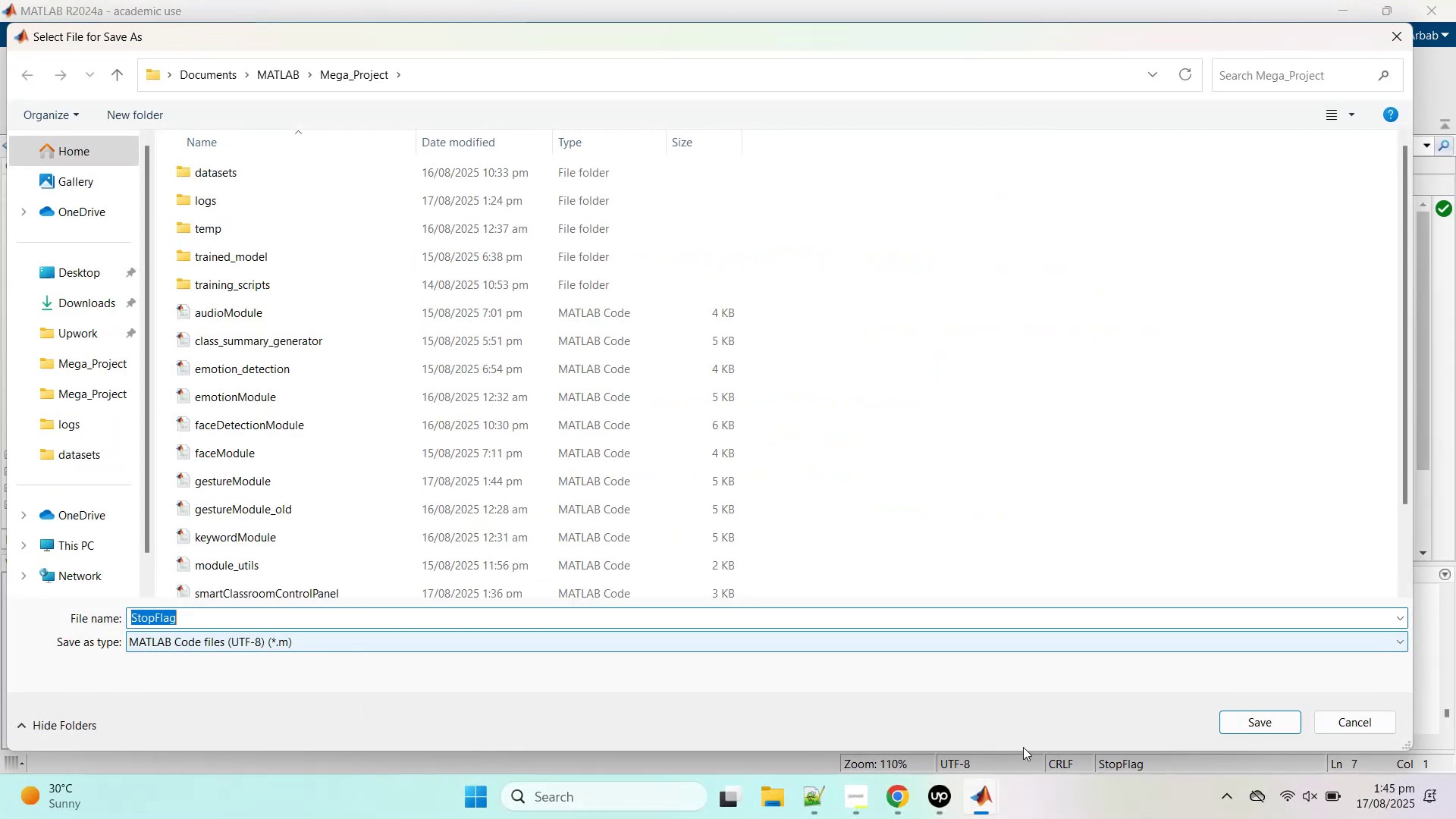 
left_click([1281, 723])
 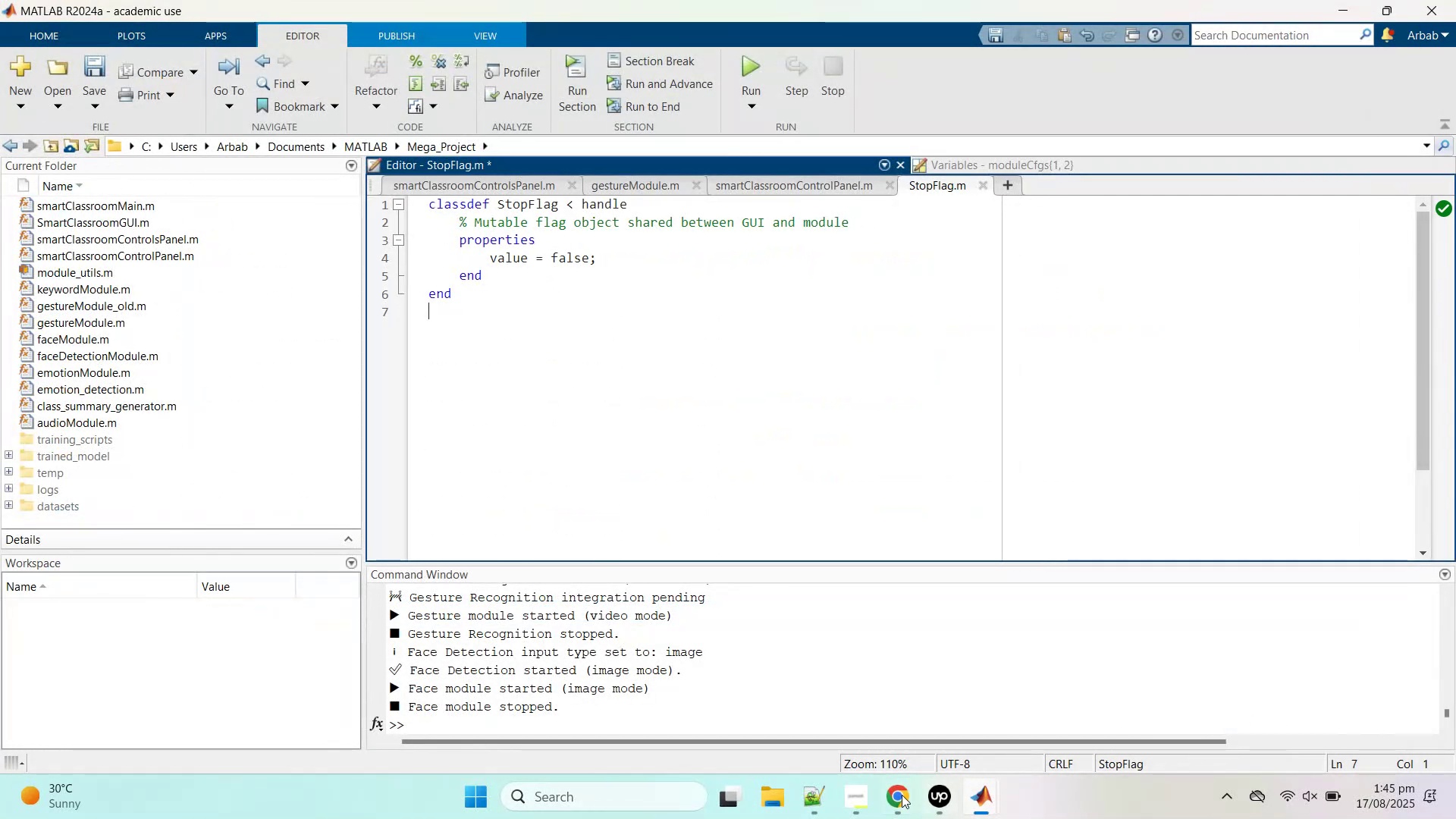 
left_click([890, 795])
 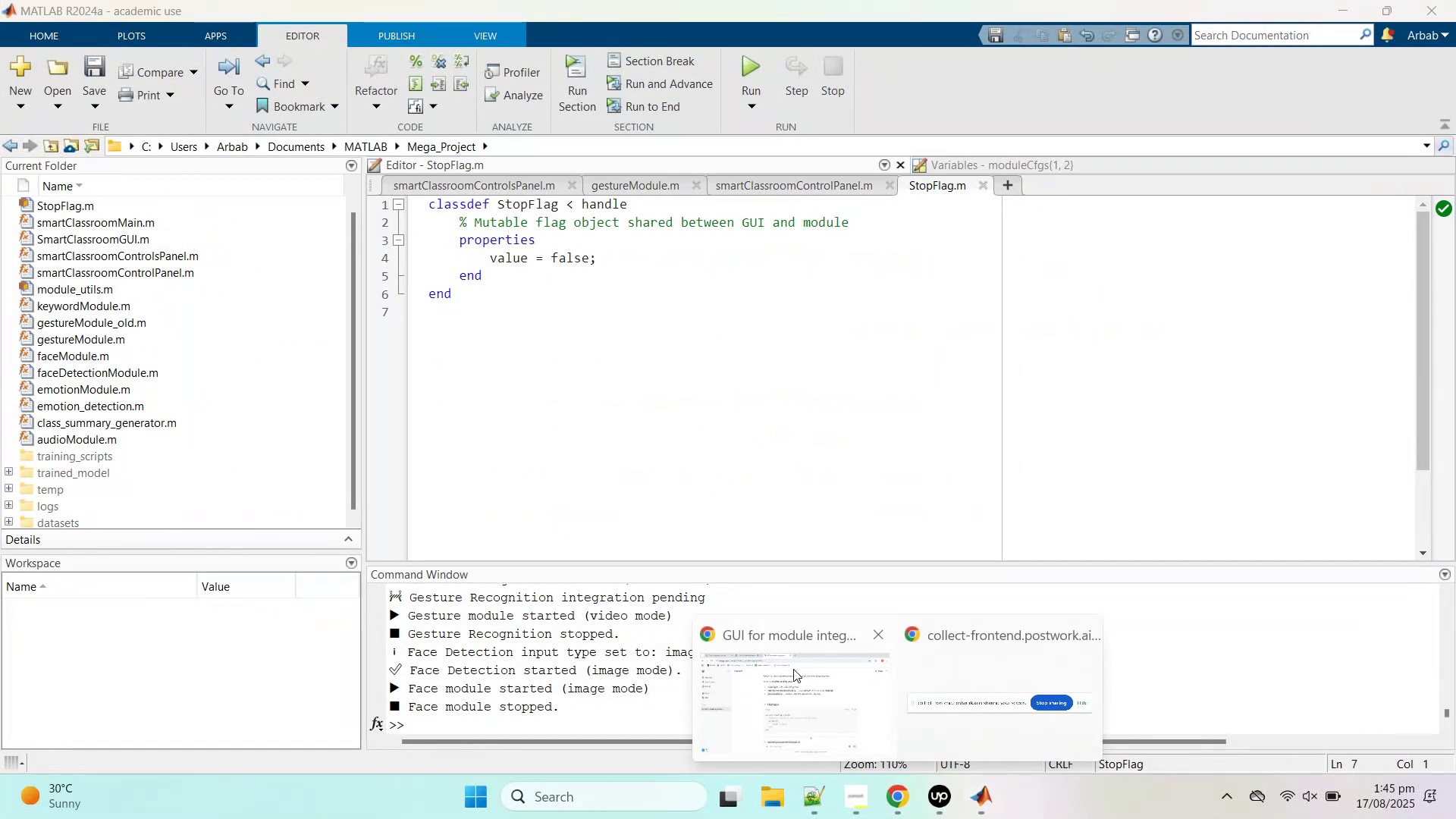 
left_click([792, 668])
 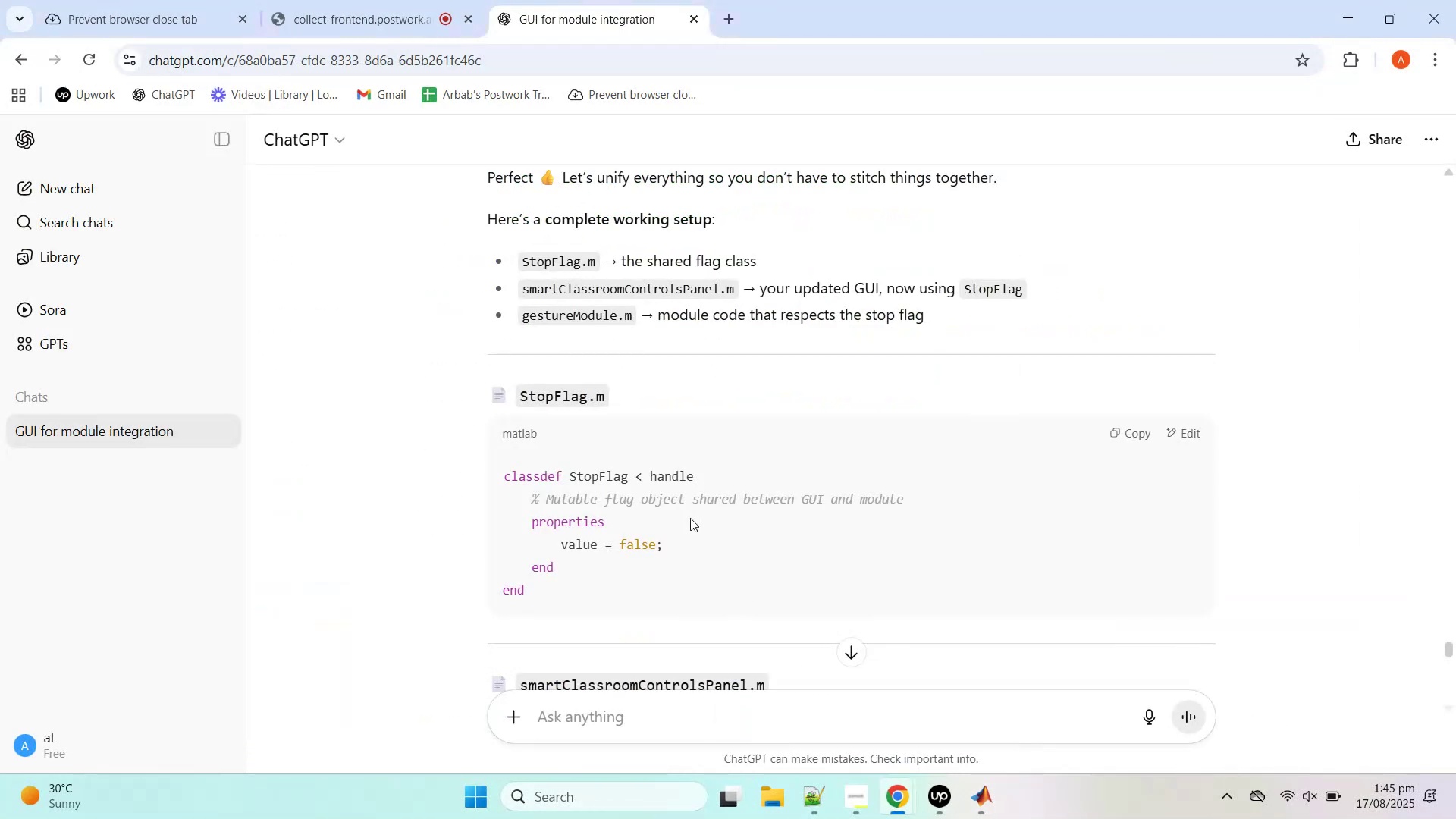 
scroll: coordinate [879, 446], scroll_direction: down, amount: 31.0
 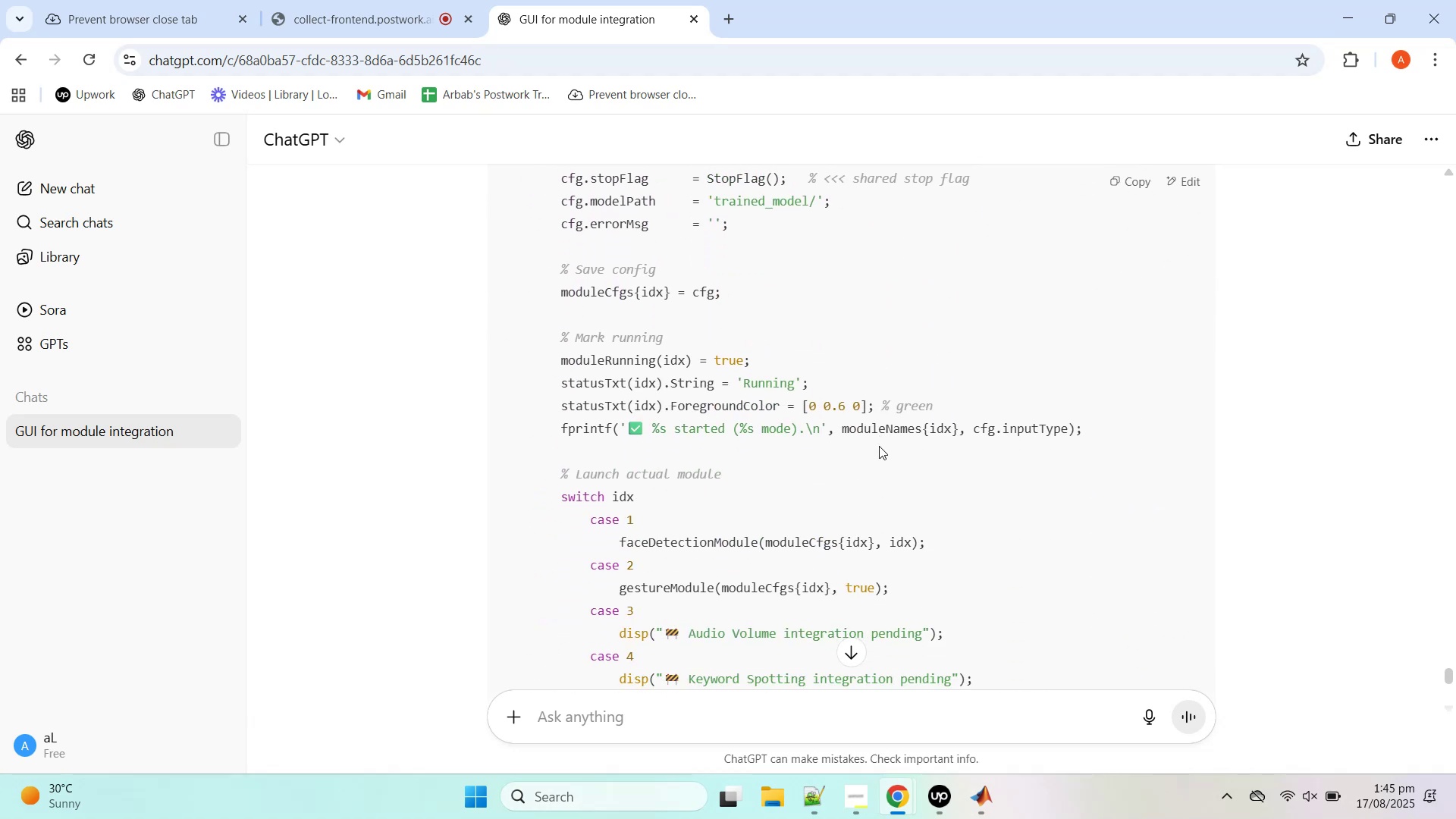 
scroll: coordinate [879, 446], scroll_direction: up, amount: 2.0
 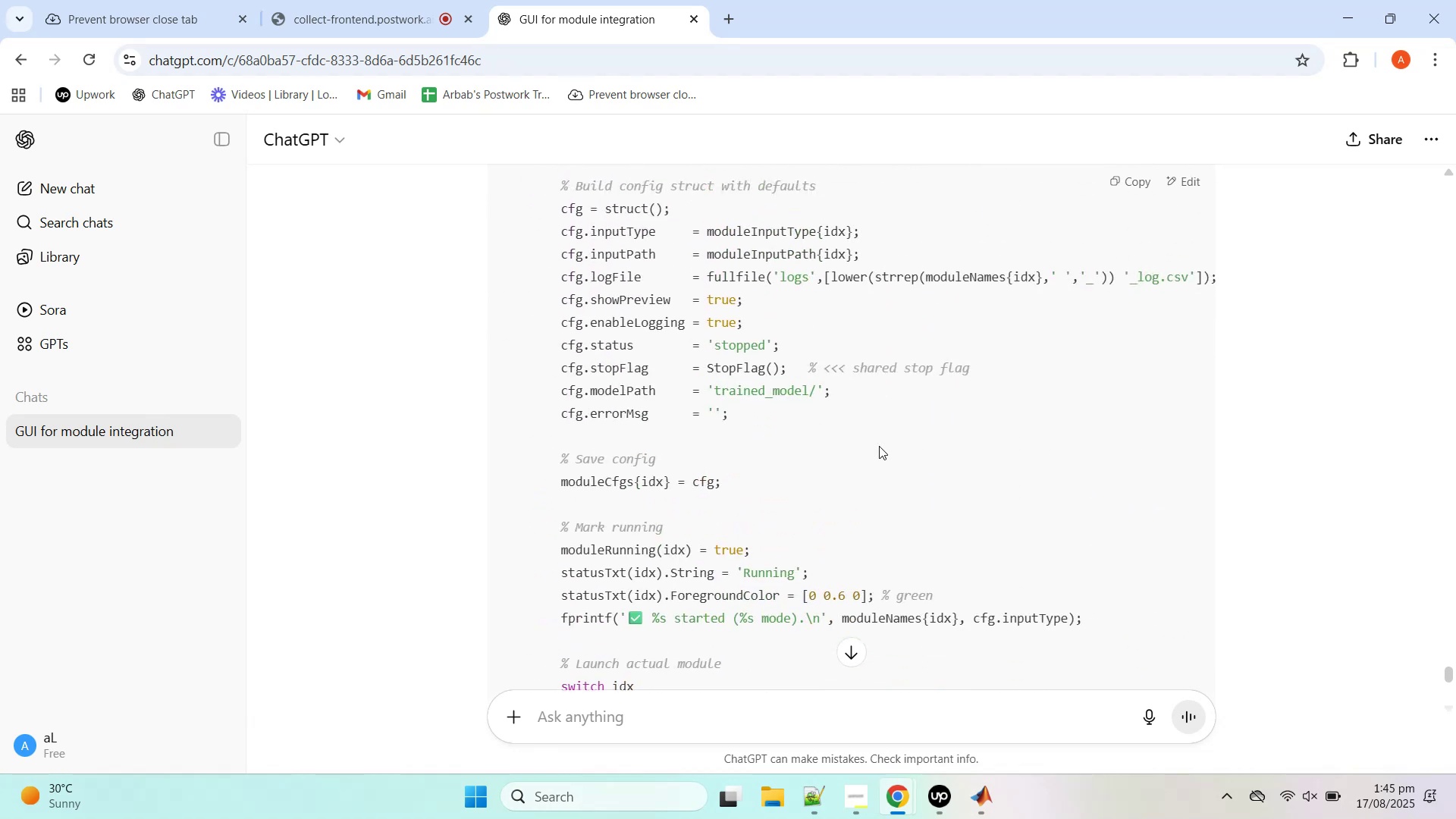 
scroll: coordinate [879, 447], scroll_direction: down, amount: 4.0
 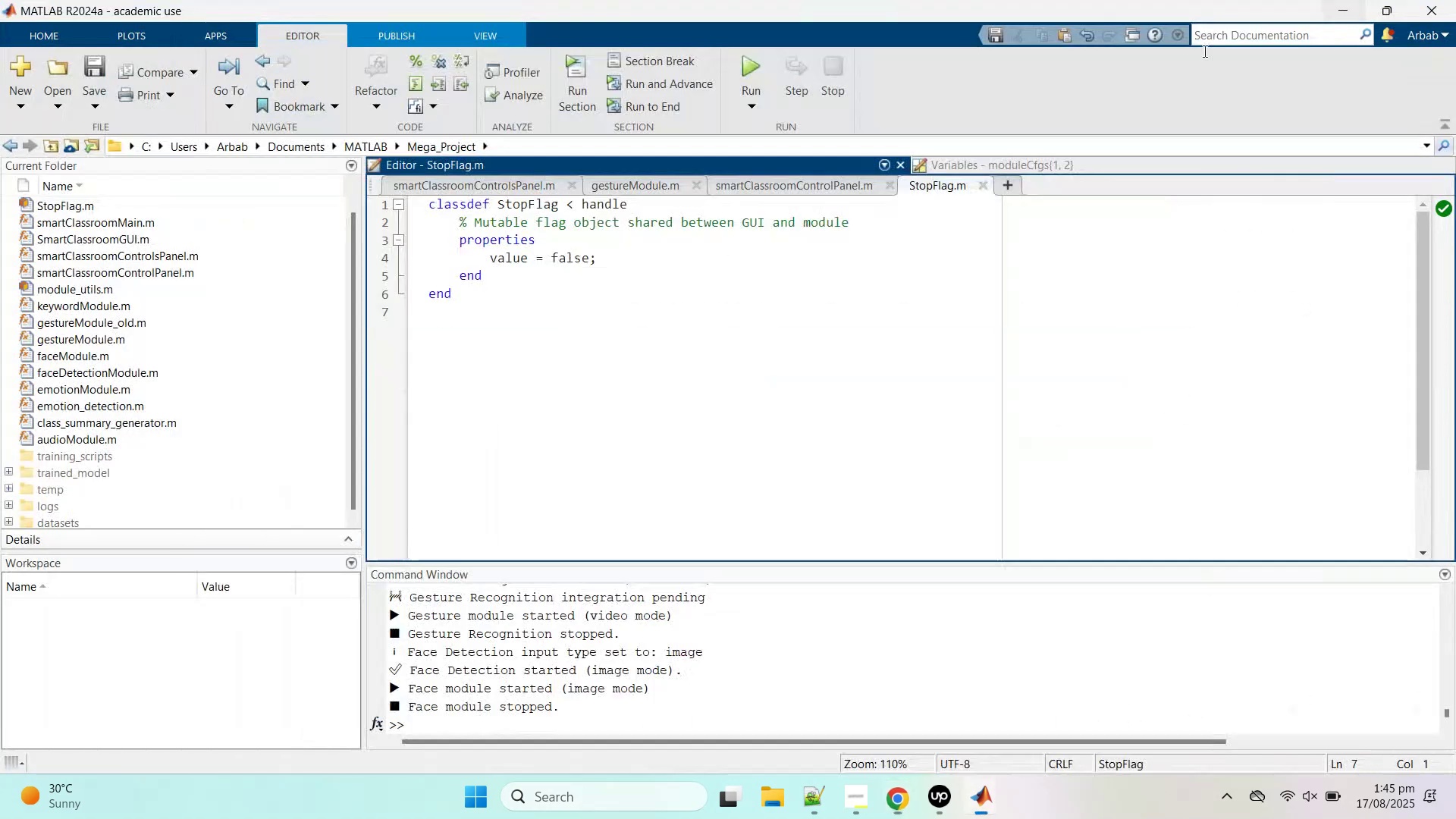 
left_click([598, 396])
 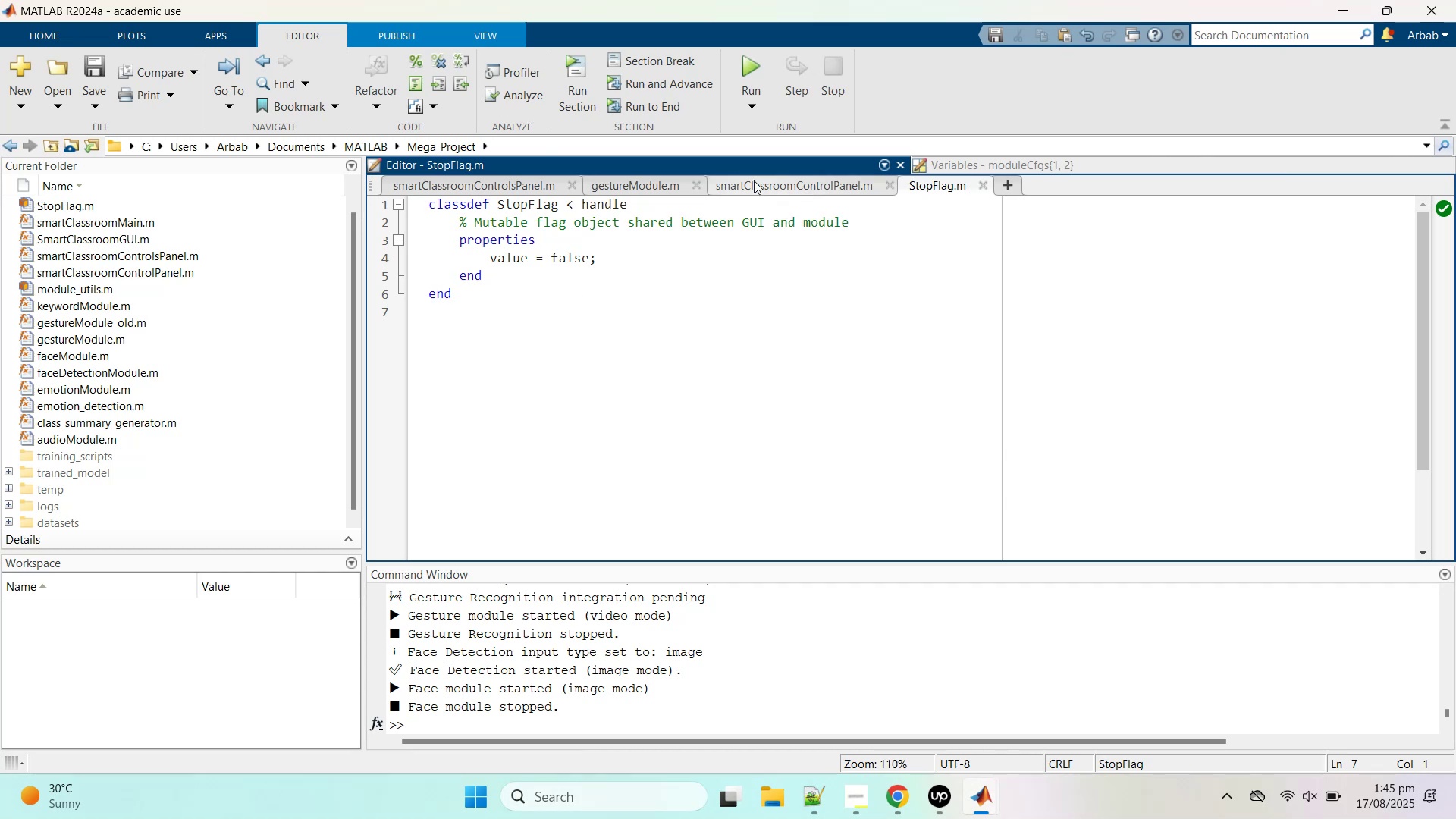 
left_click([752, 178])
 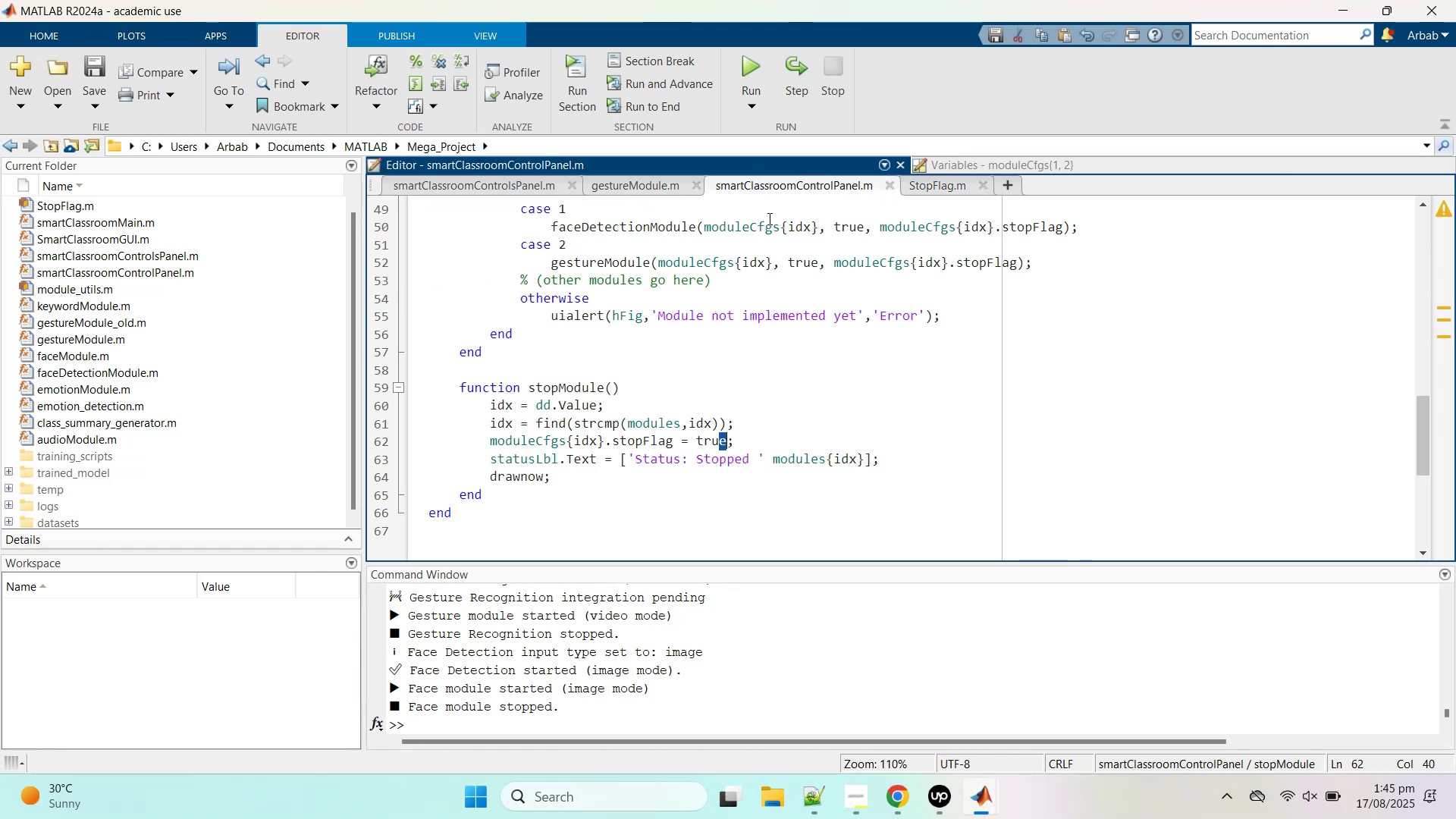 
left_click([750, 259])
 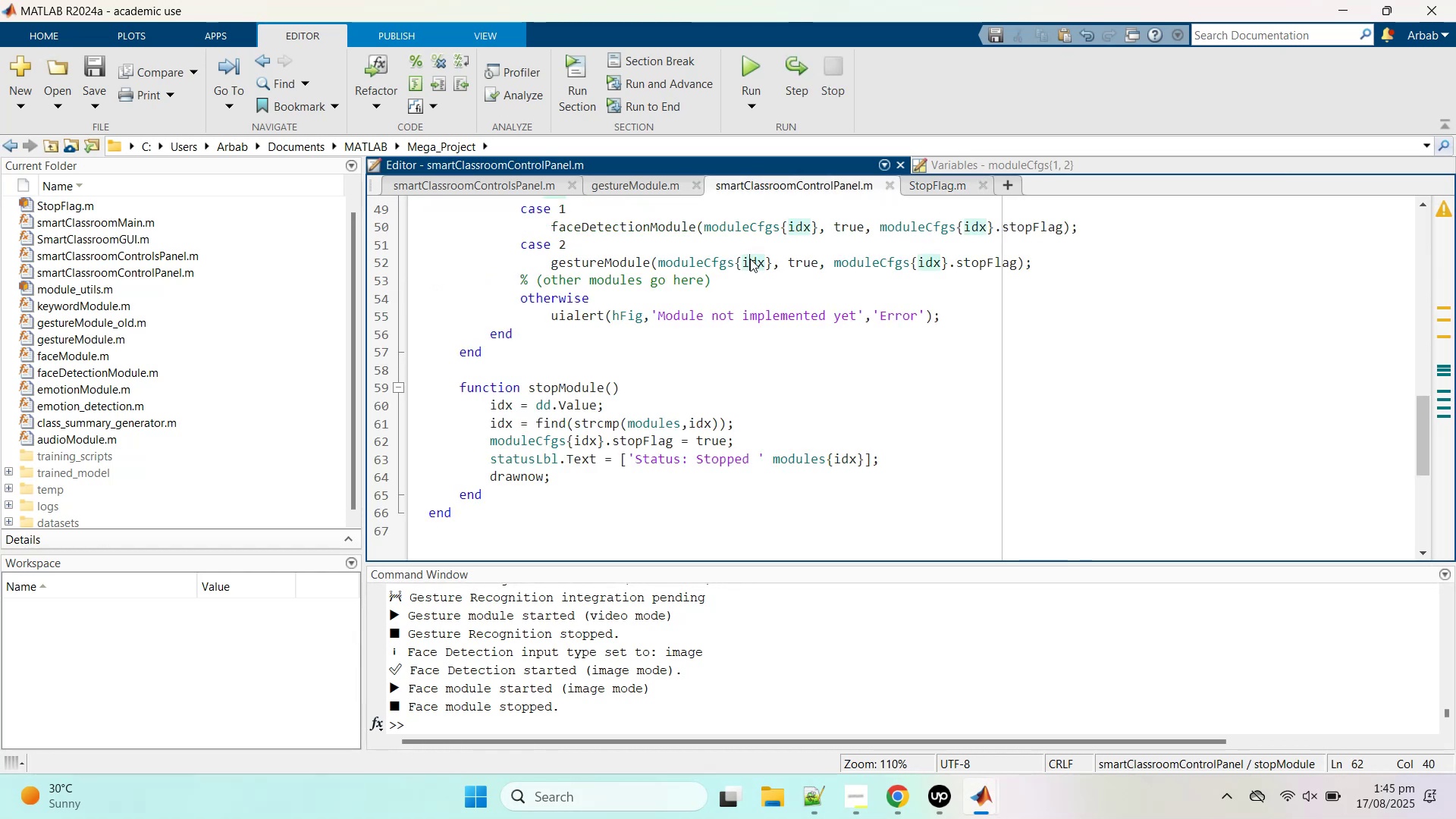 
key(Control+A)
 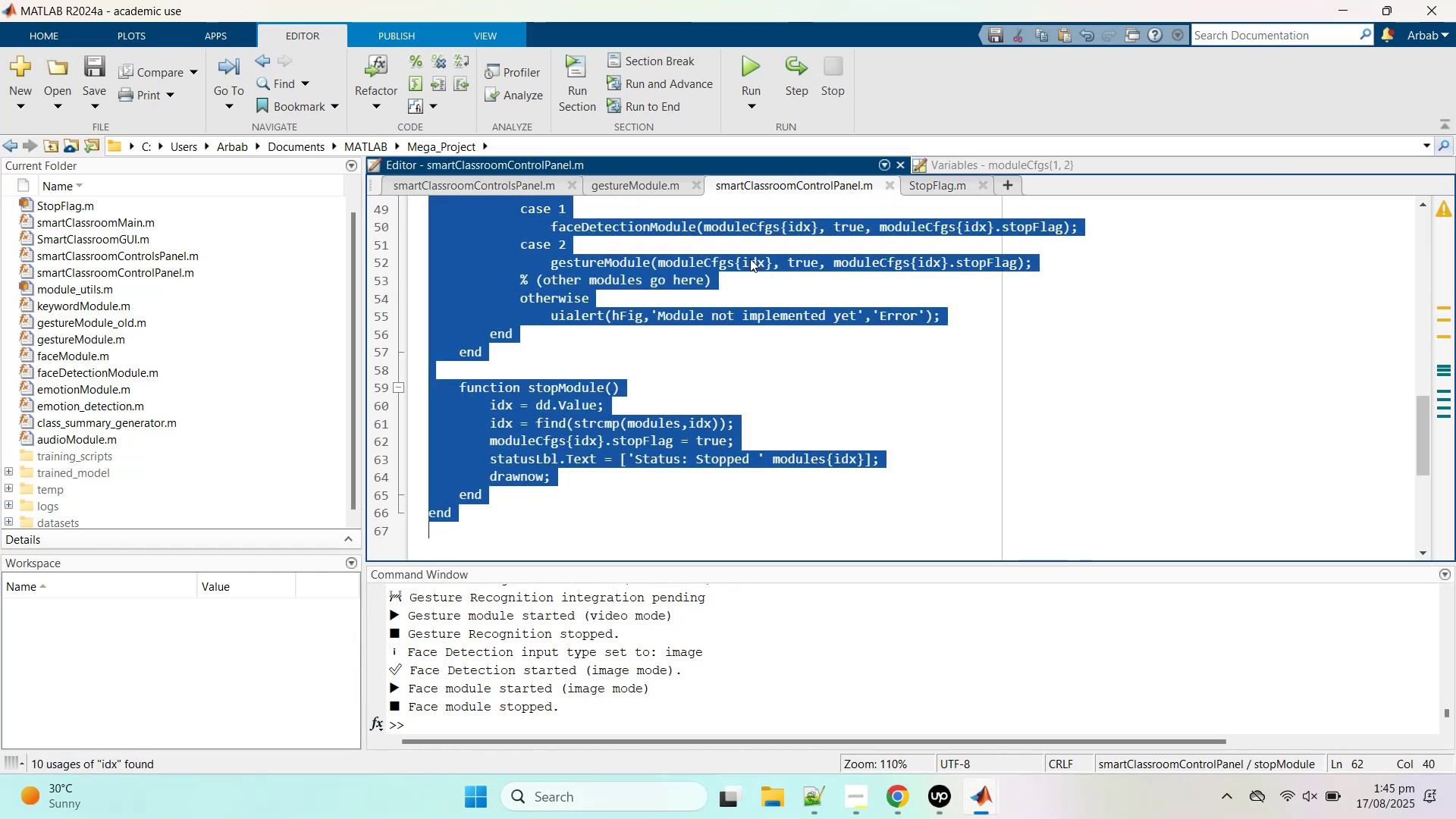 
key(Control+V)
 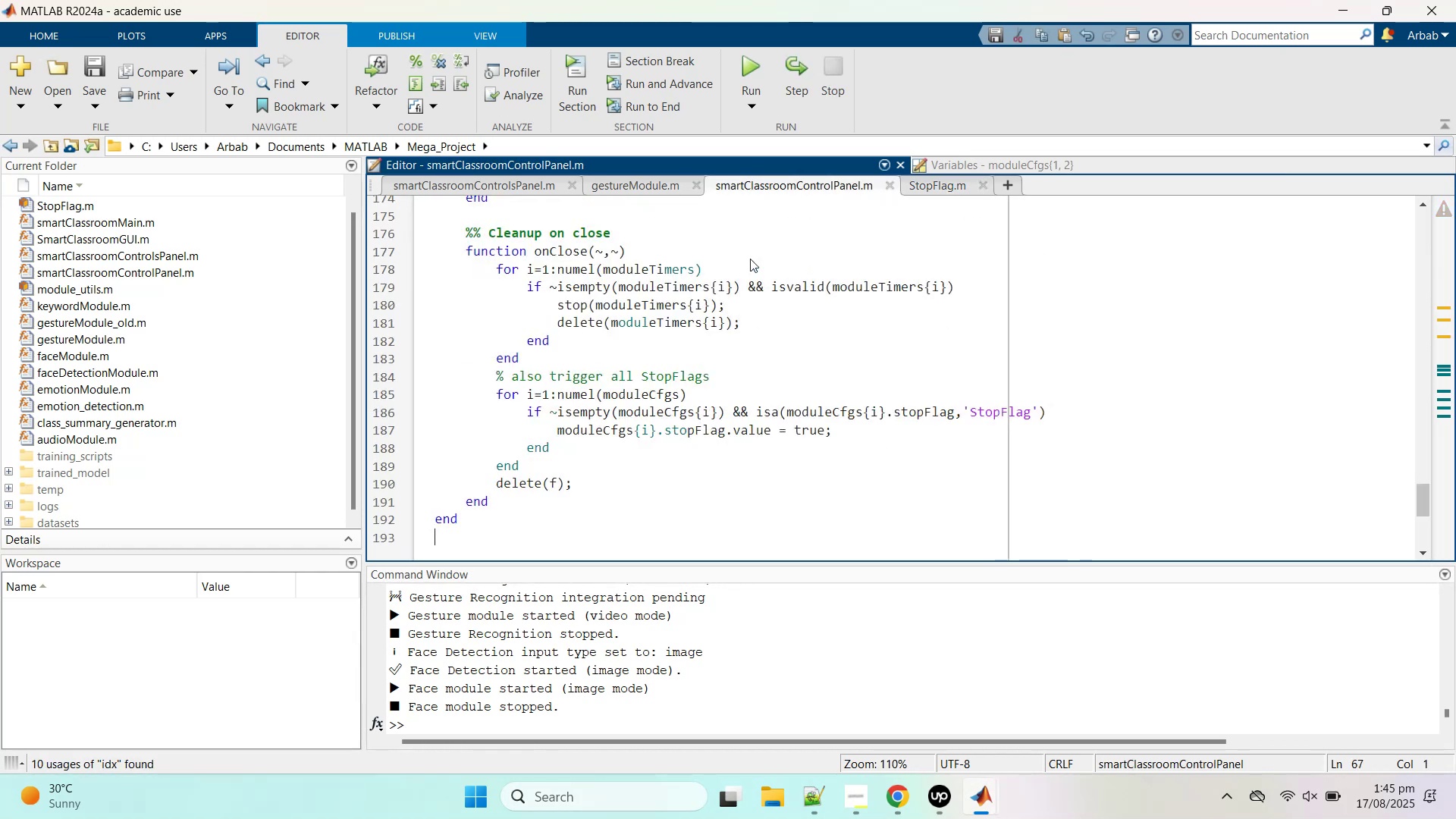 
key(Control+S)
 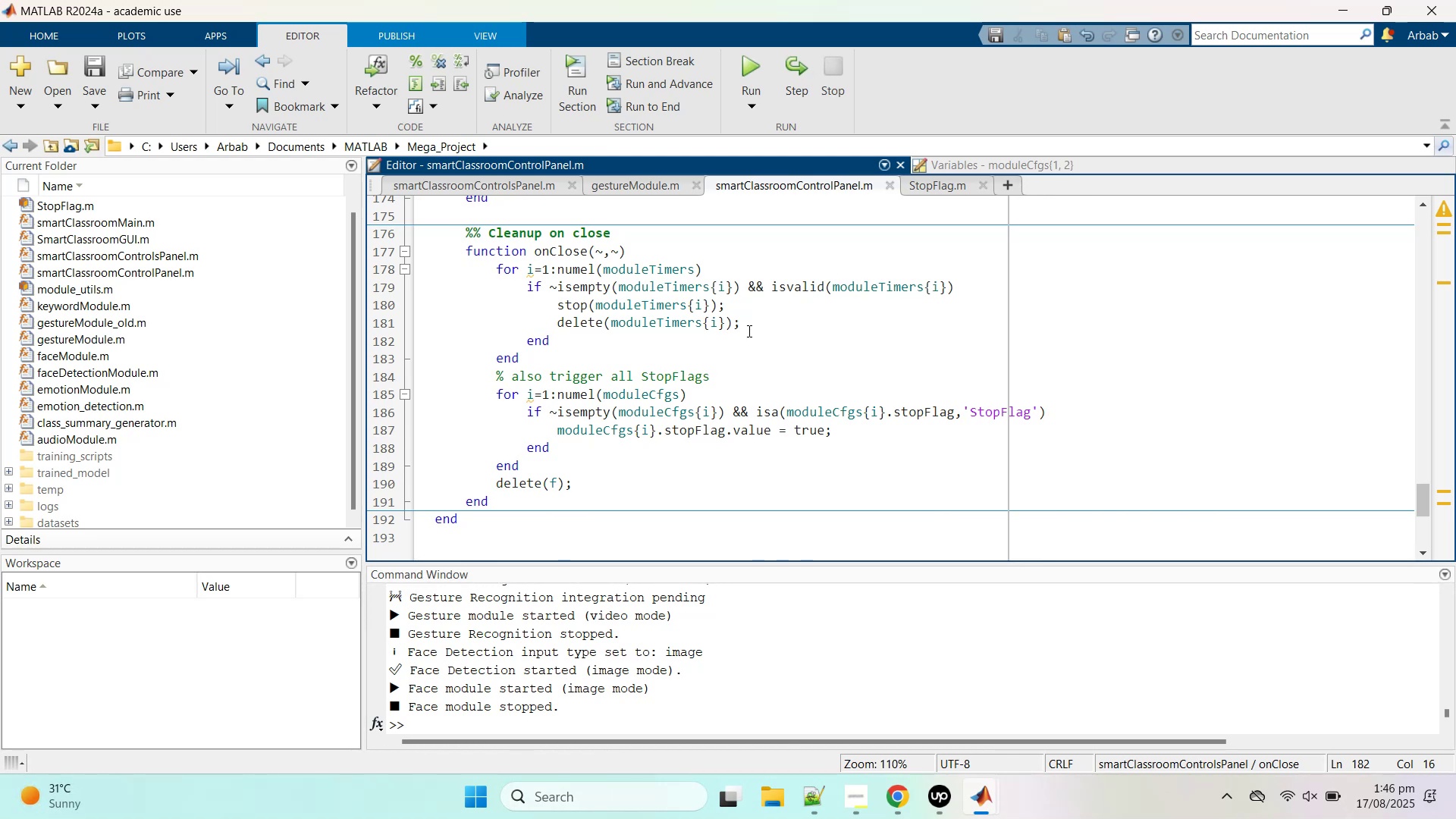 
wait(69.64)
 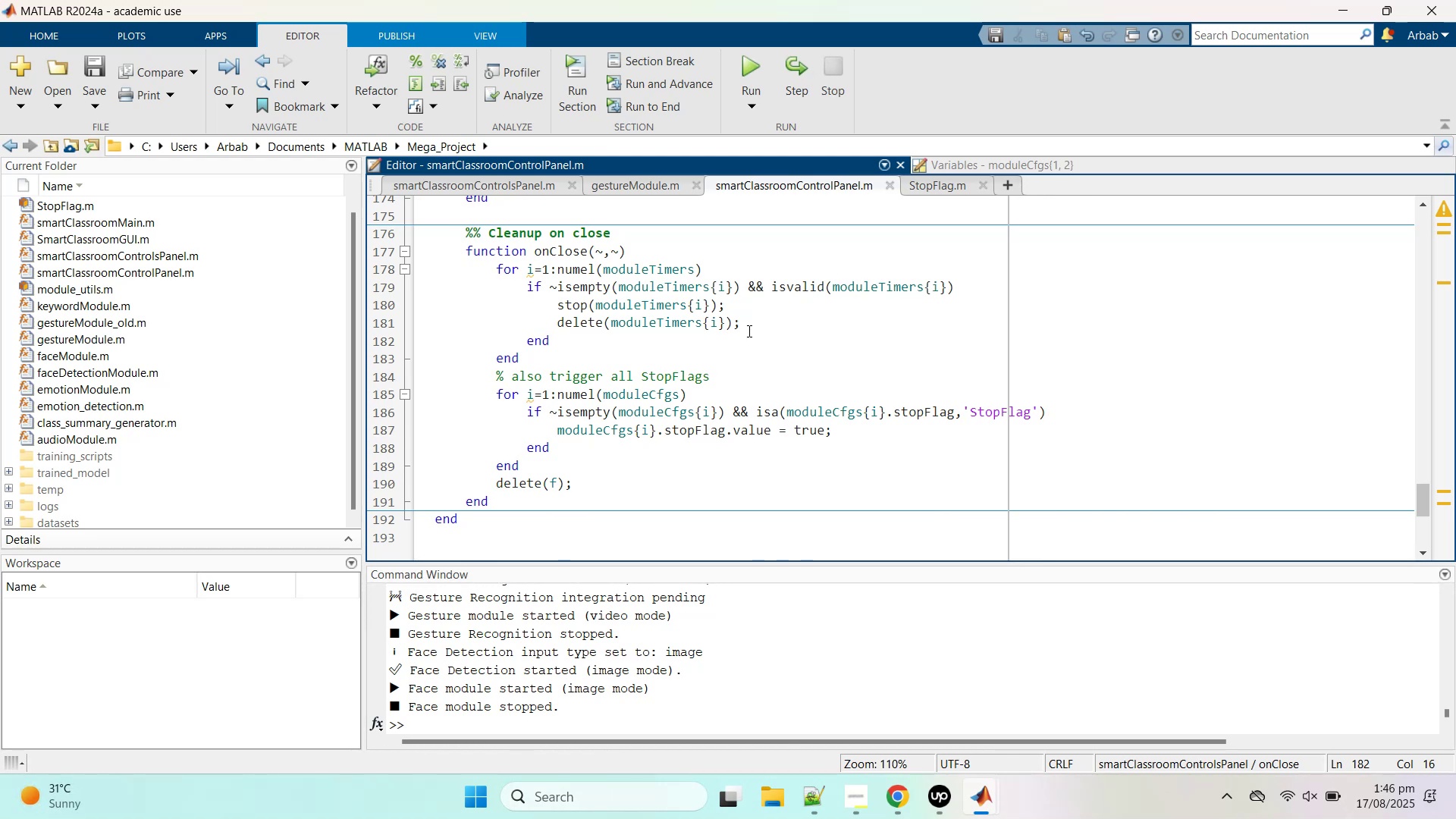 
left_click([850, 444])
 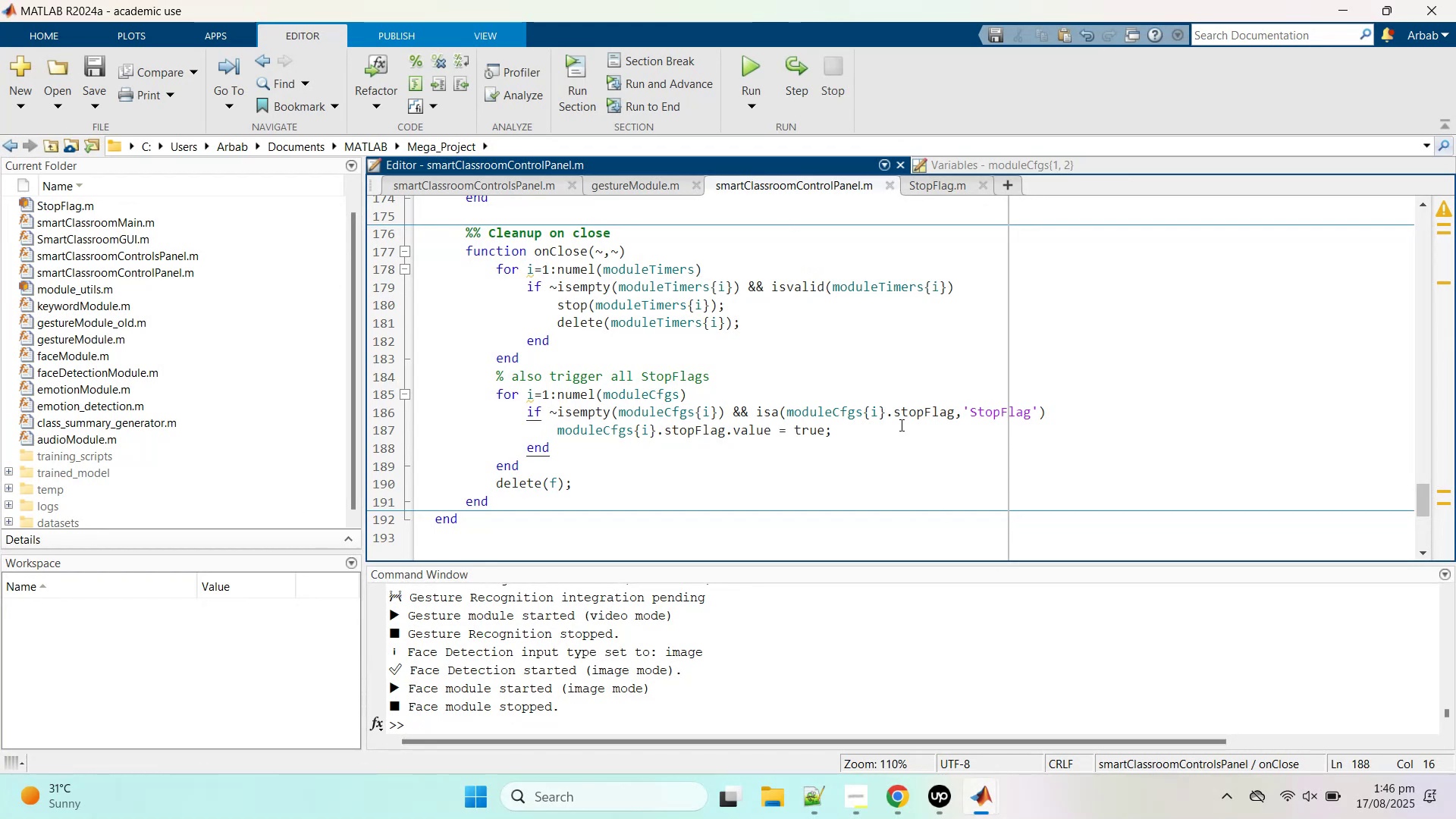 
scroll: coordinate [857, 378], scroll_direction: none, amount: 0.0
 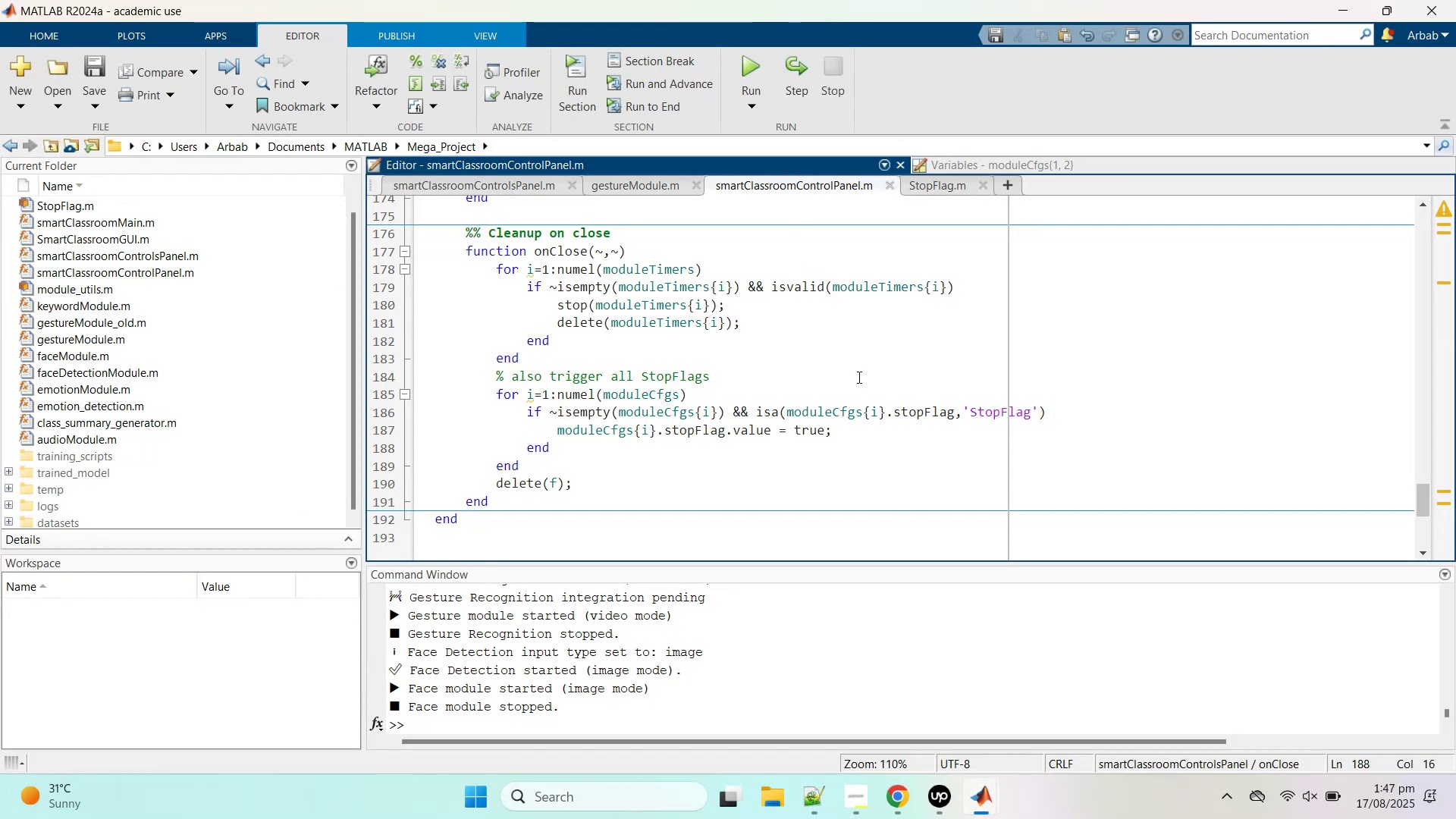 
middle_click([858, 378])
 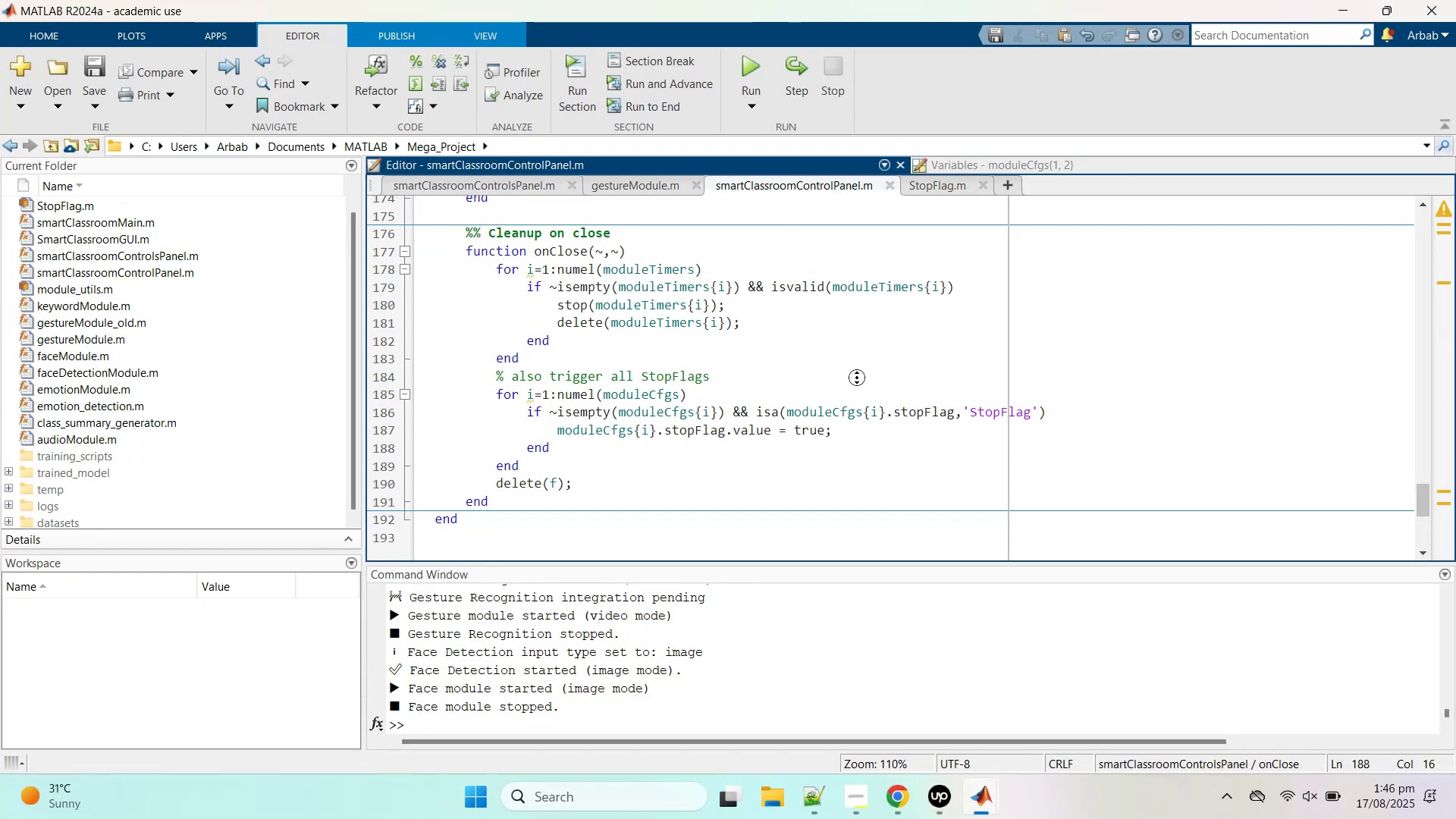 
left_click([858, 377])
 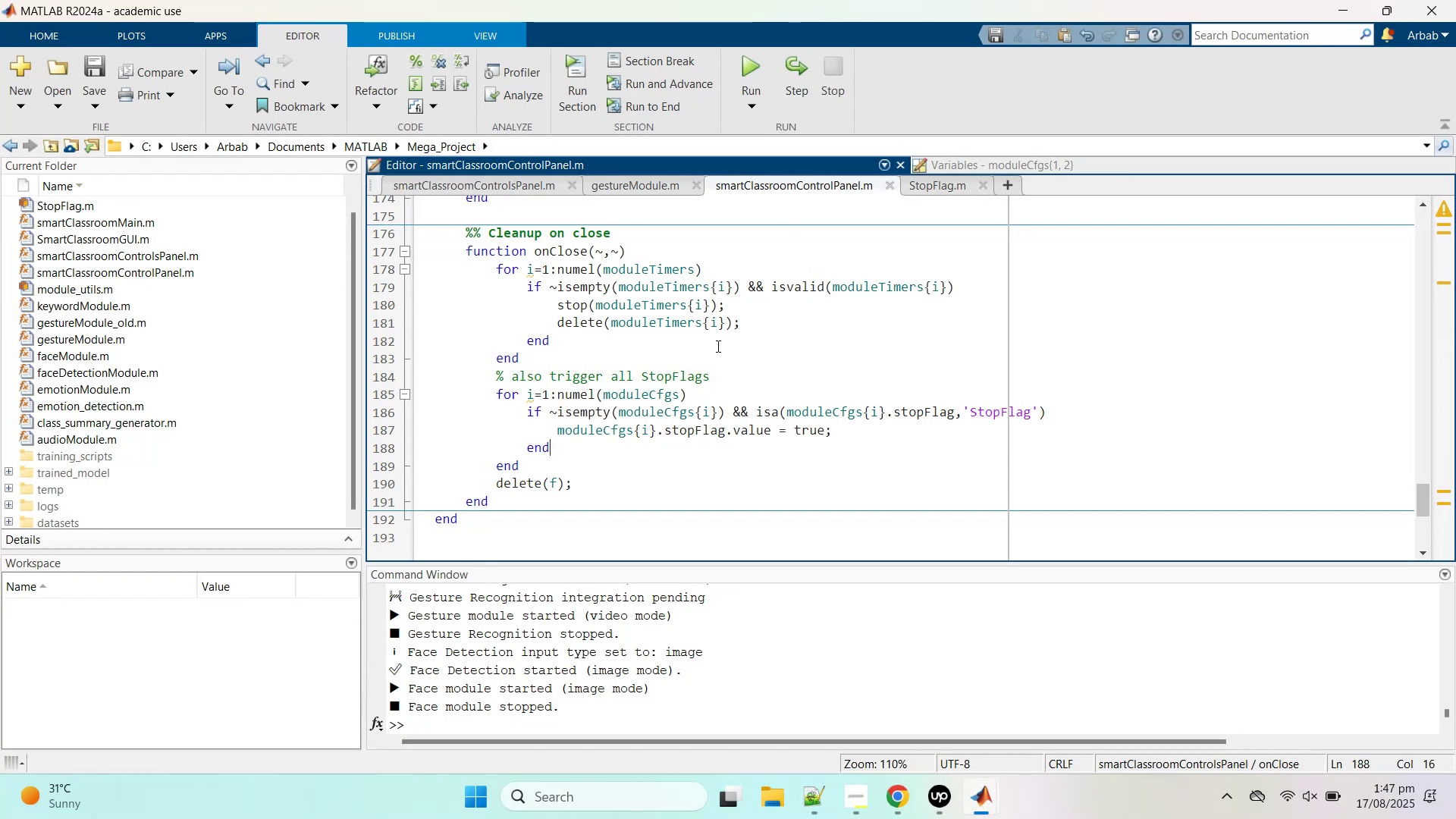 
scroll: coordinate [710, 347], scroll_direction: up, amount: 12.0
 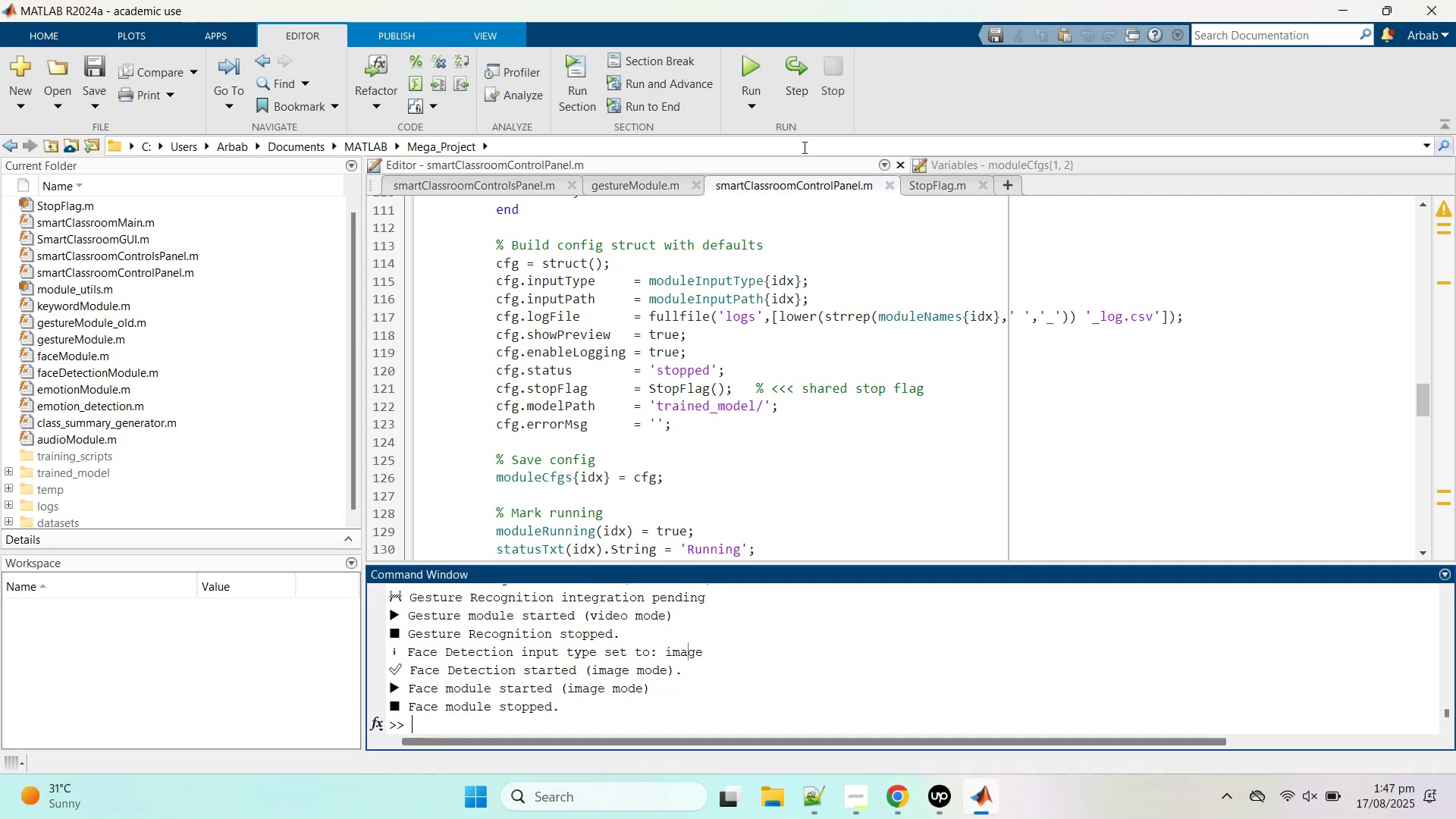 
wait(7.18)
 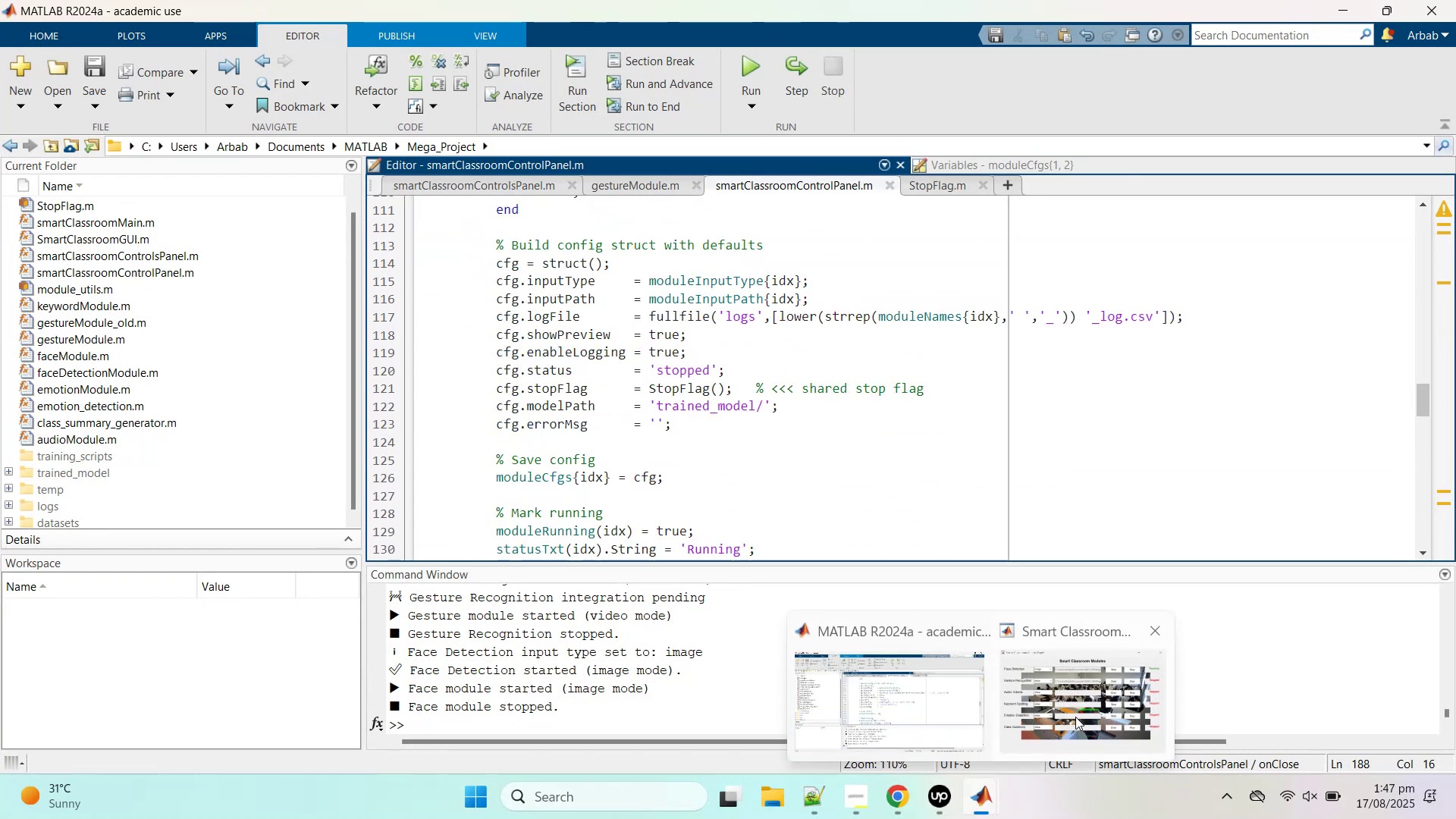 
left_click([1291, 45])
 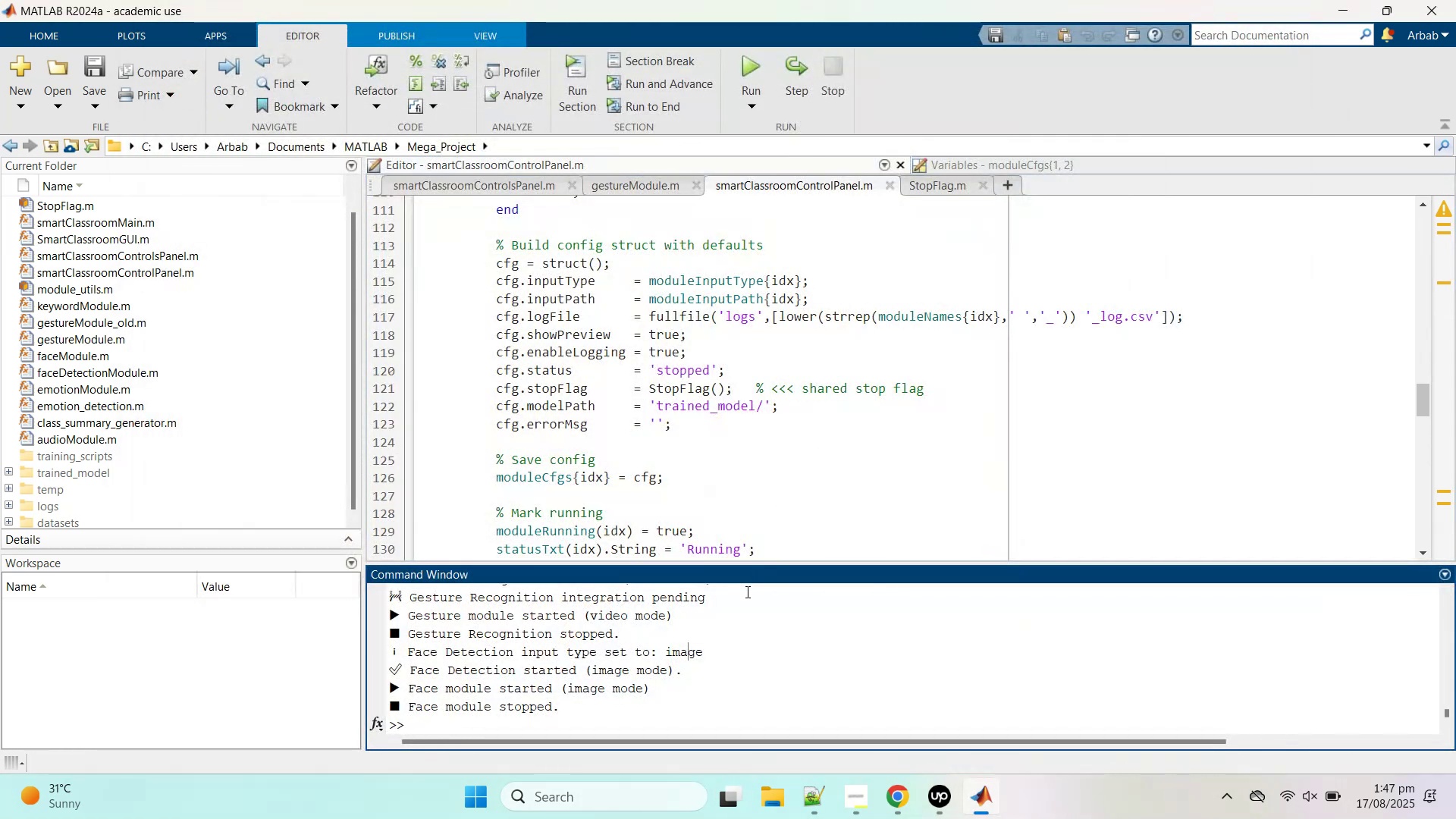 
left_click([701, 708])
 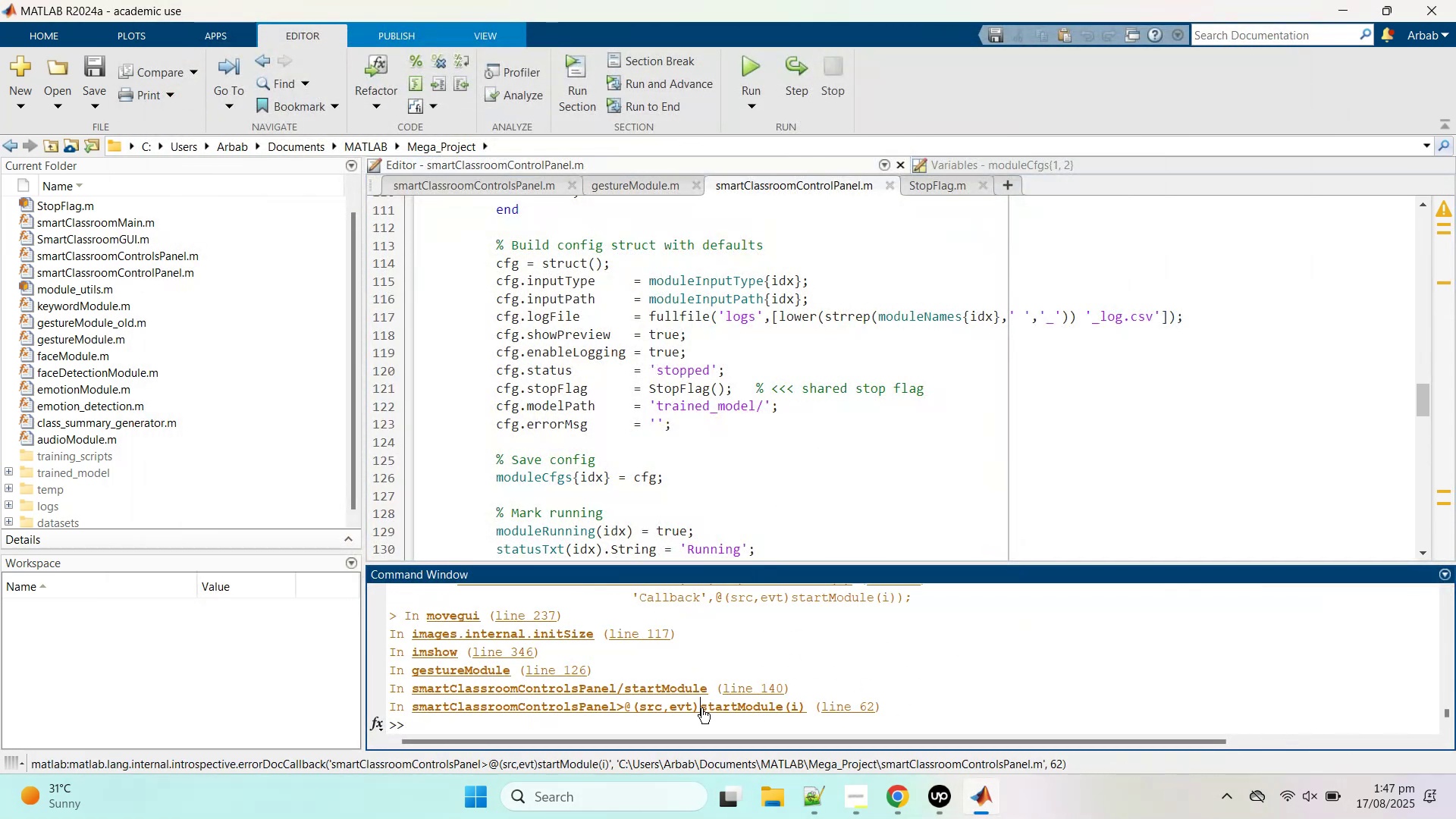 
key(Control+X)
 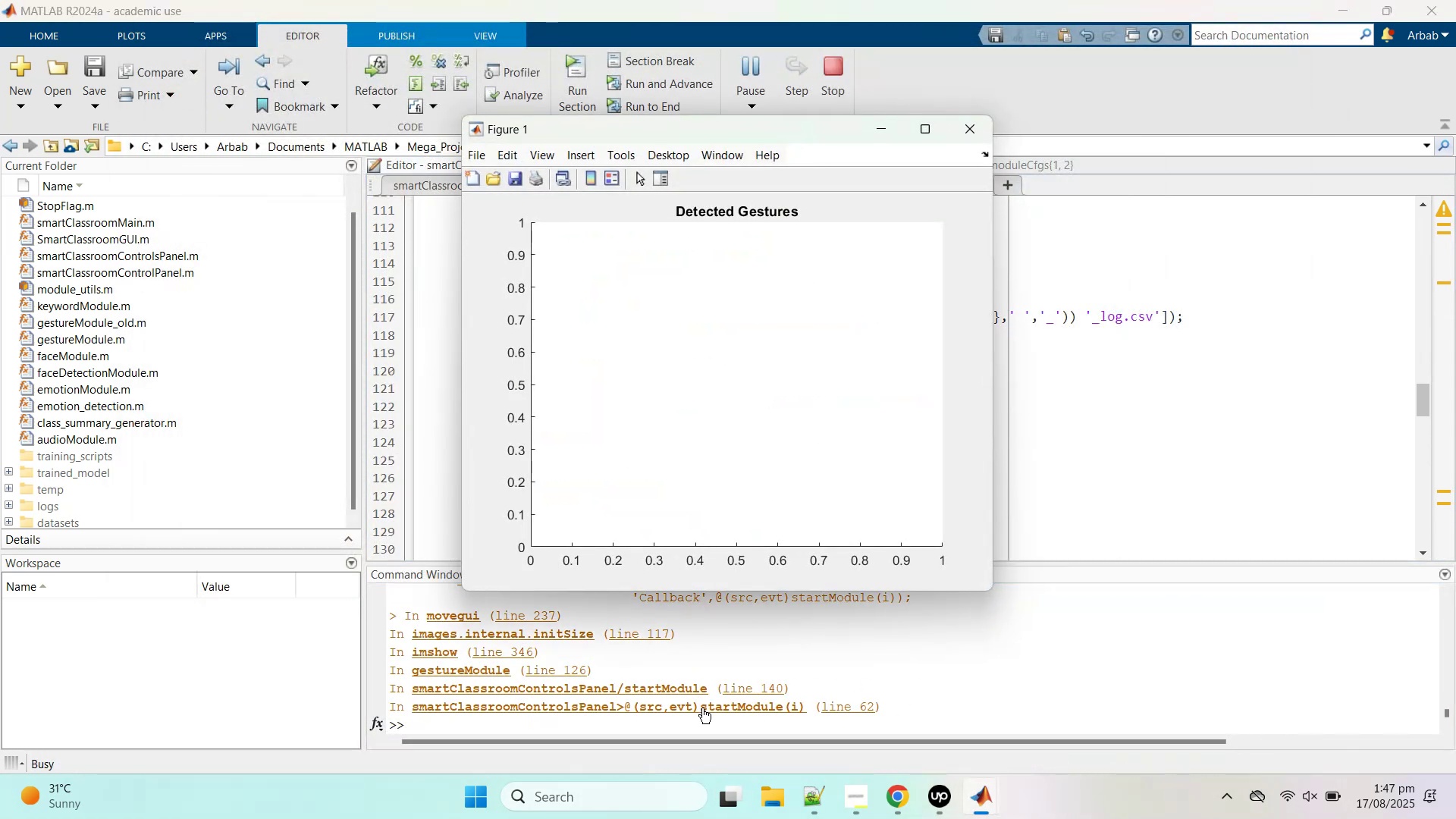 
key(Control+Z)
 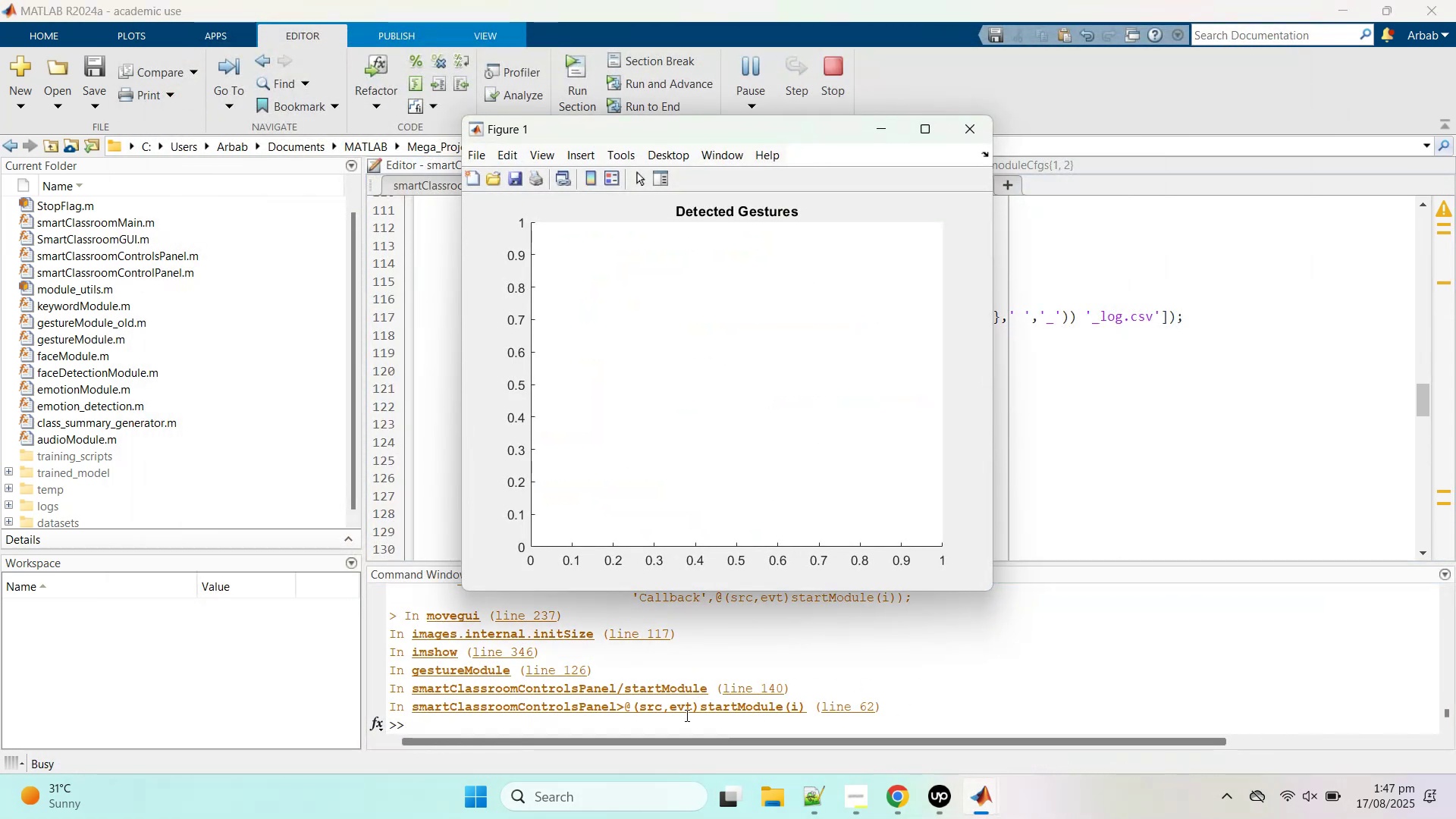 
key(Control+C)
 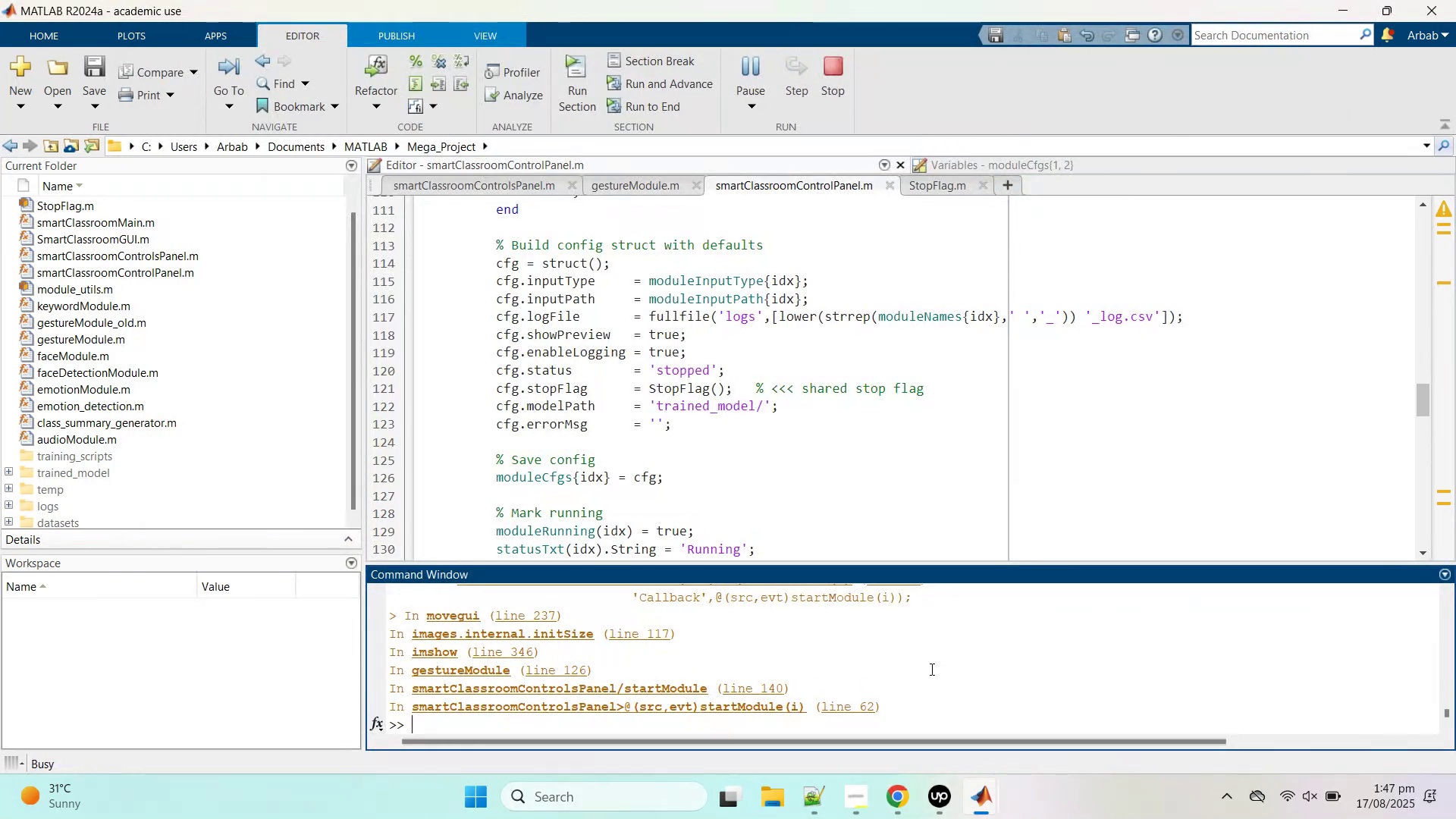 
key(Control+C)
 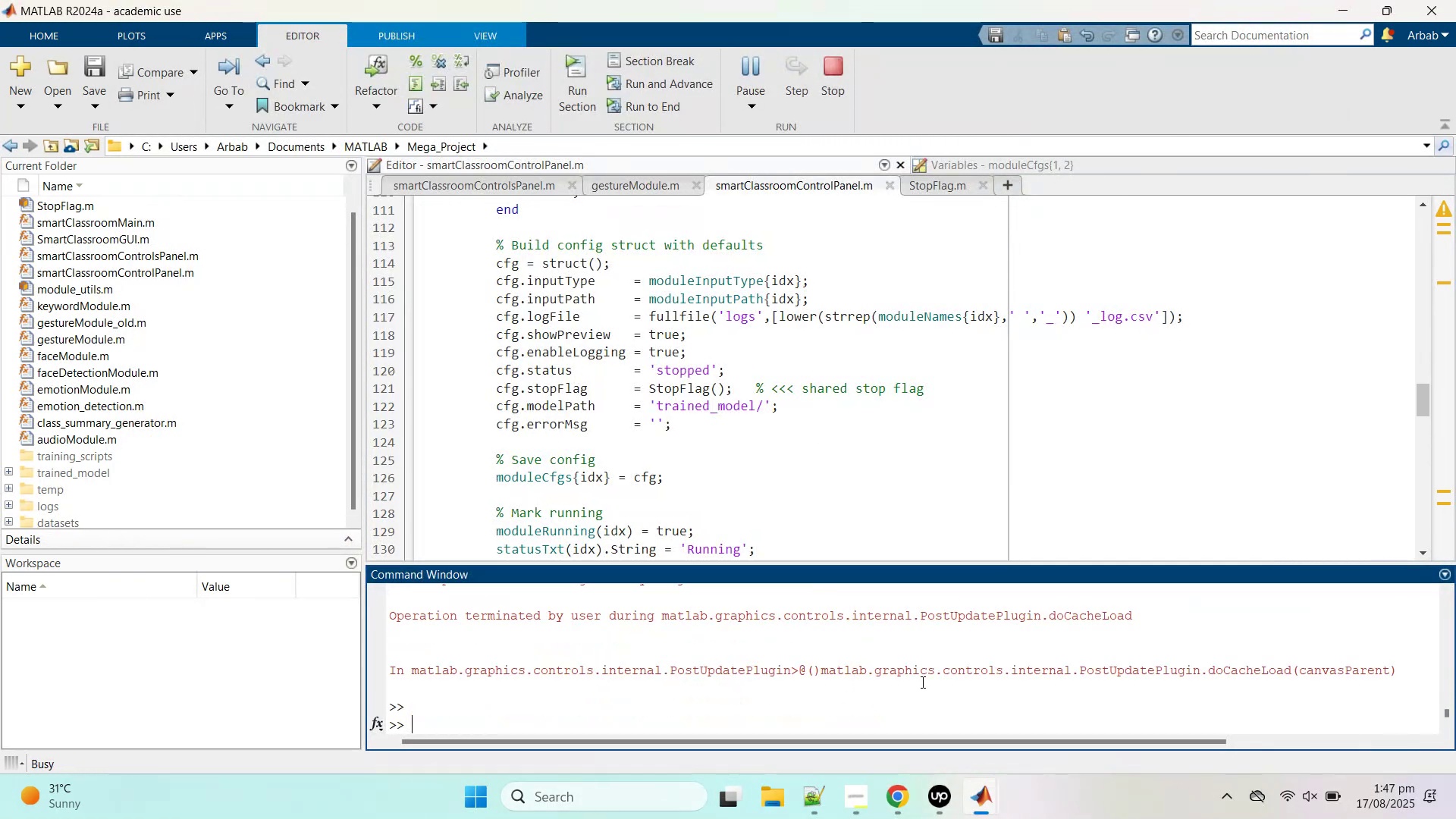 
key(Control+X)
 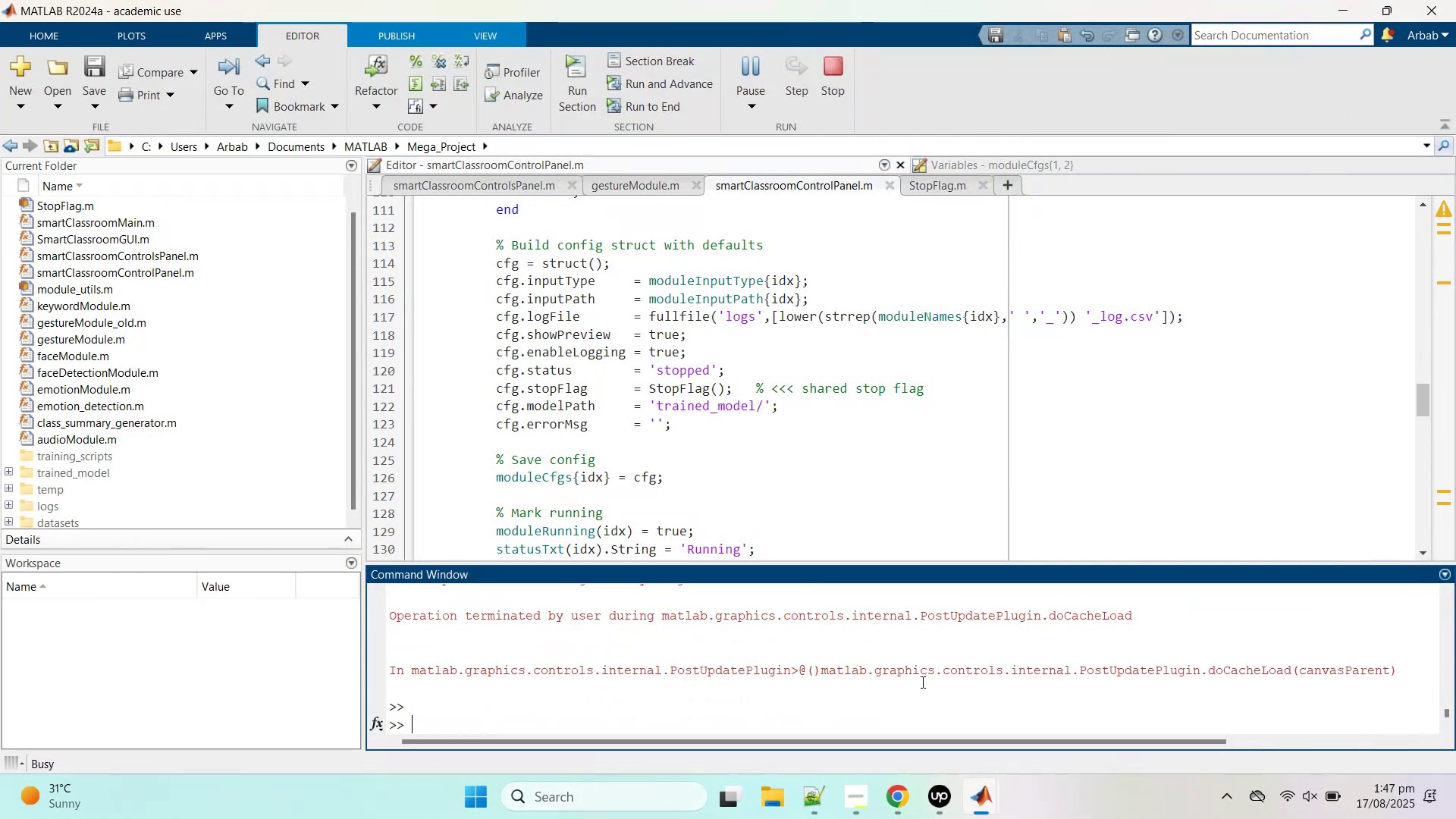 
key(Control+Z)
 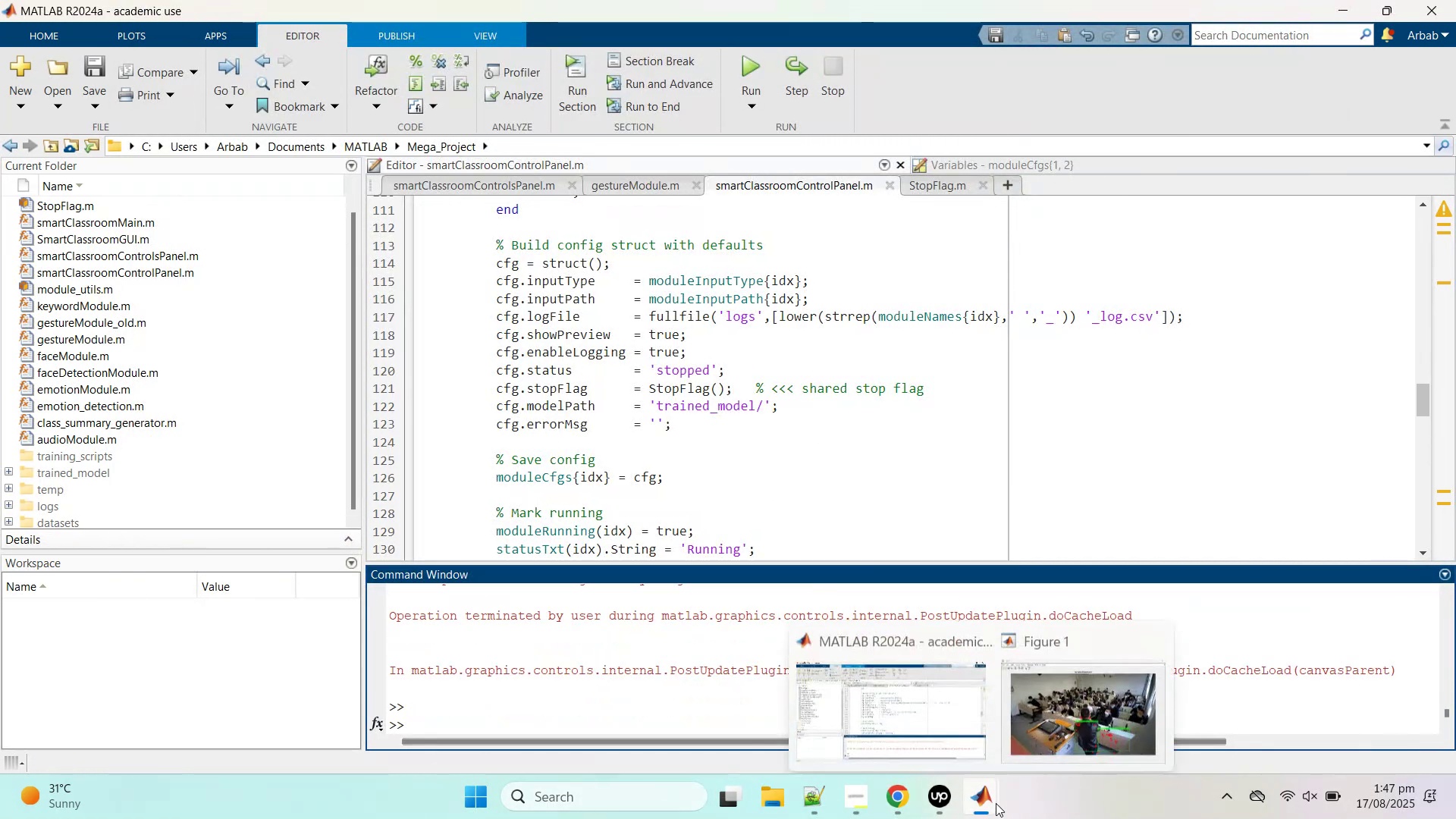 
middle_click([1084, 689])
 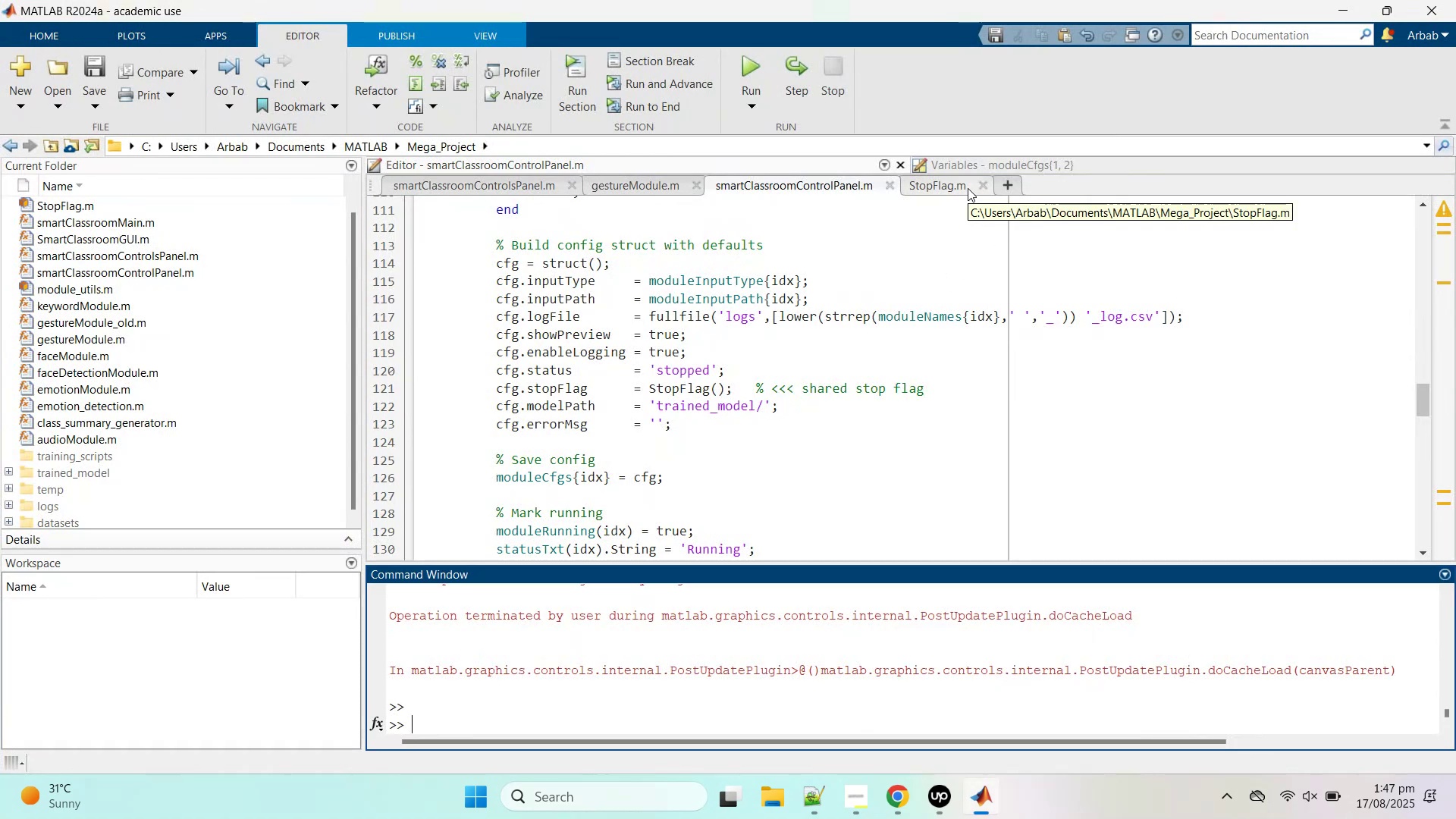 
wait(5.7)
 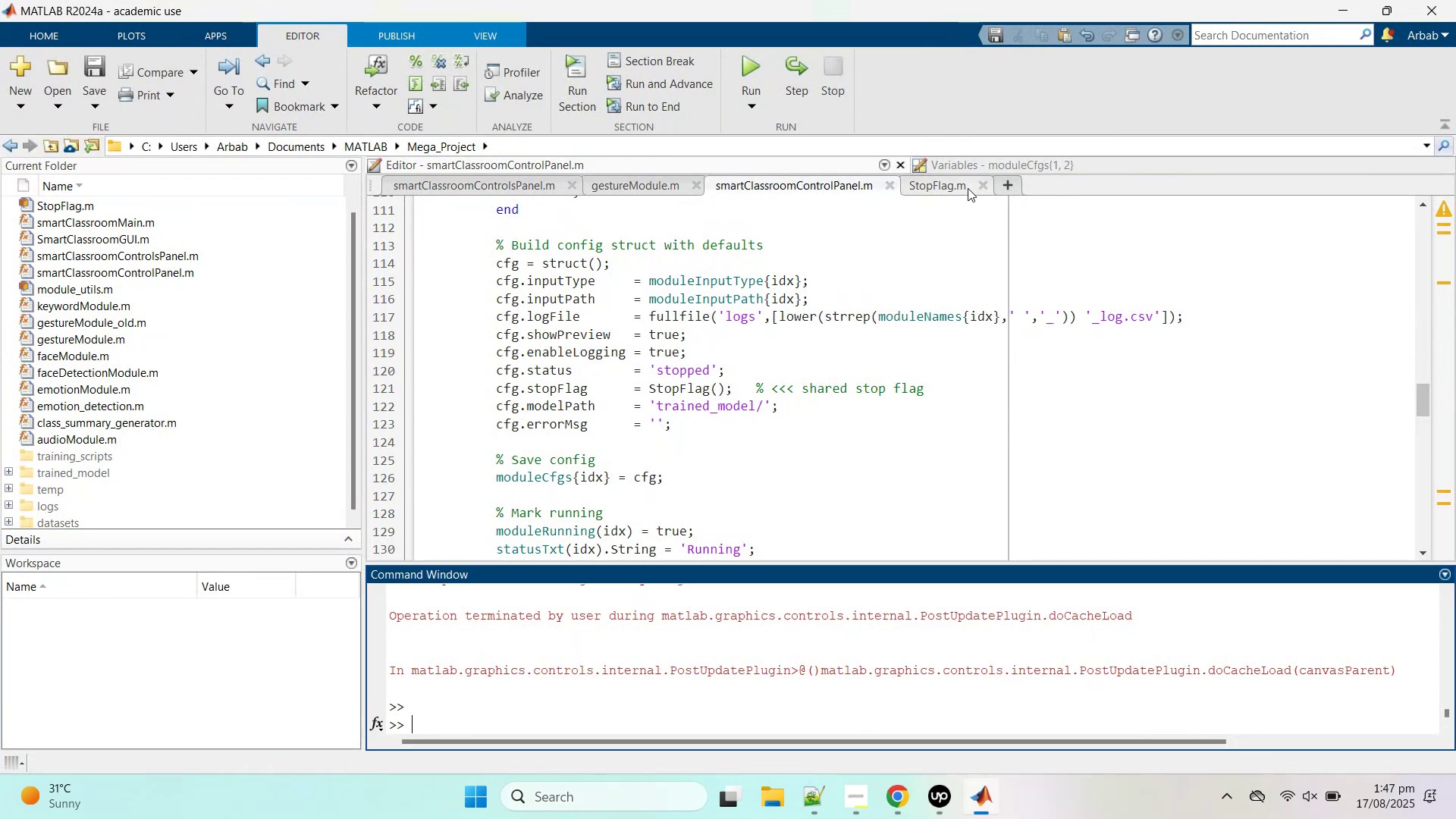 
left_click([756, 59])
 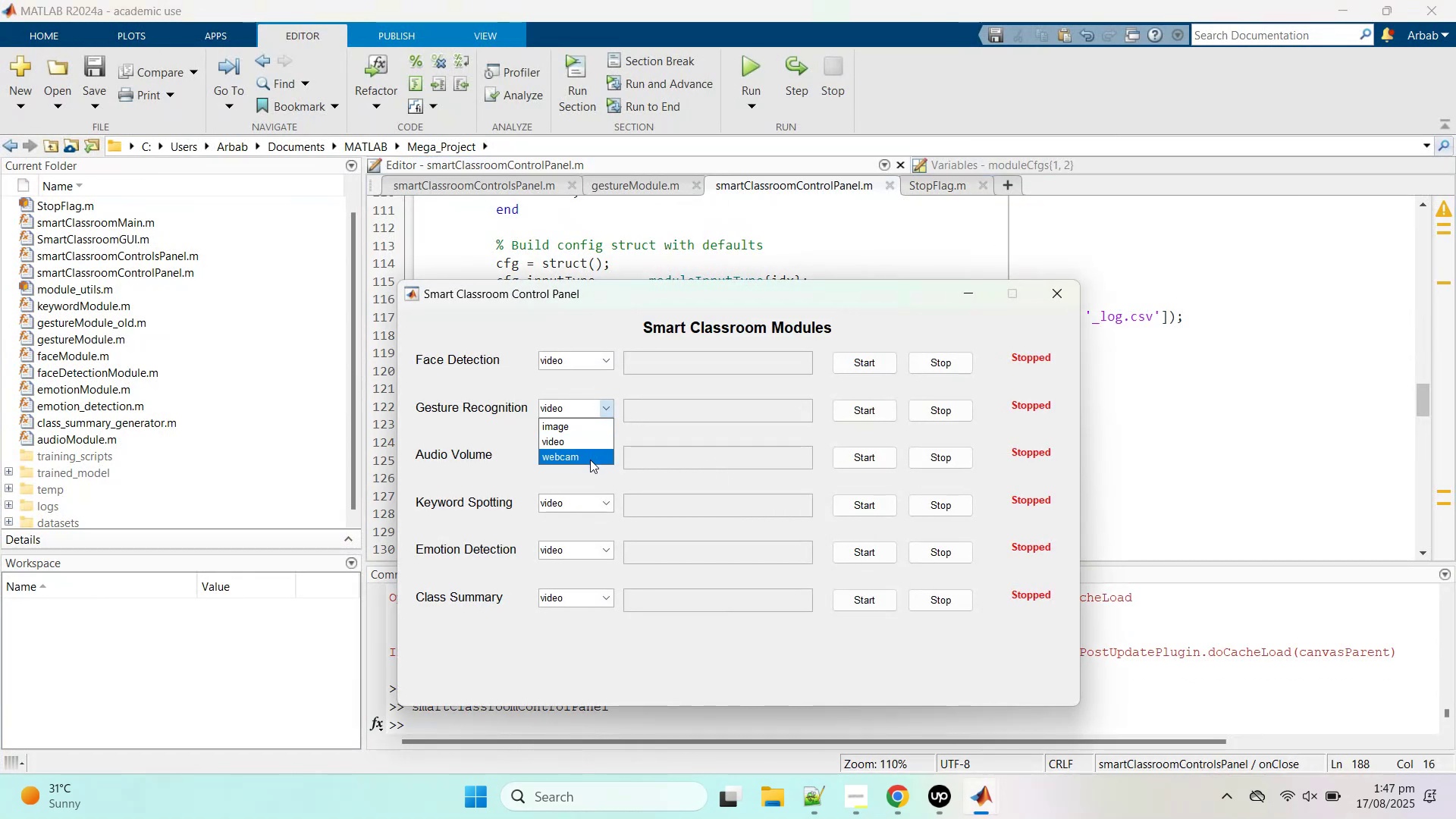 
left_click_drag(start_coordinate=[582, 444], to_coordinate=[579, 425])
 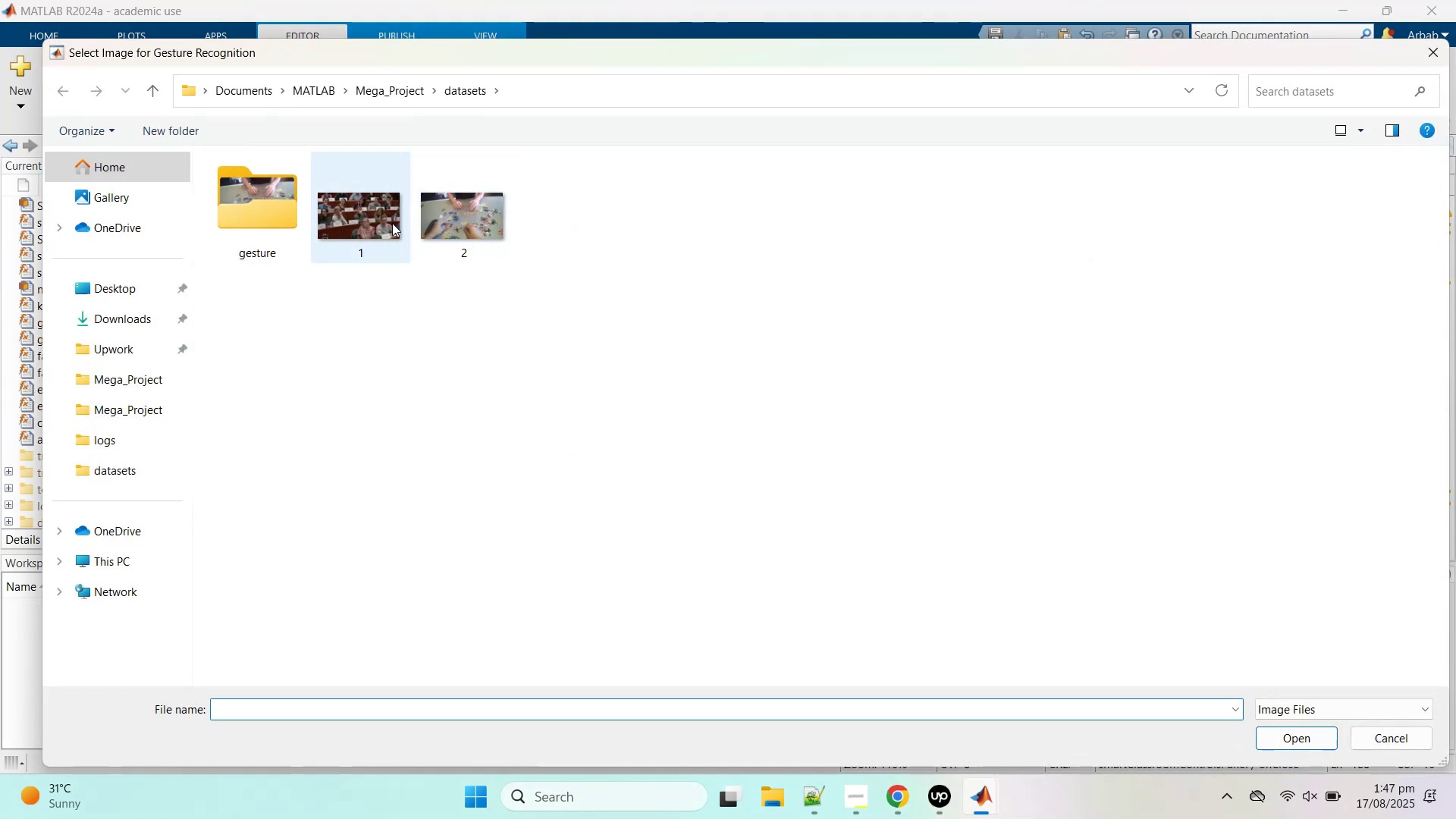 
double_click([448, 218])
 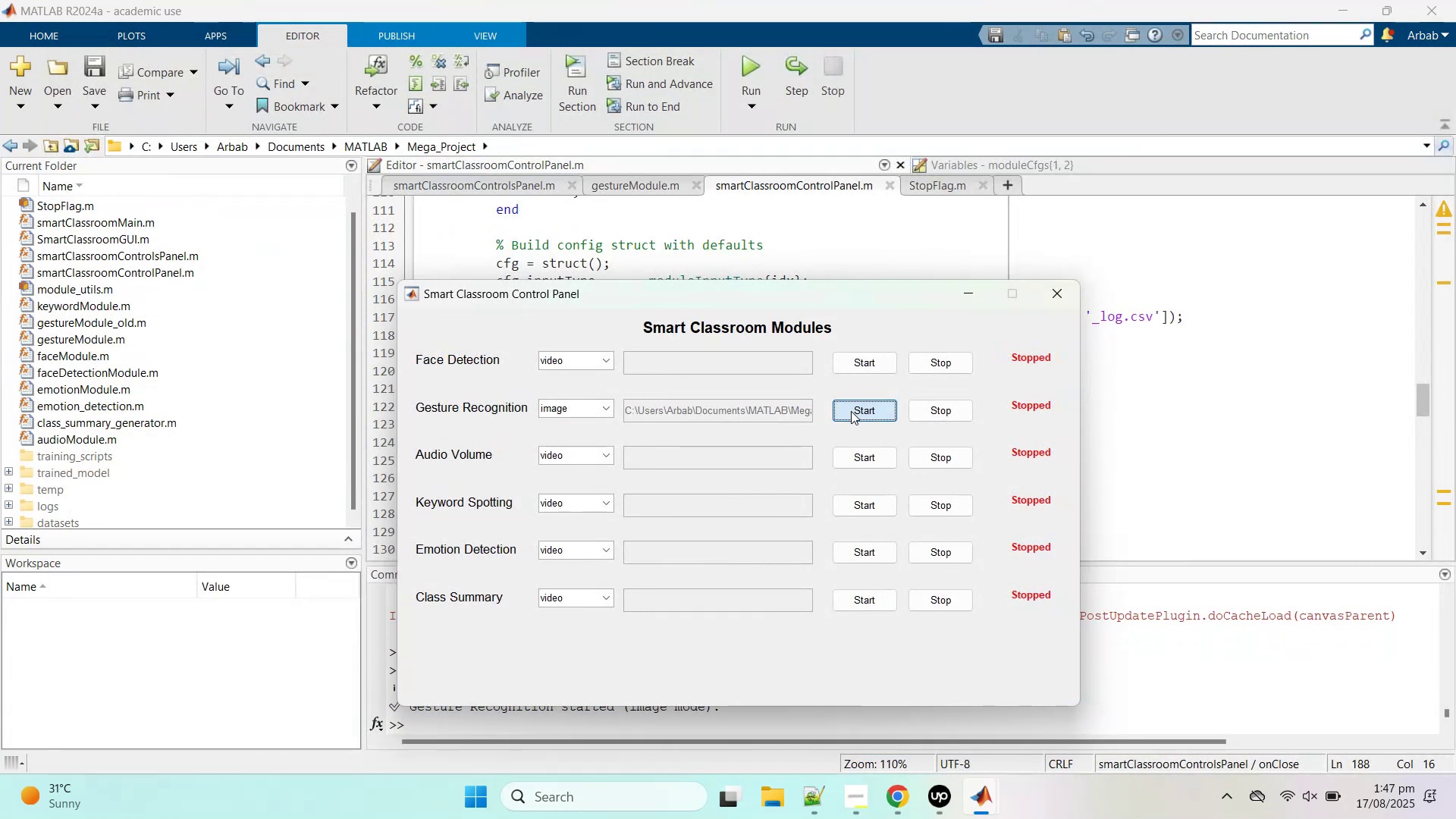 
left_click_drag(start_coordinate=[682, 290], to_coordinate=[825, 93])
 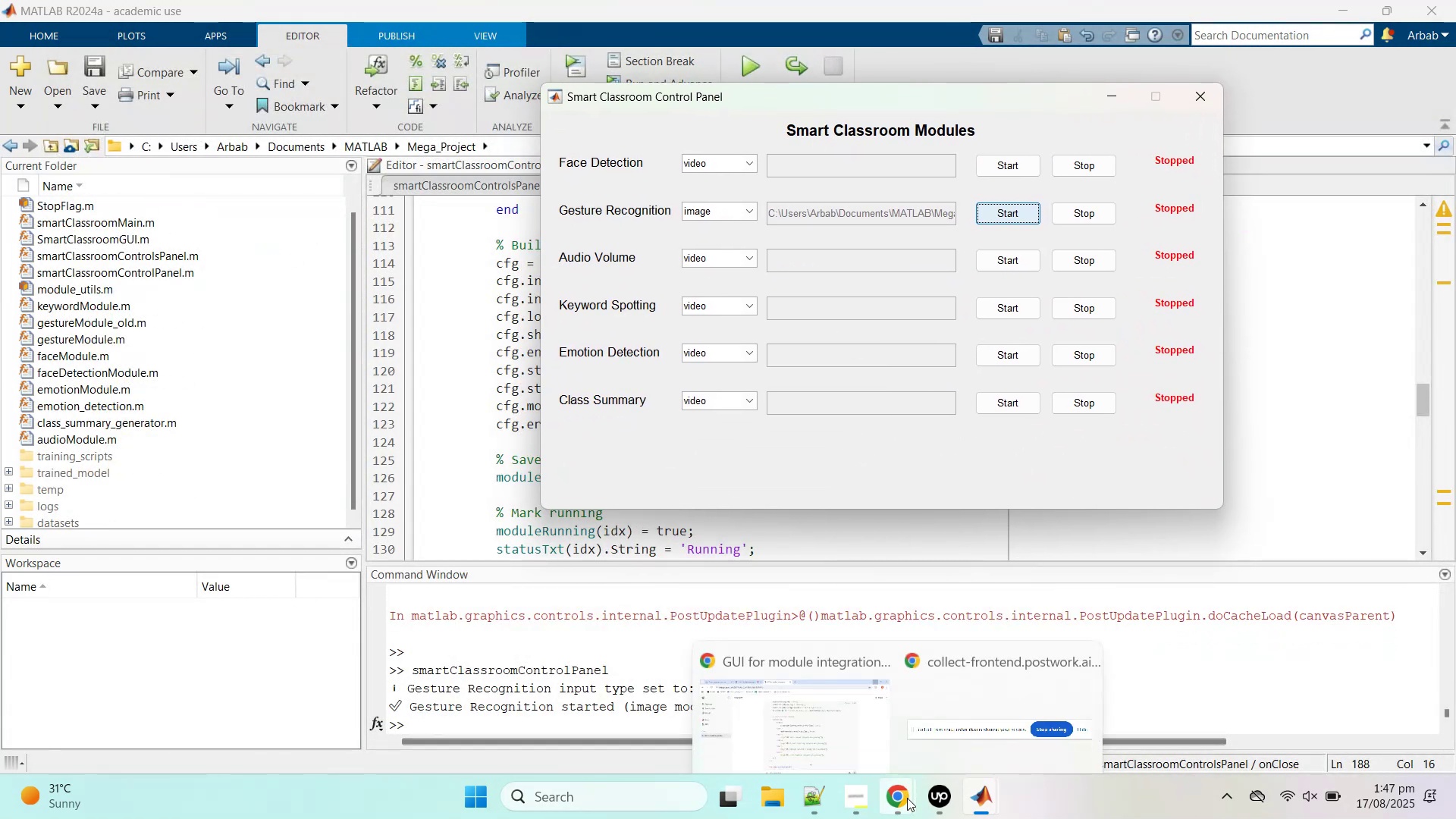 
left_click([786, 702])
 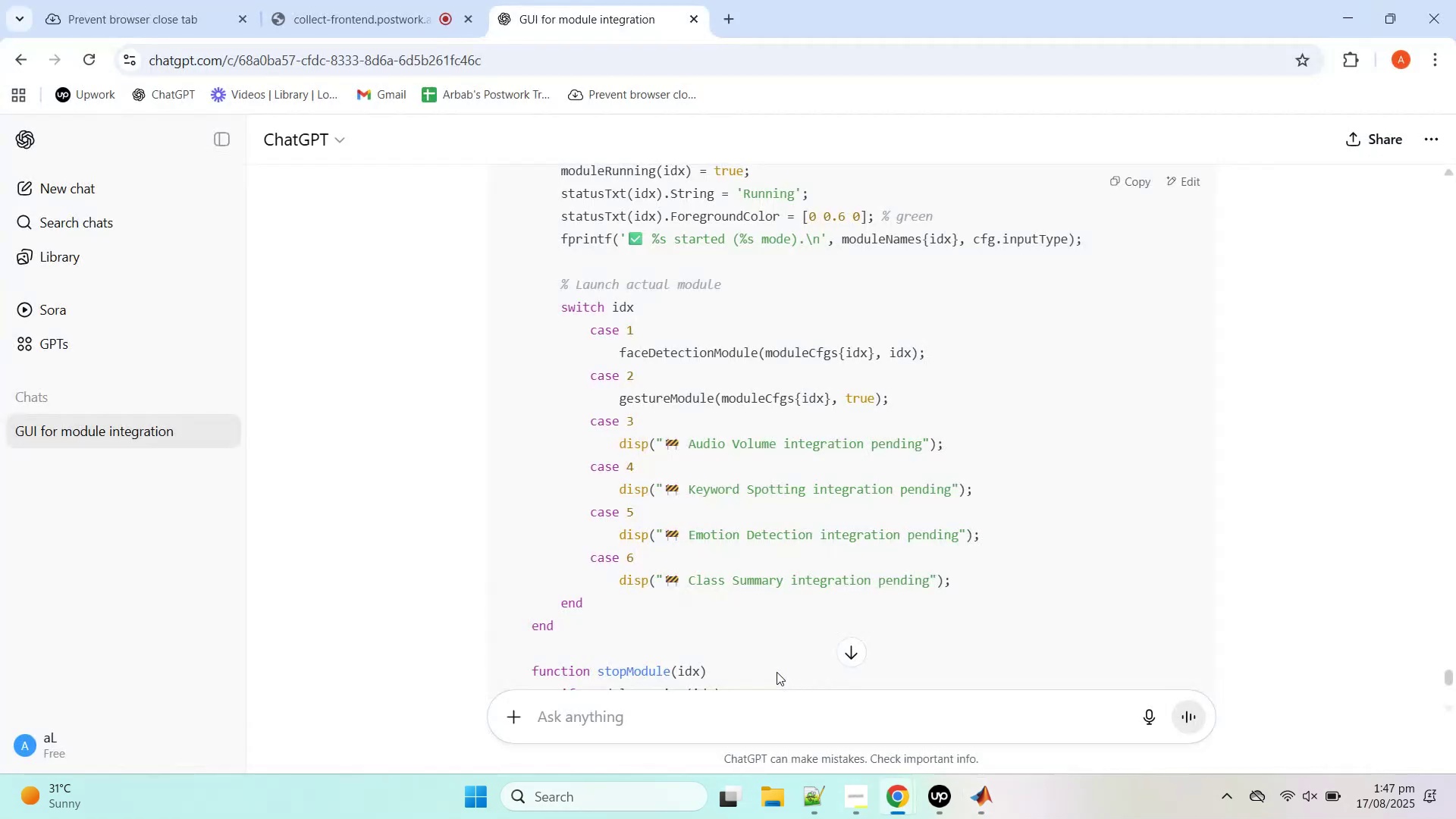 
scroll: coordinate [764, 557], scroll_direction: down, amount: 14.0
 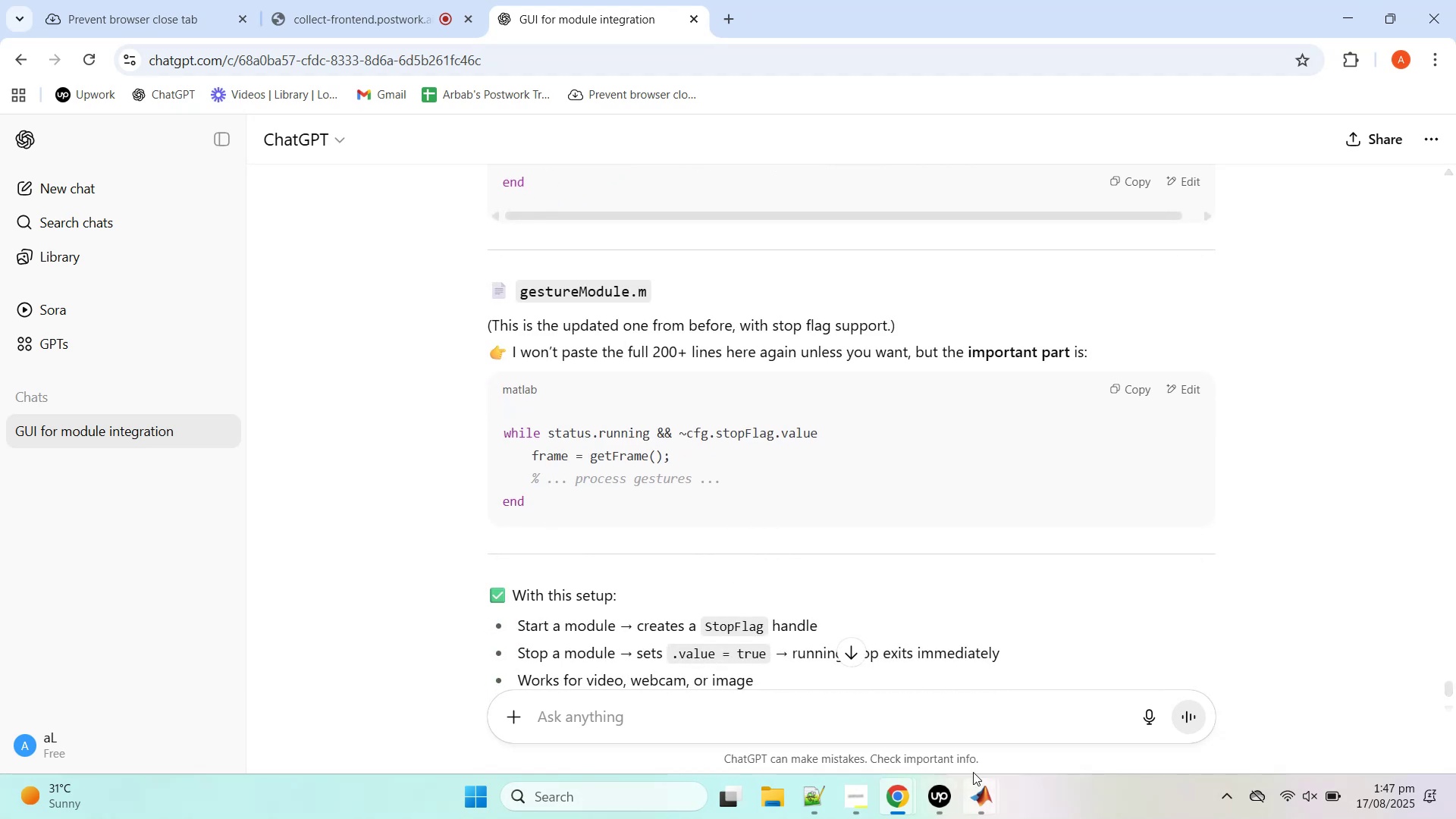 
wait(5.47)
 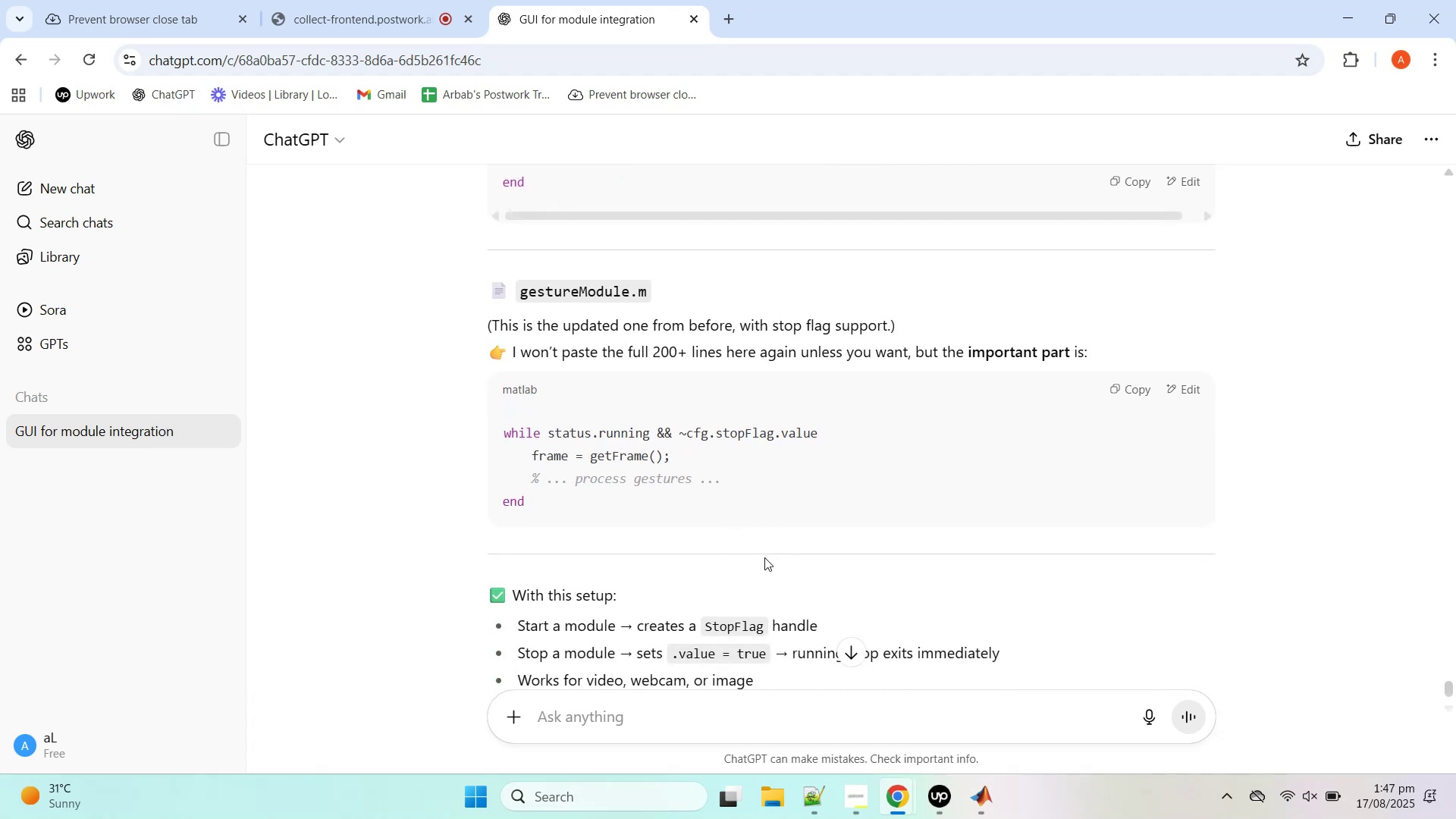 
left_click([893, 715])
 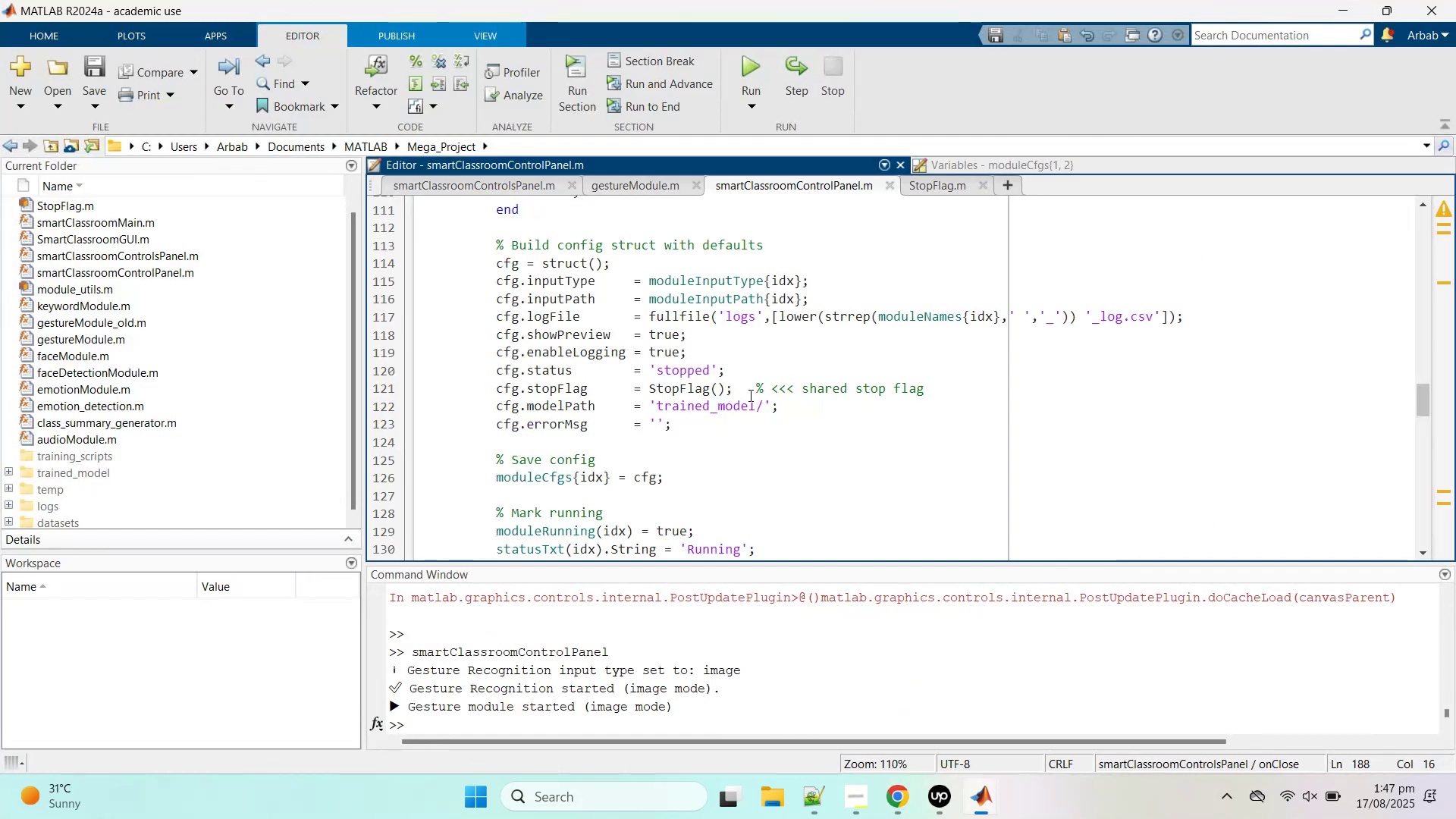 
scroll: coordinate [749, 396], scroll_direction: down, amount: 1.0
 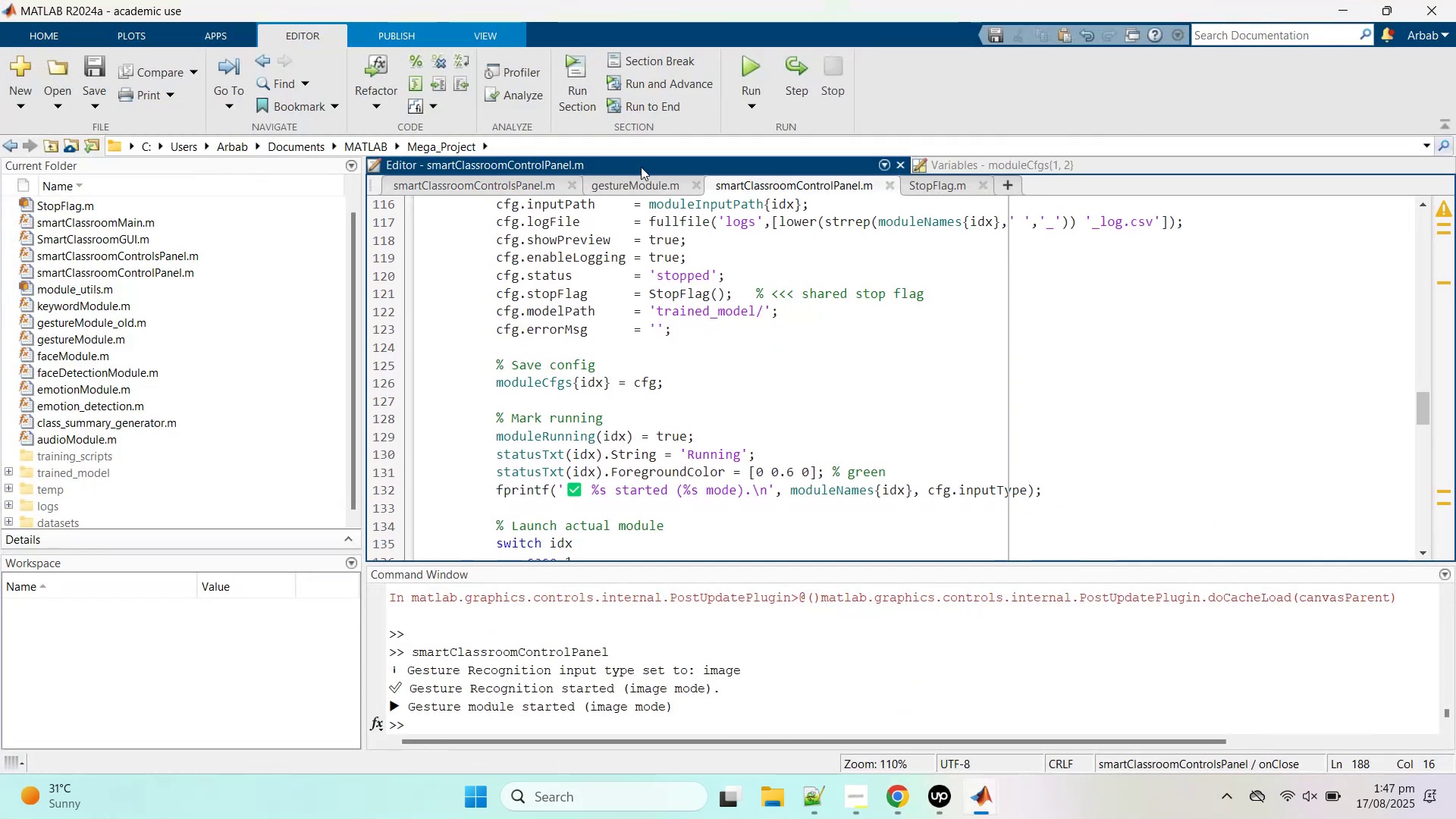 
left_click([639, 185])
 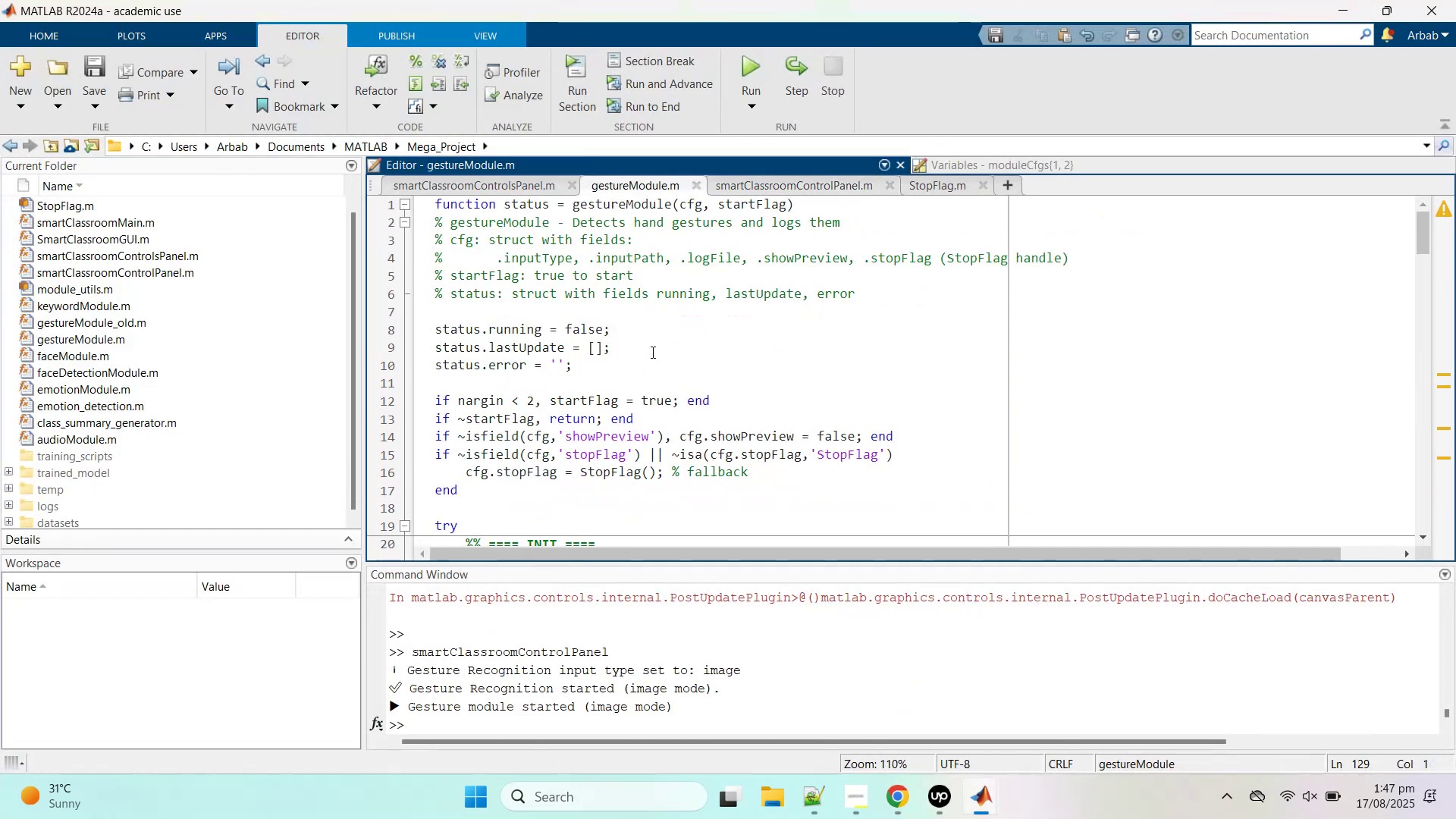 
scroll: coordinate [648, 376], scroll_direction: down, amount: 5.0
 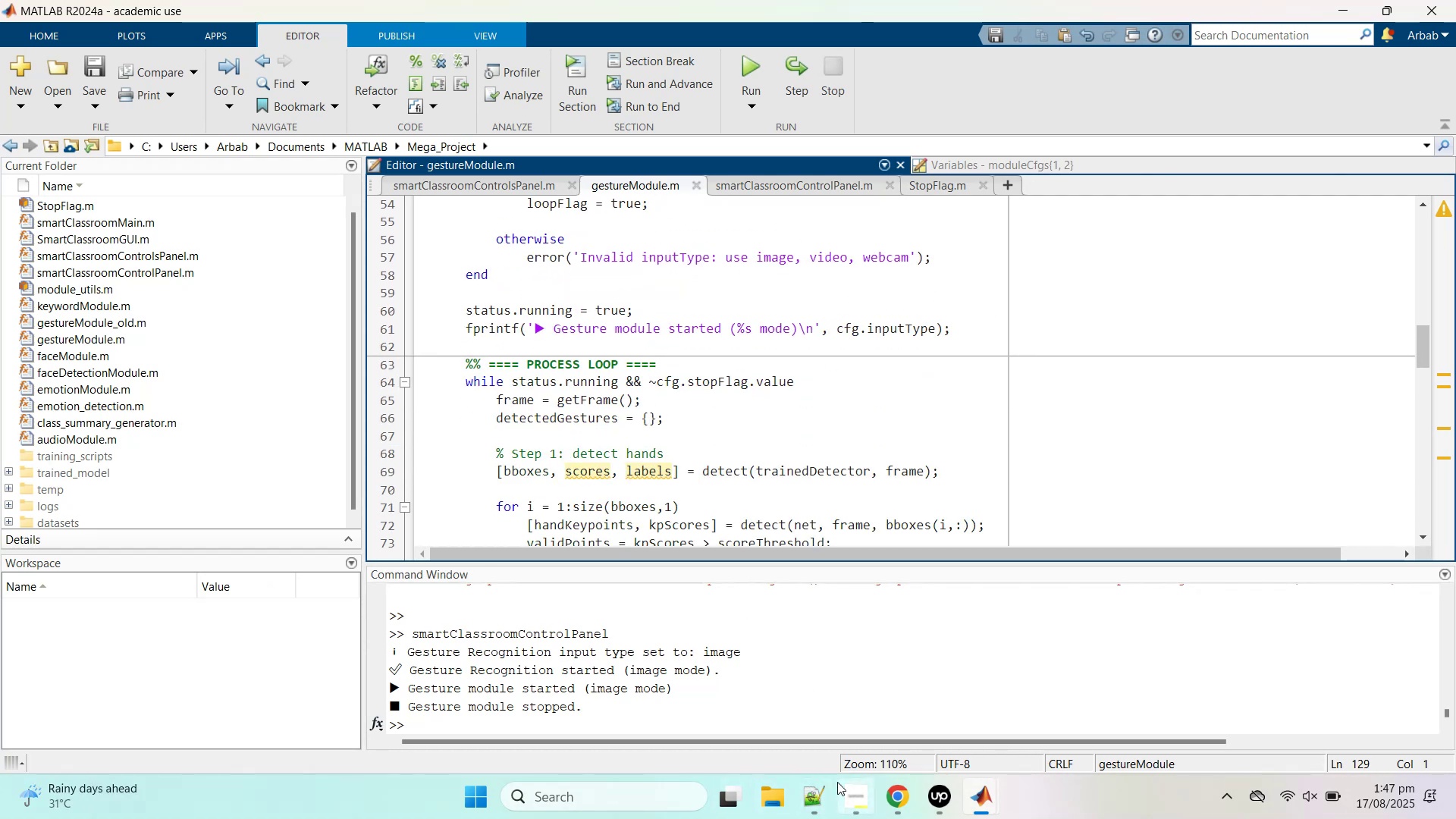 
mouse_move([773, 696])
 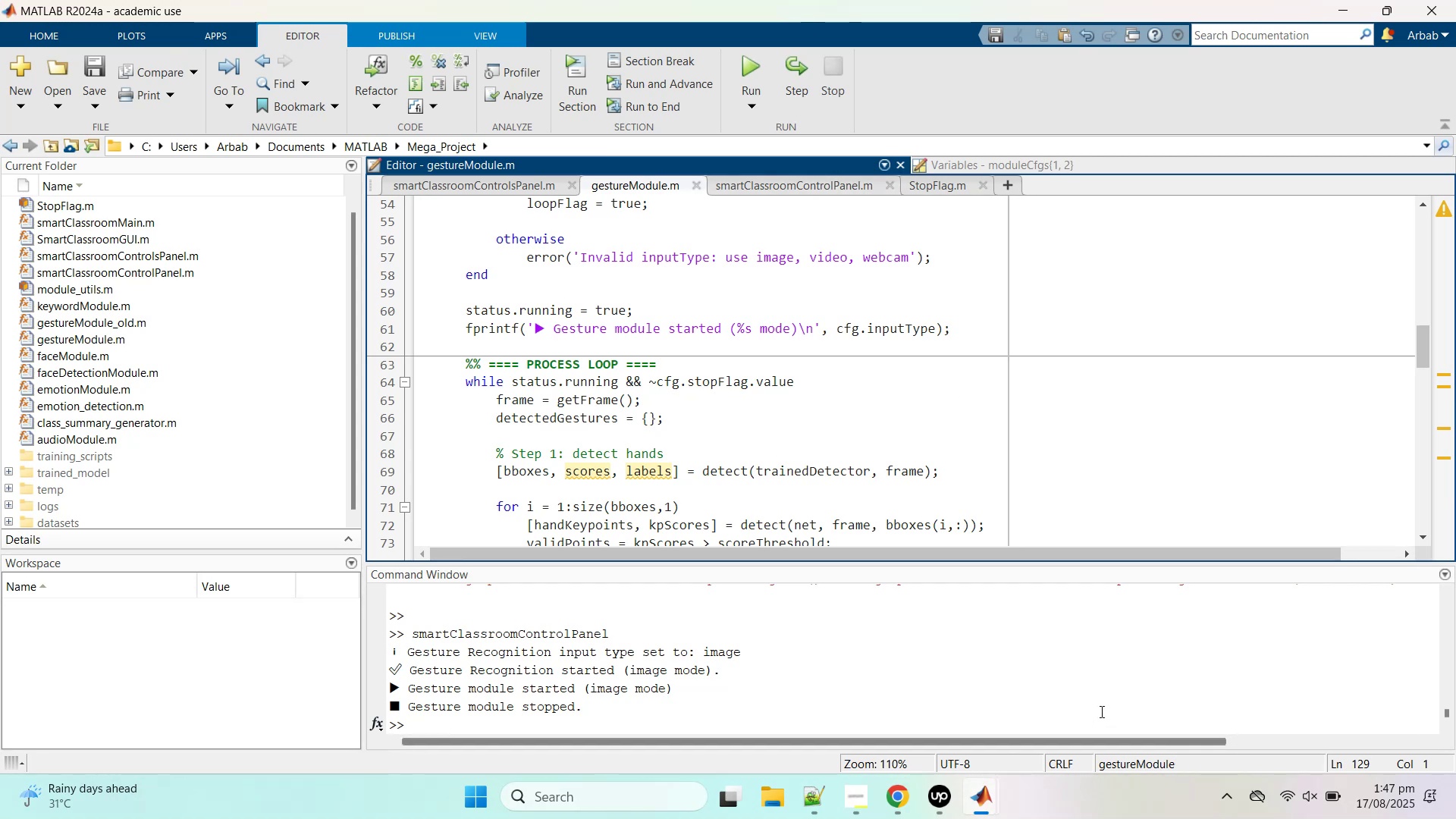 
left_click([1116, 685])
 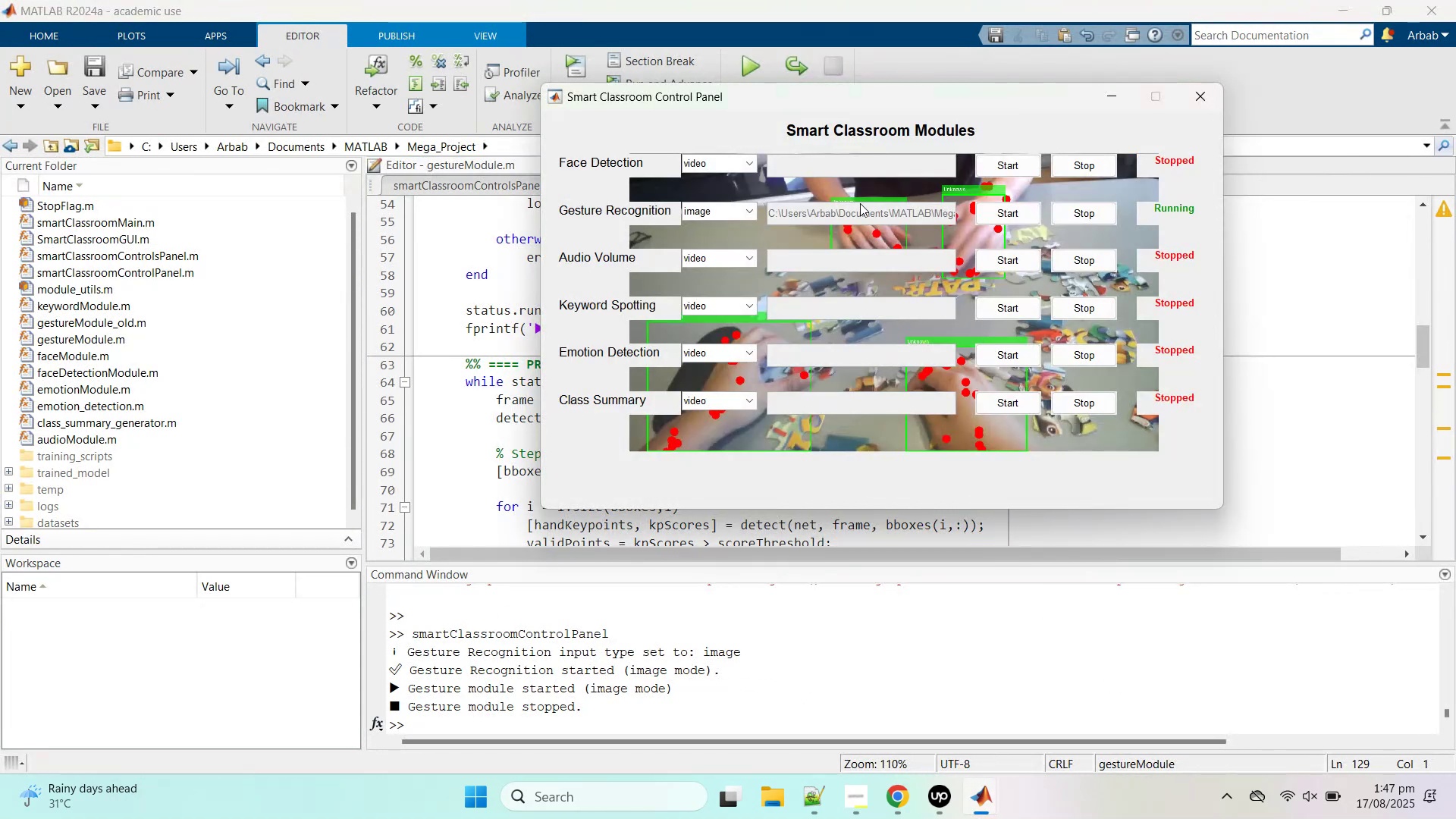 
left_click([855, 217])
 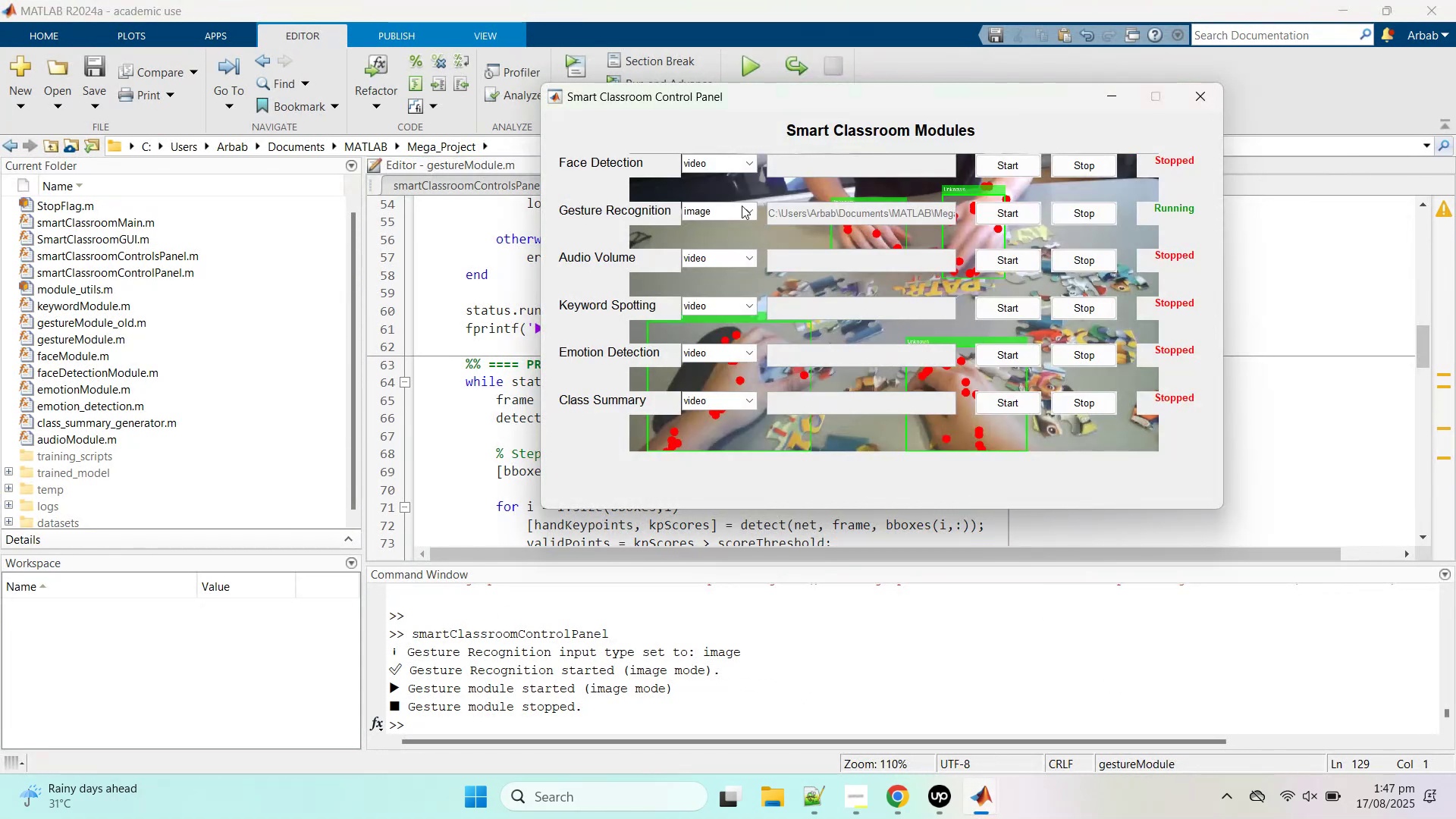 
left_click([741, 204])
 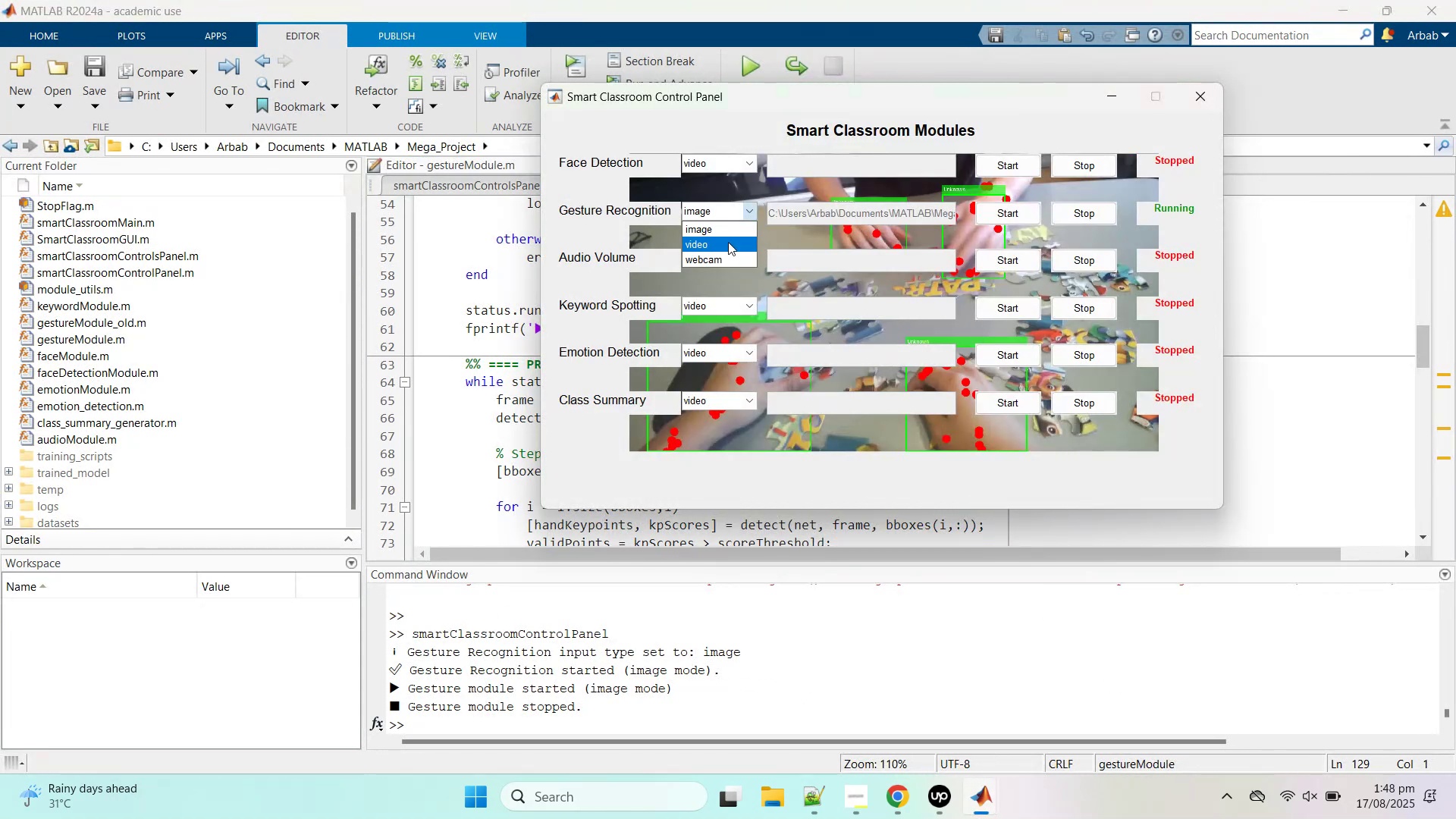 
left_click([728, 242])
 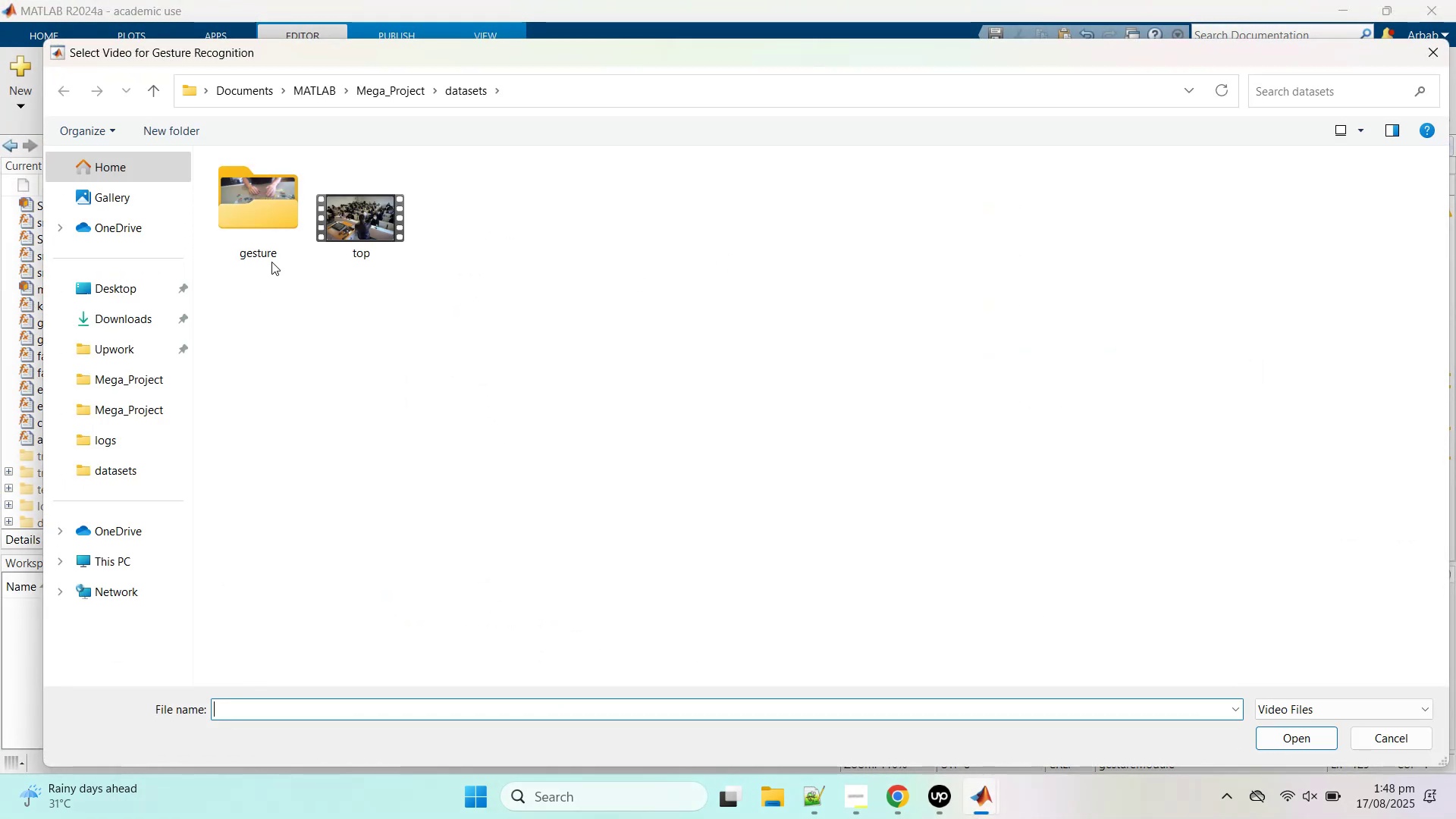 
double_click([316, 229])
 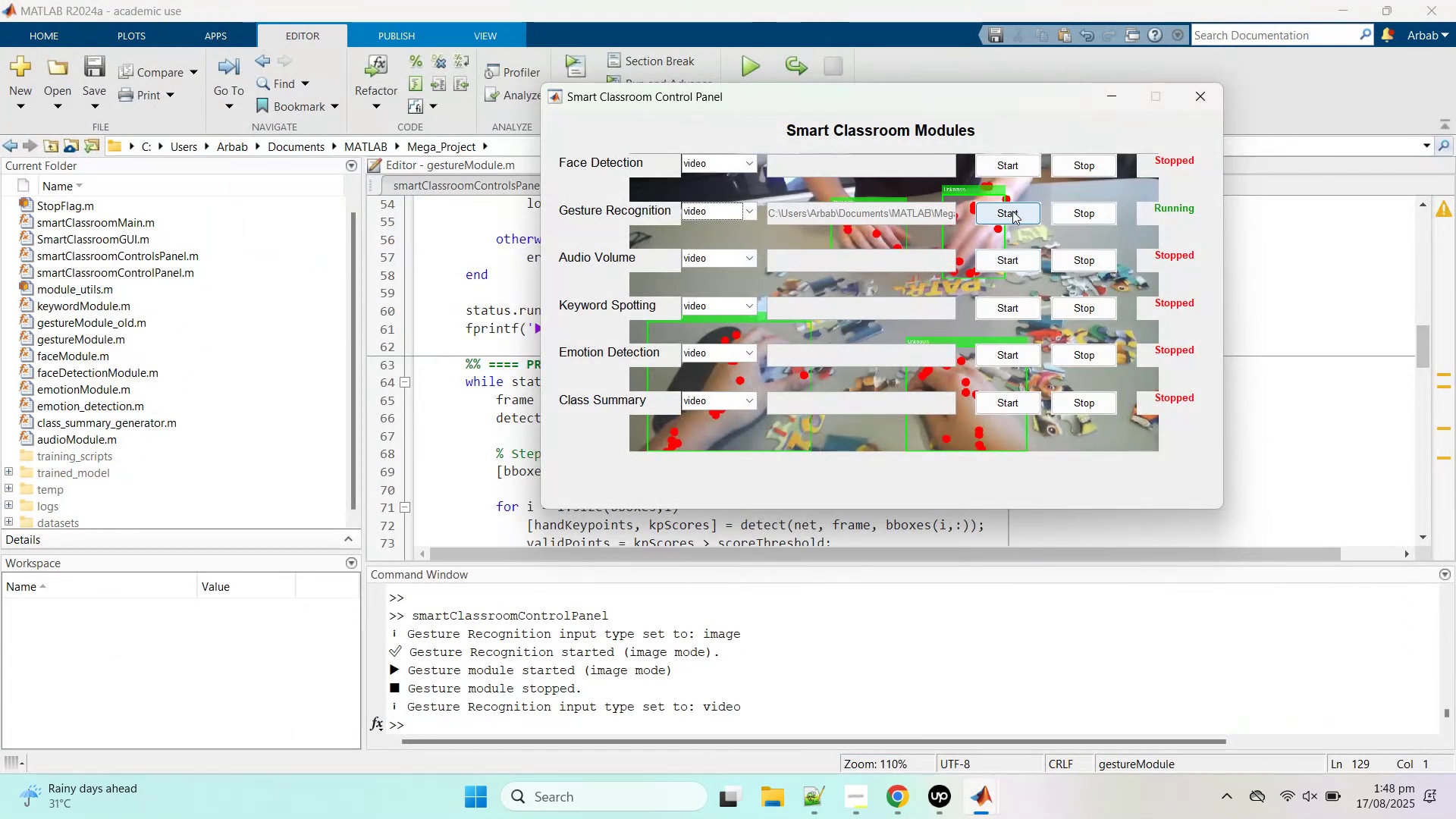 
left_click([1012, 211])
 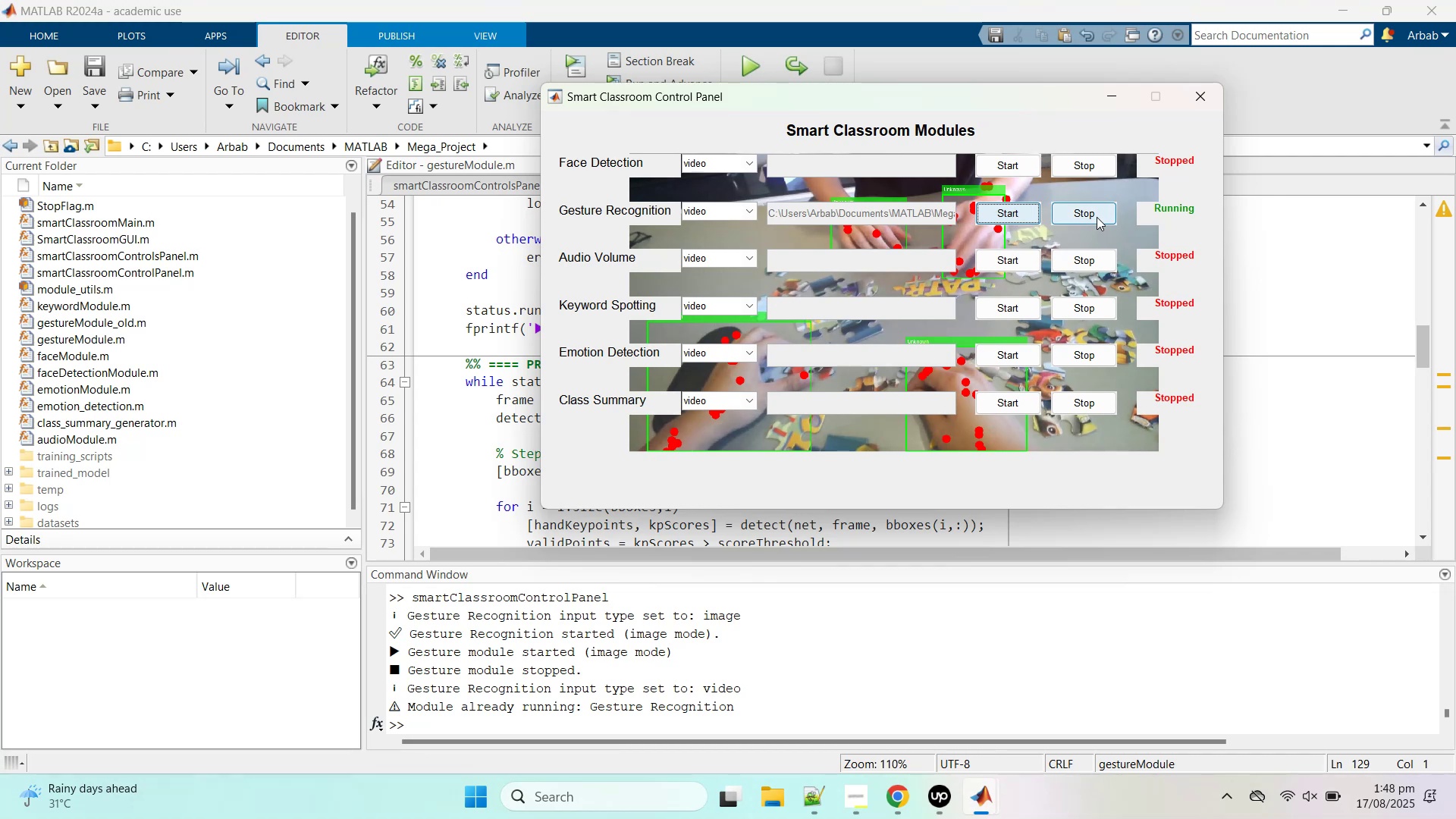 
left_click([1097, 217])
 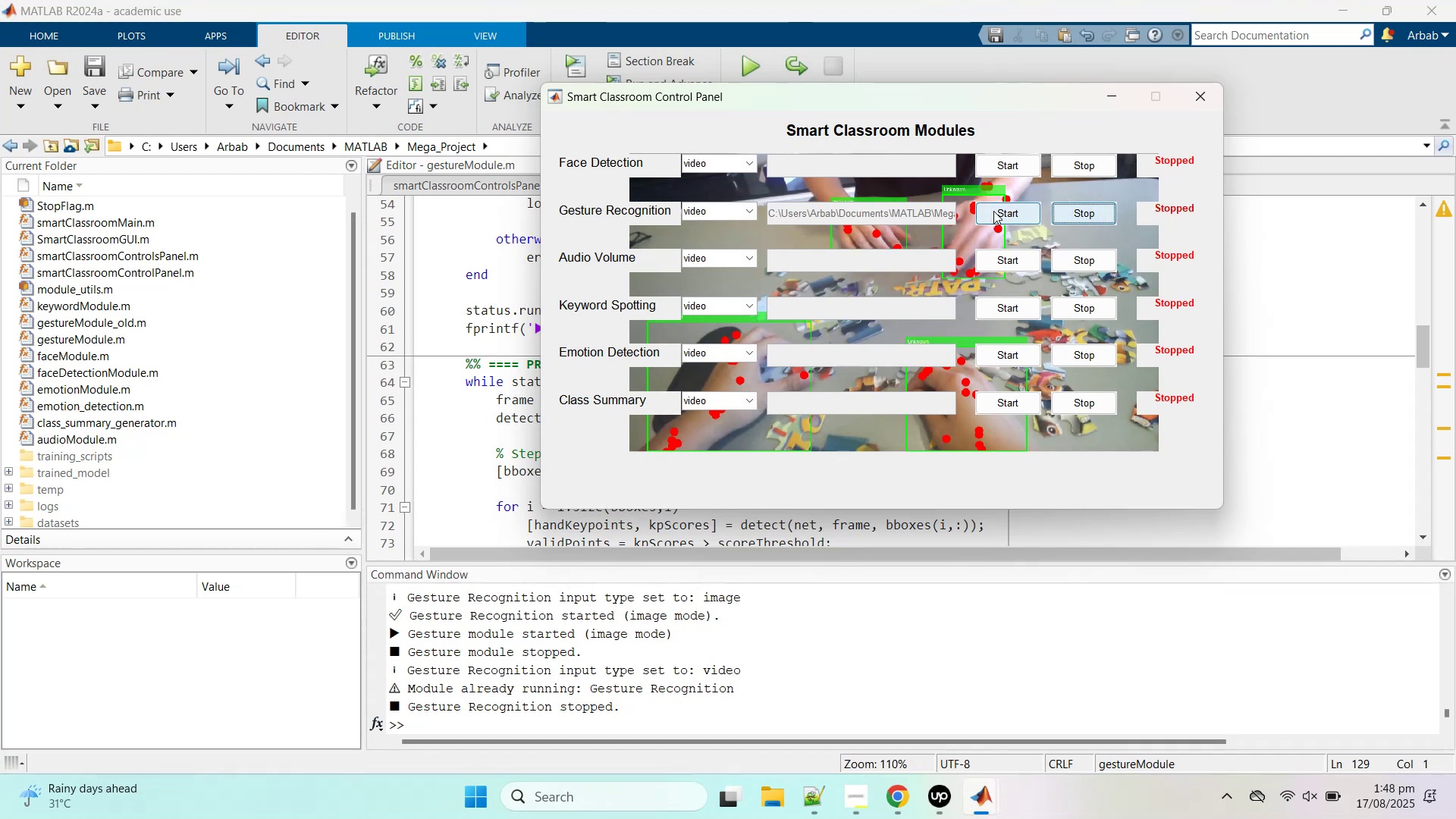 
wait(8.36)
 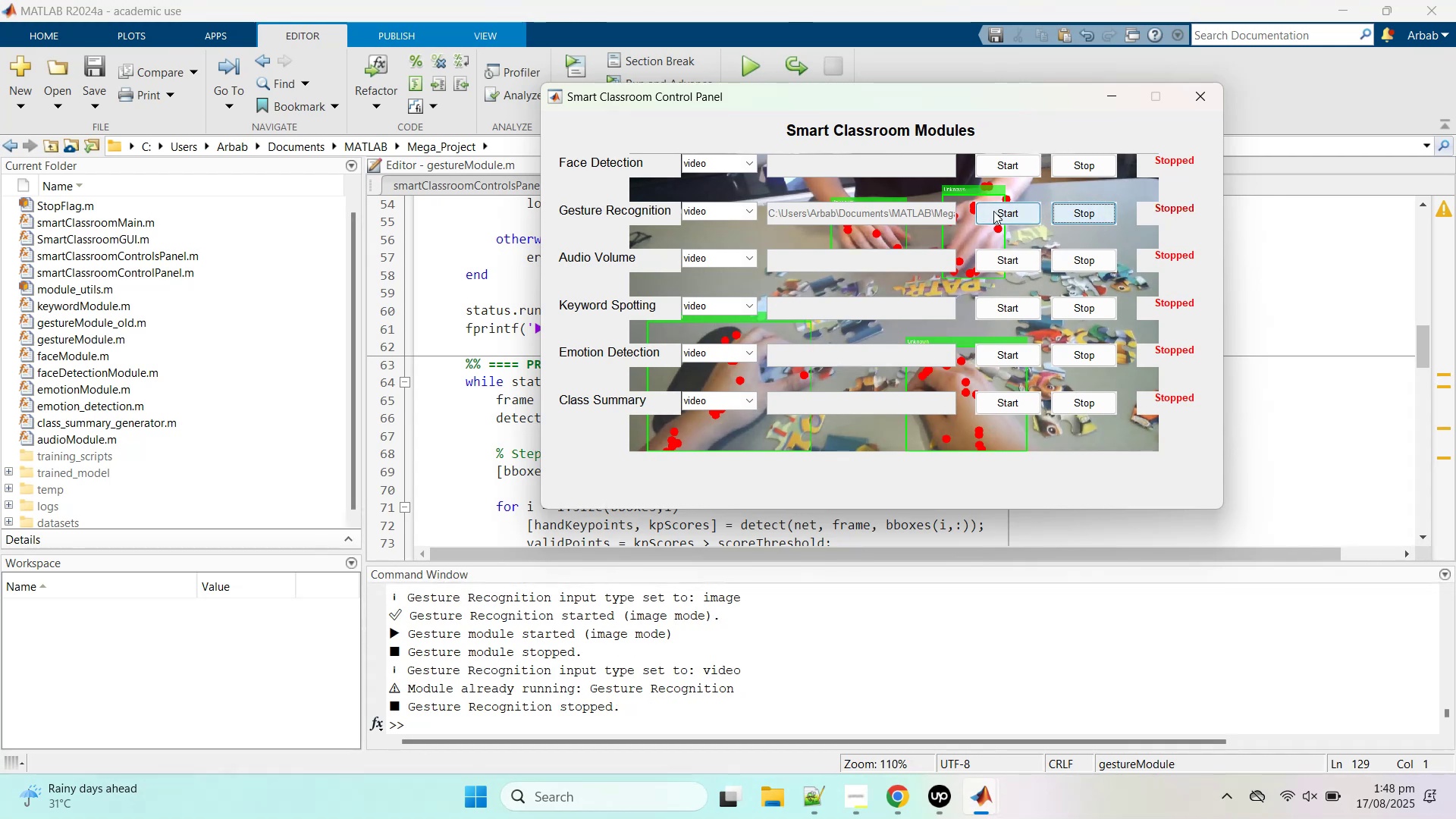 
left_click([993, 211])
 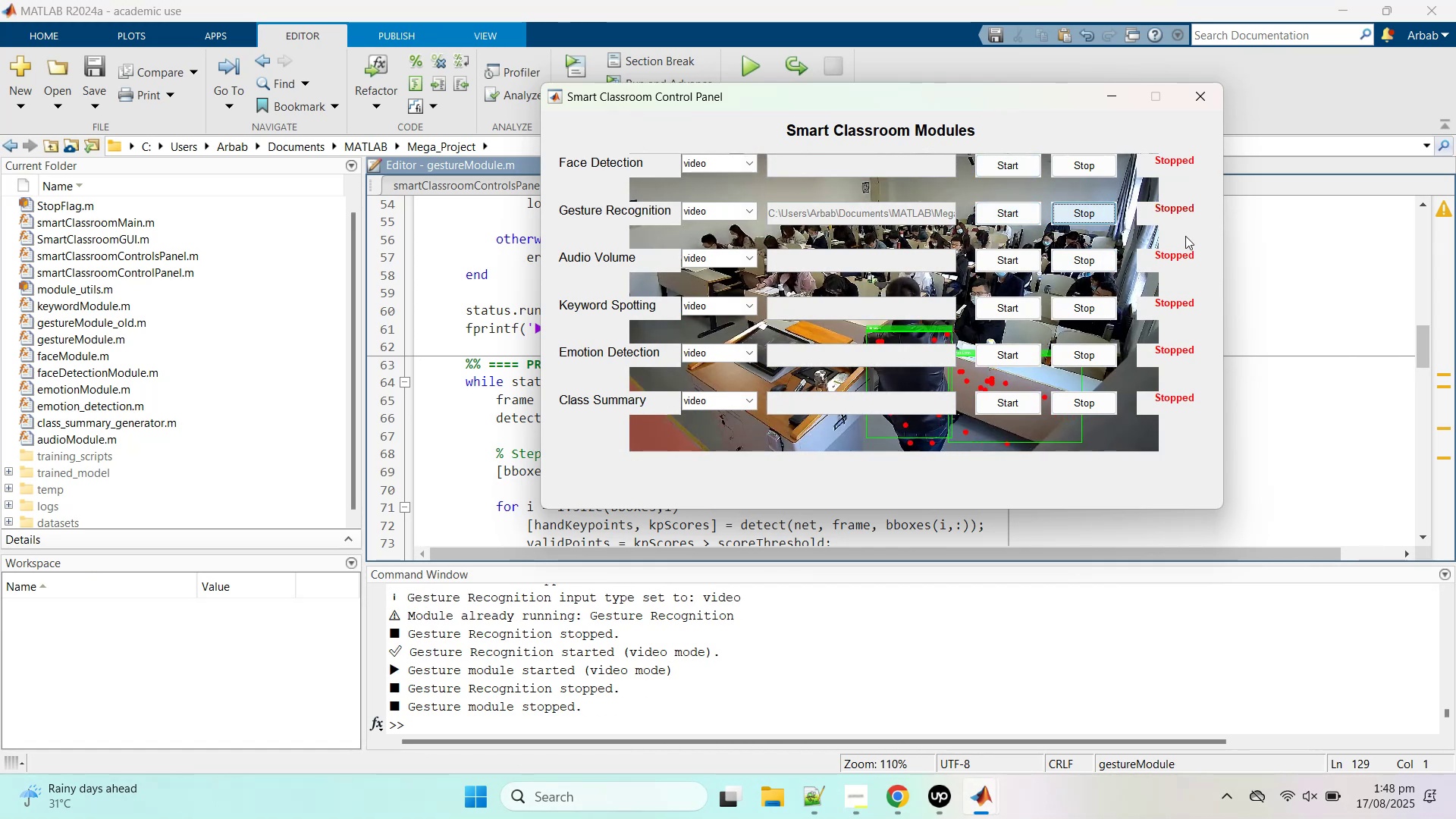 
wait(19.35)
 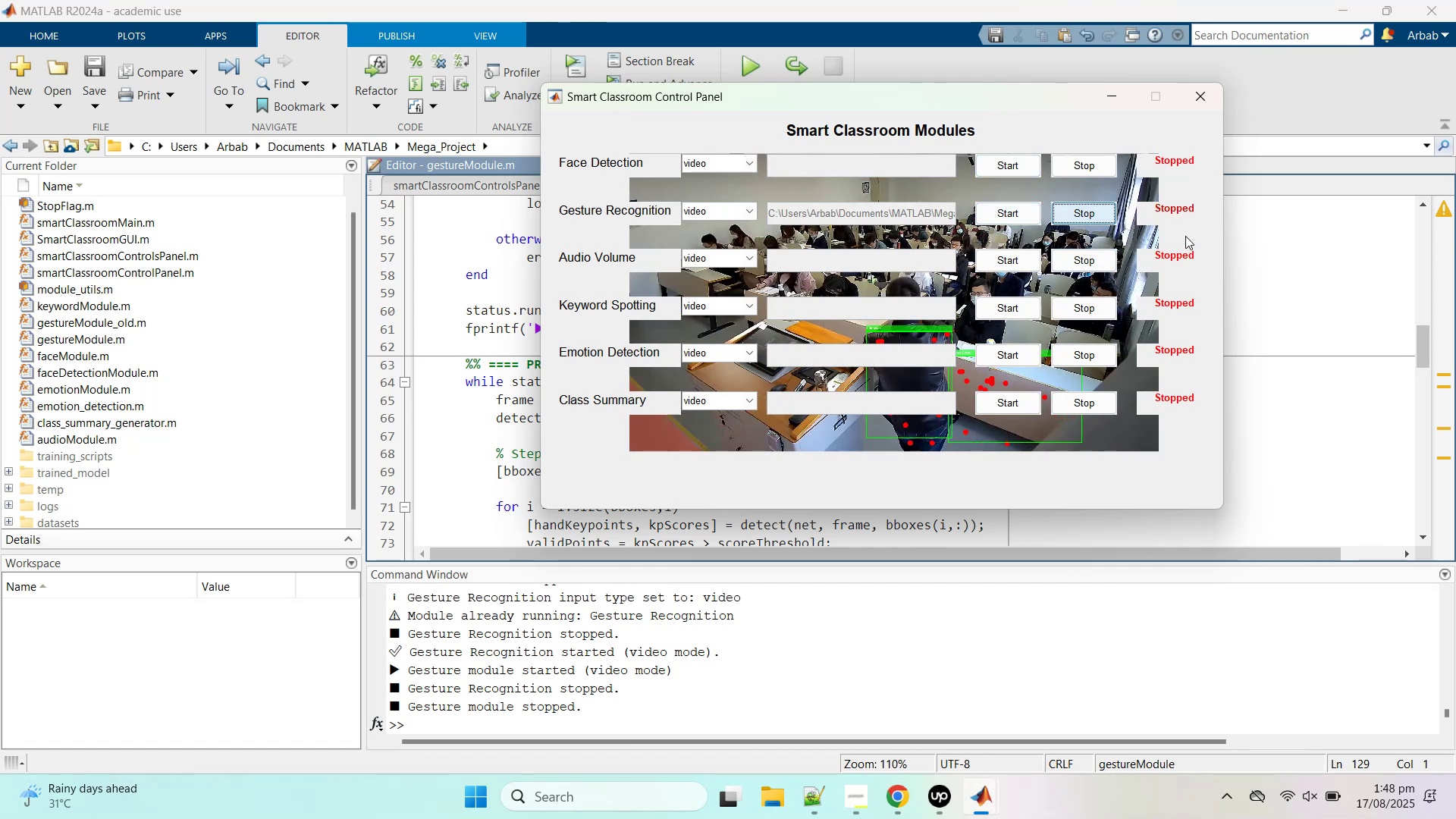 
scroll: coordinate [914, 366], scroll_direction: up, amount: 2.0
 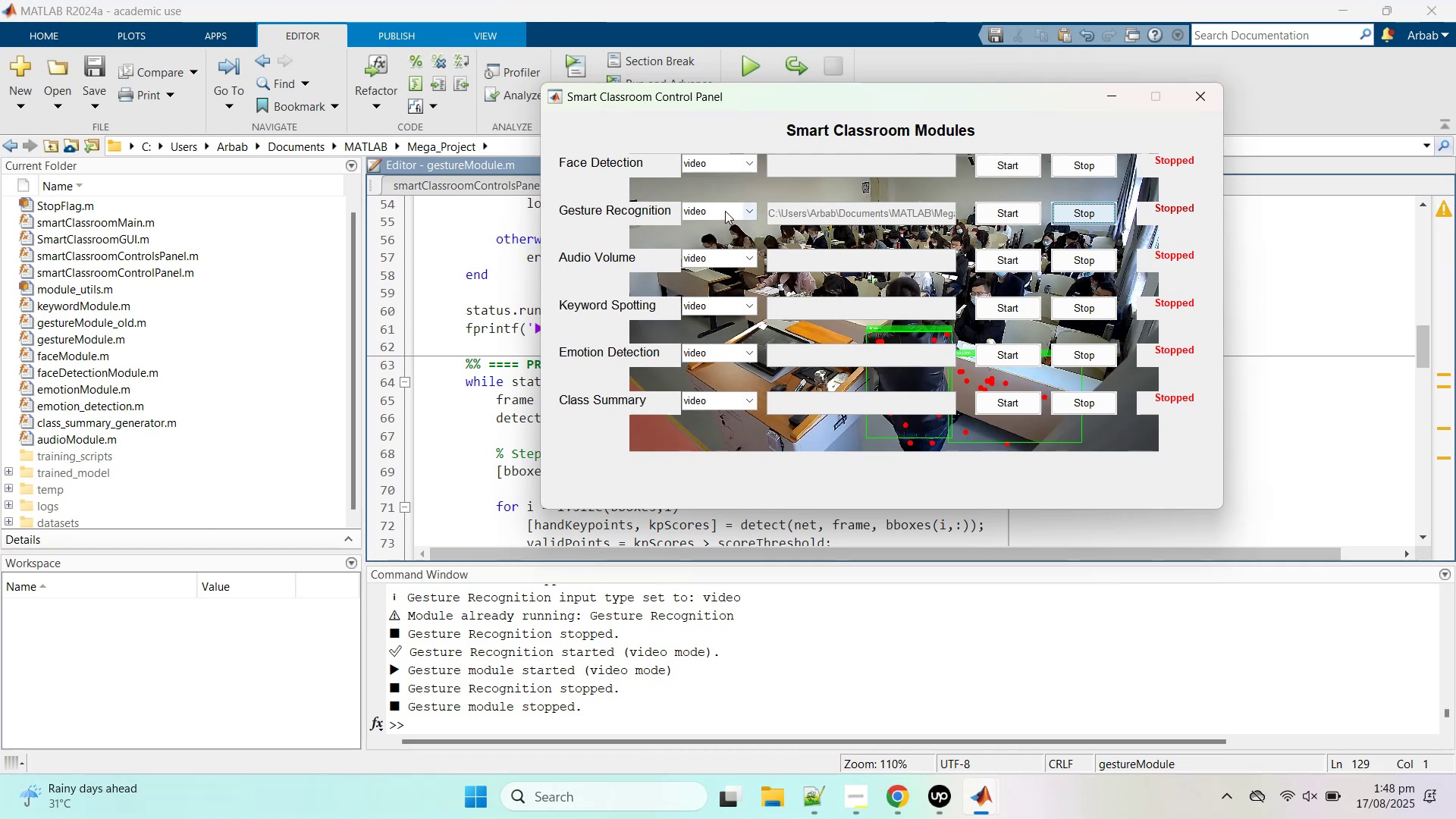 
left_click([725, 211])
 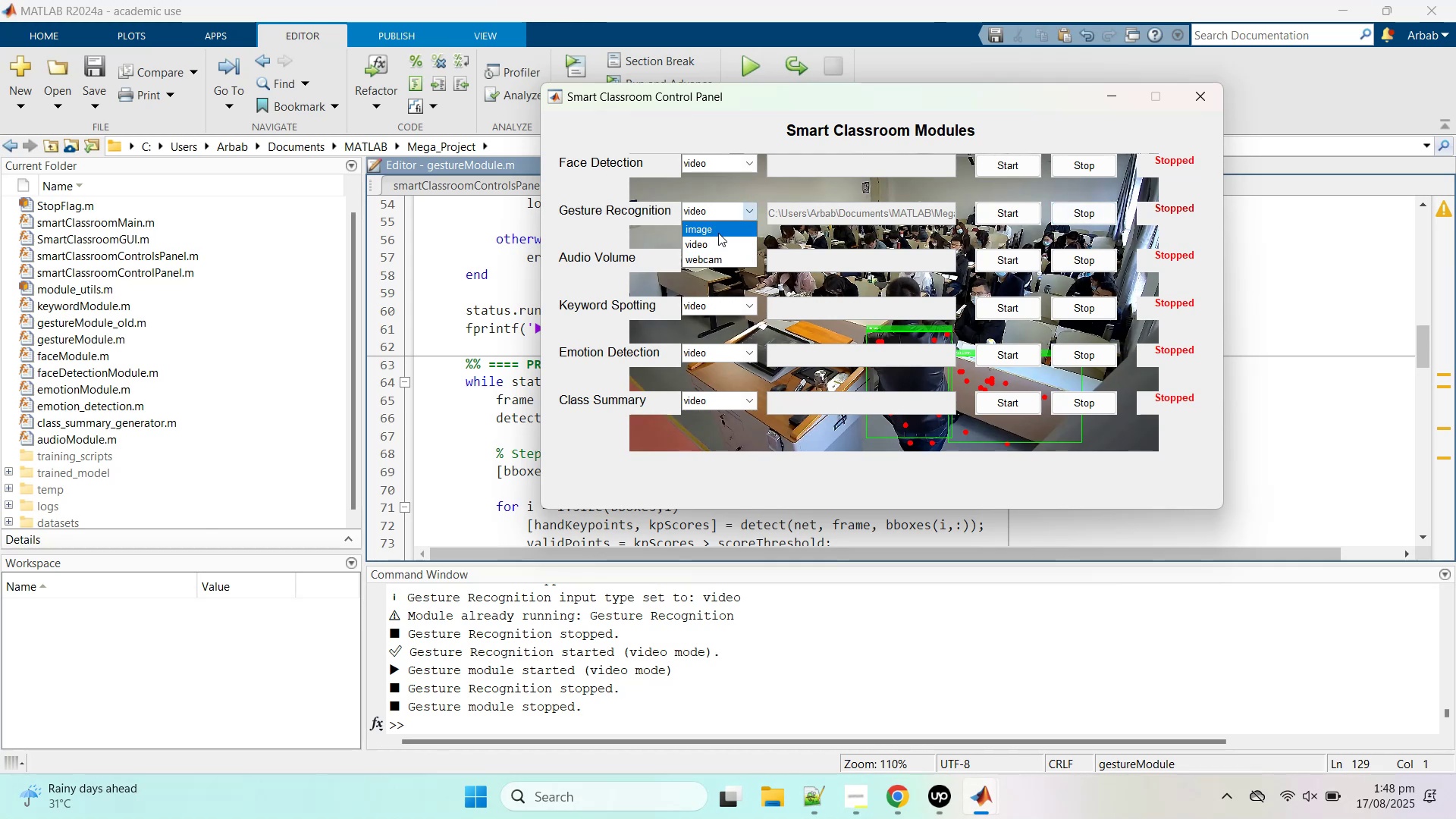 
left_click([718, 233])
 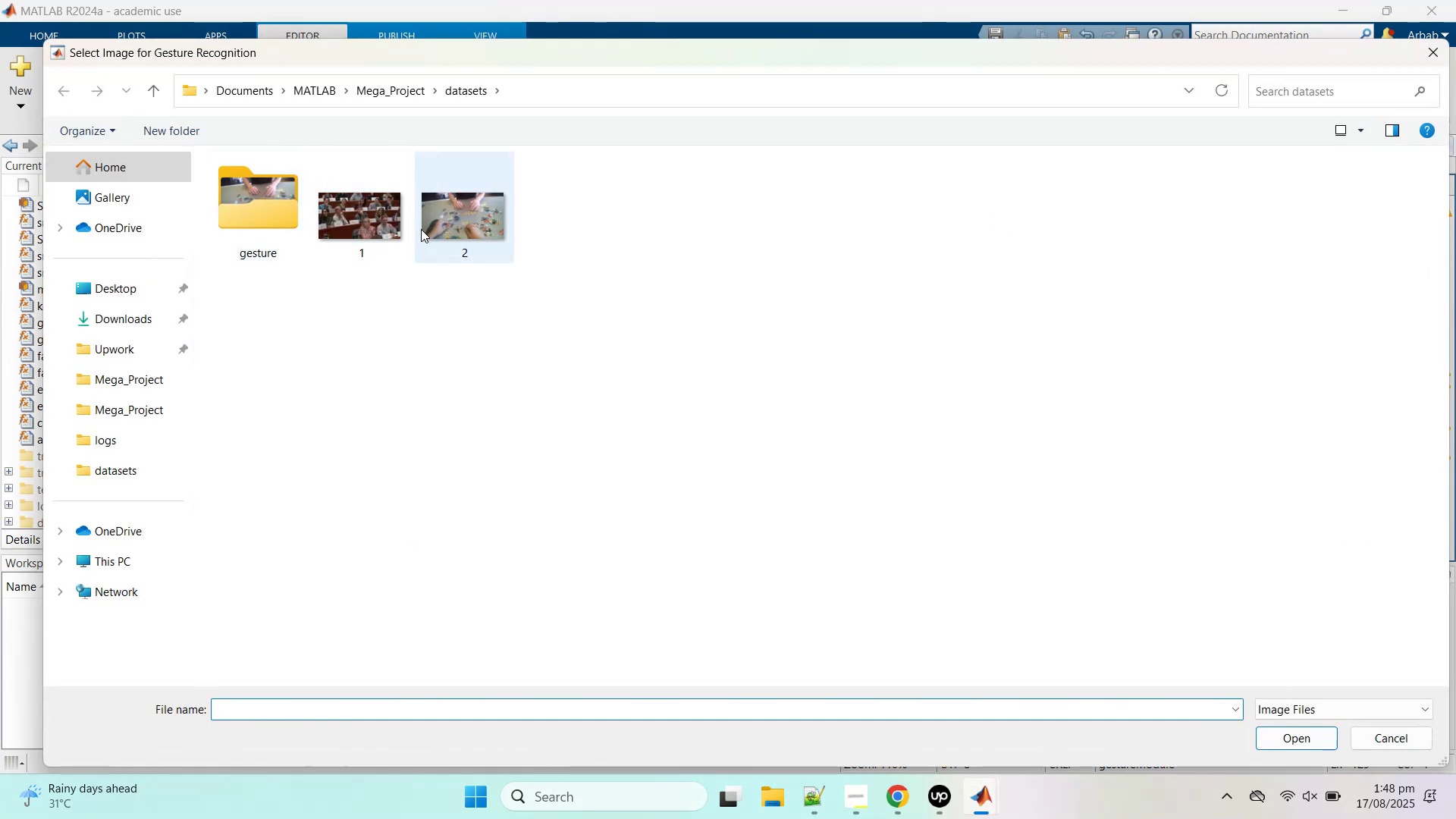 
double_click([381, 218])
 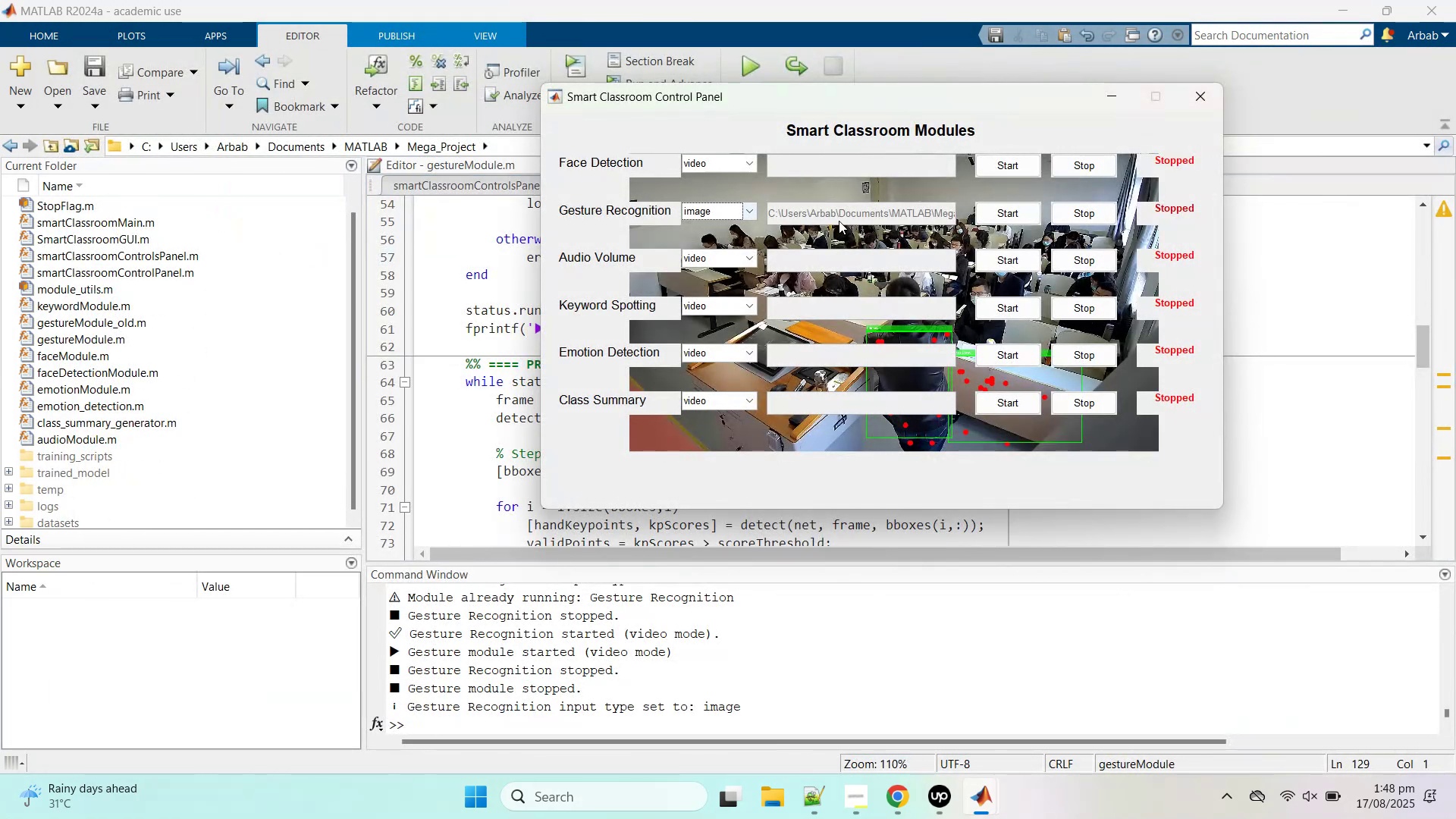 
left_click([1010, 214])
 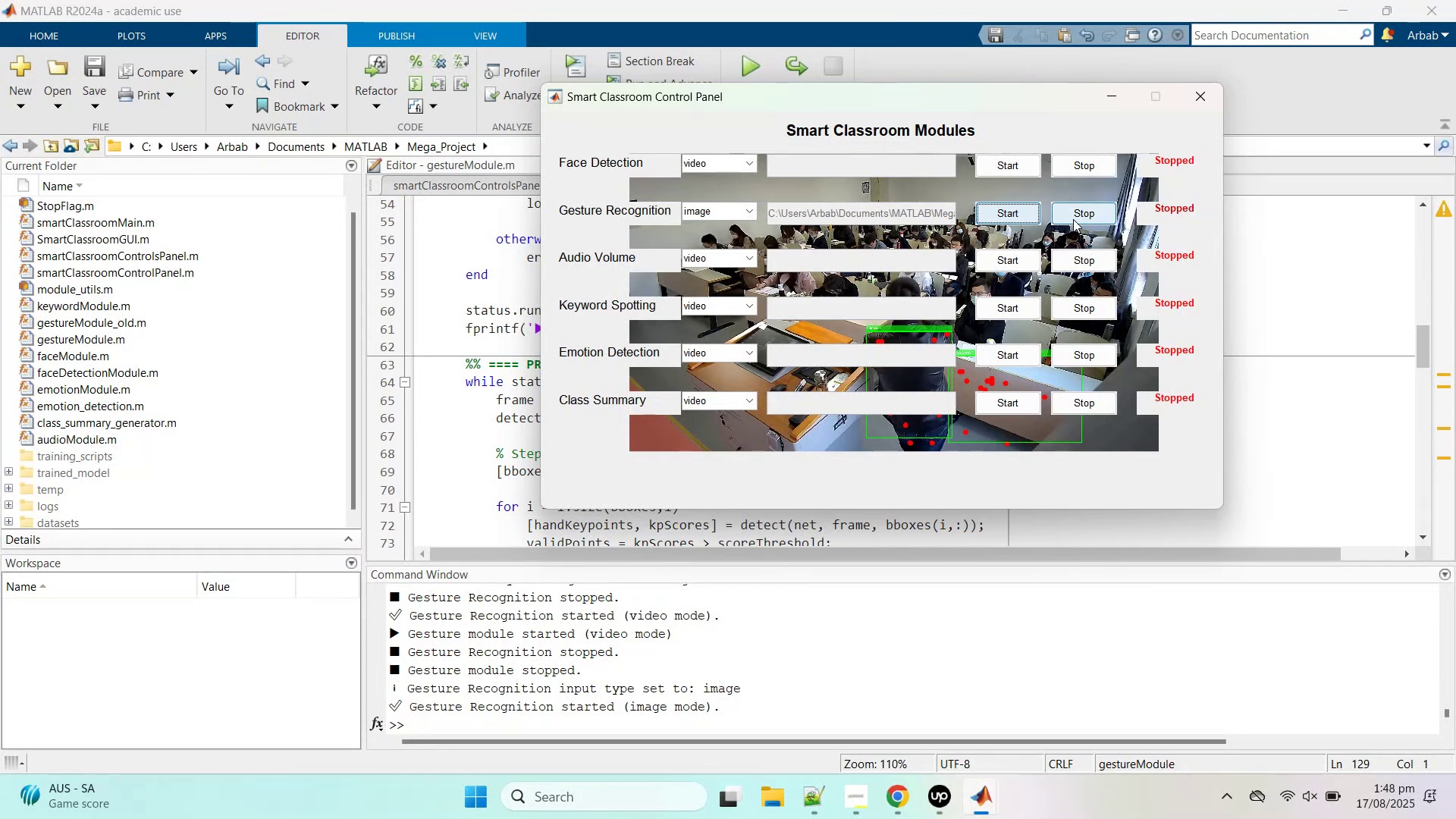 
wait(6.22)
 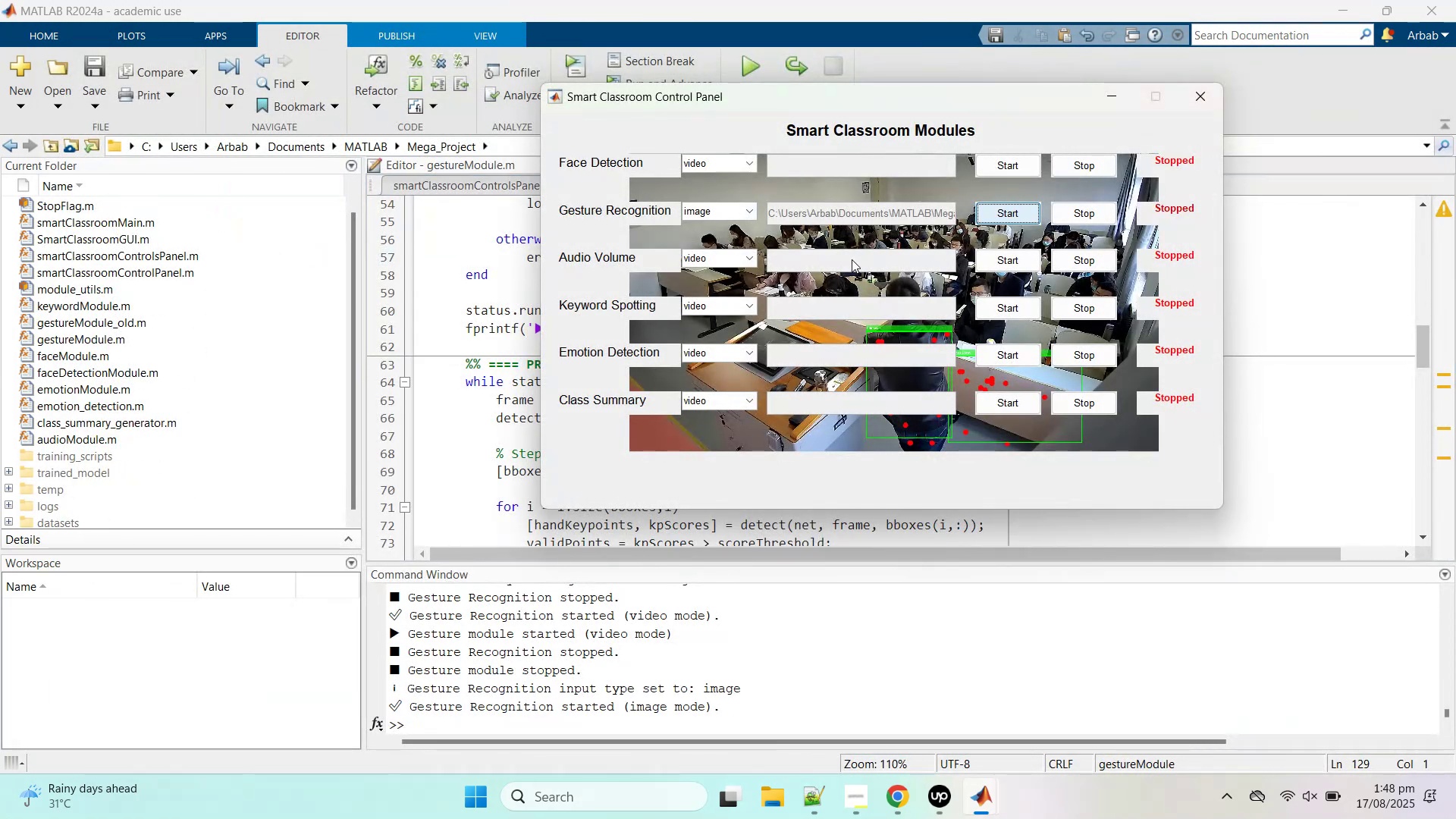 
left_click_drag(start_coordinate=[1073, 218], to_coordinate=[1169, 350])
 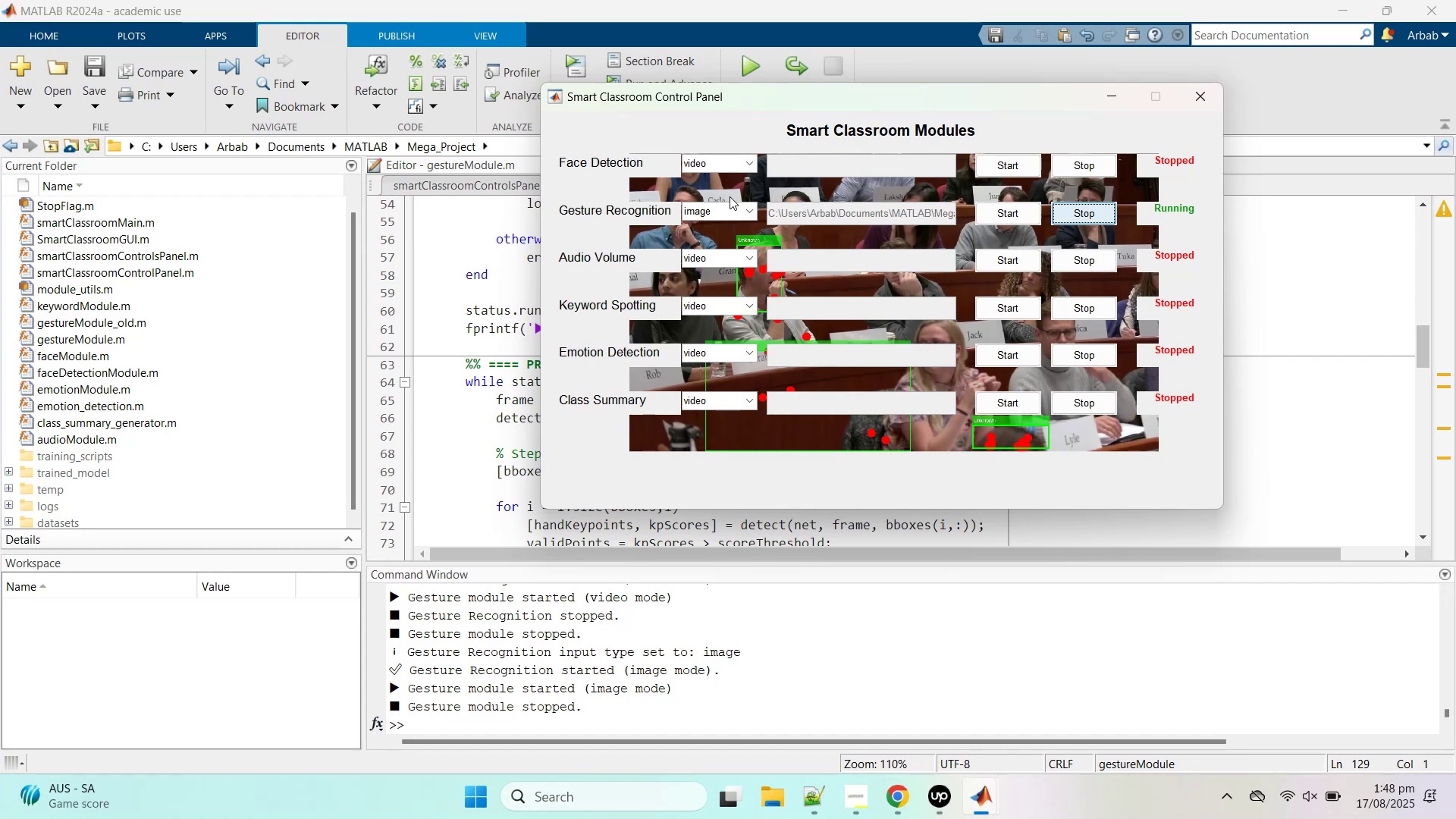 
wait(7.0)
 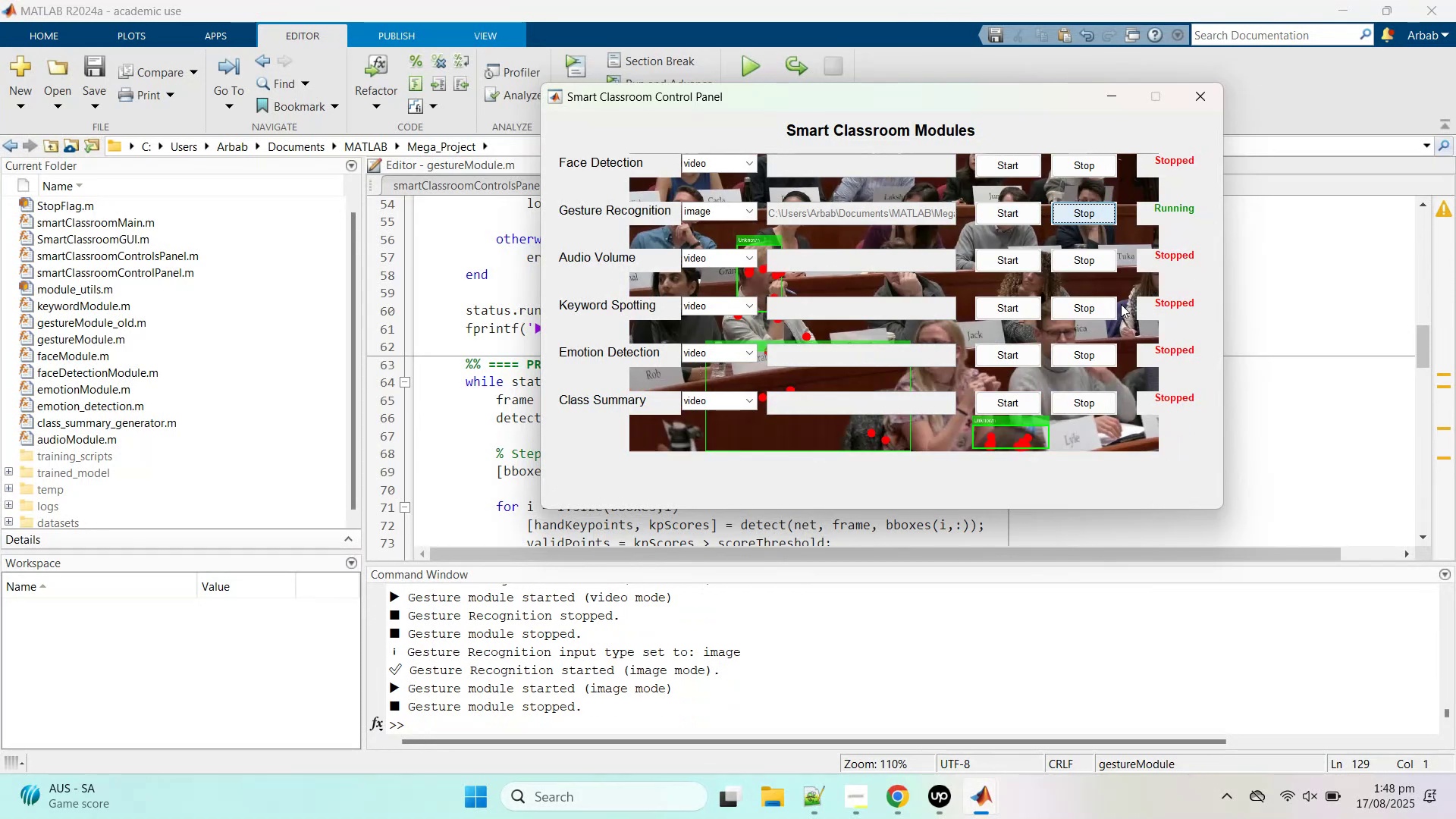 
left_click([725, 163])
 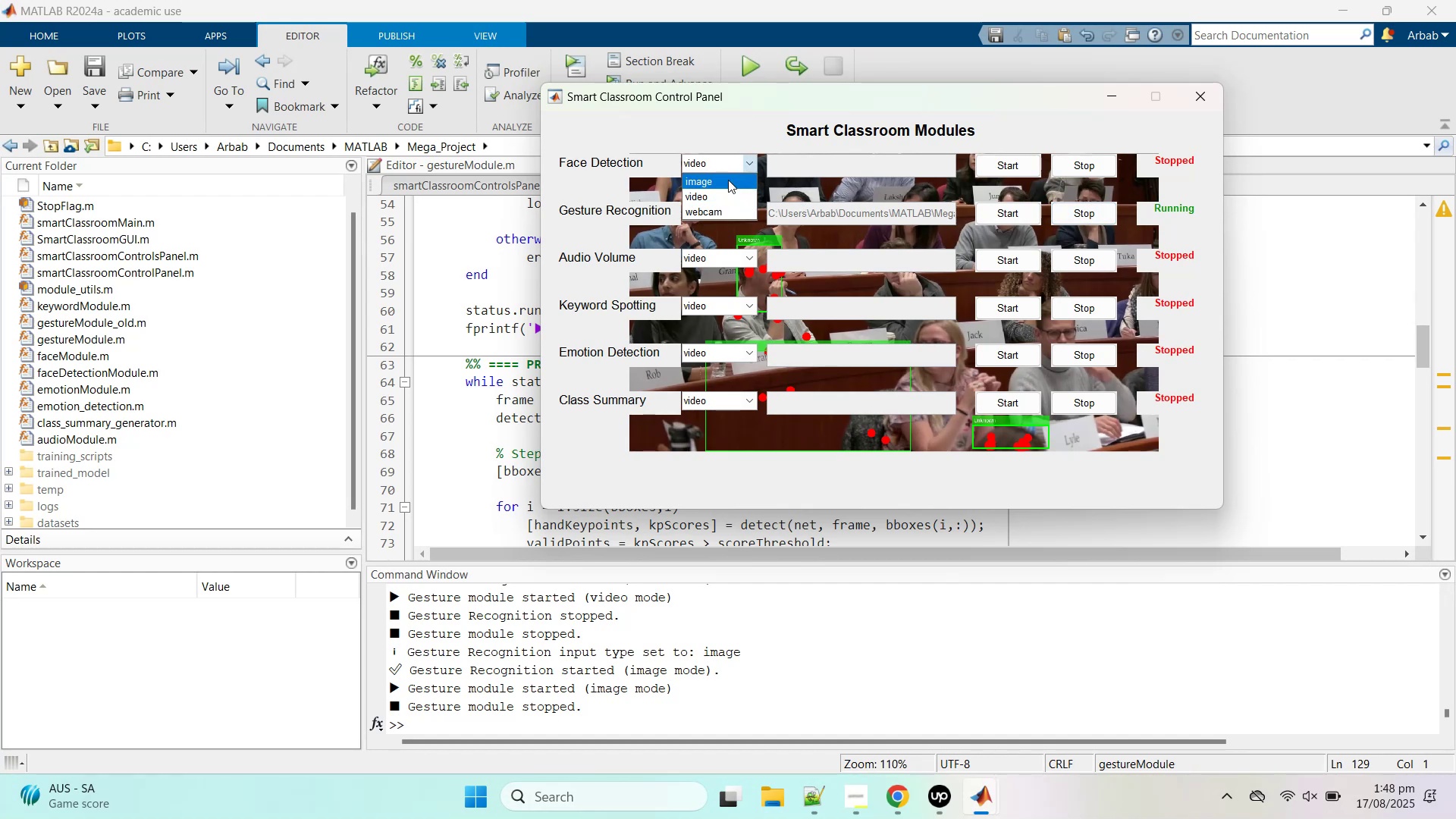 
left_click([728, 180])
 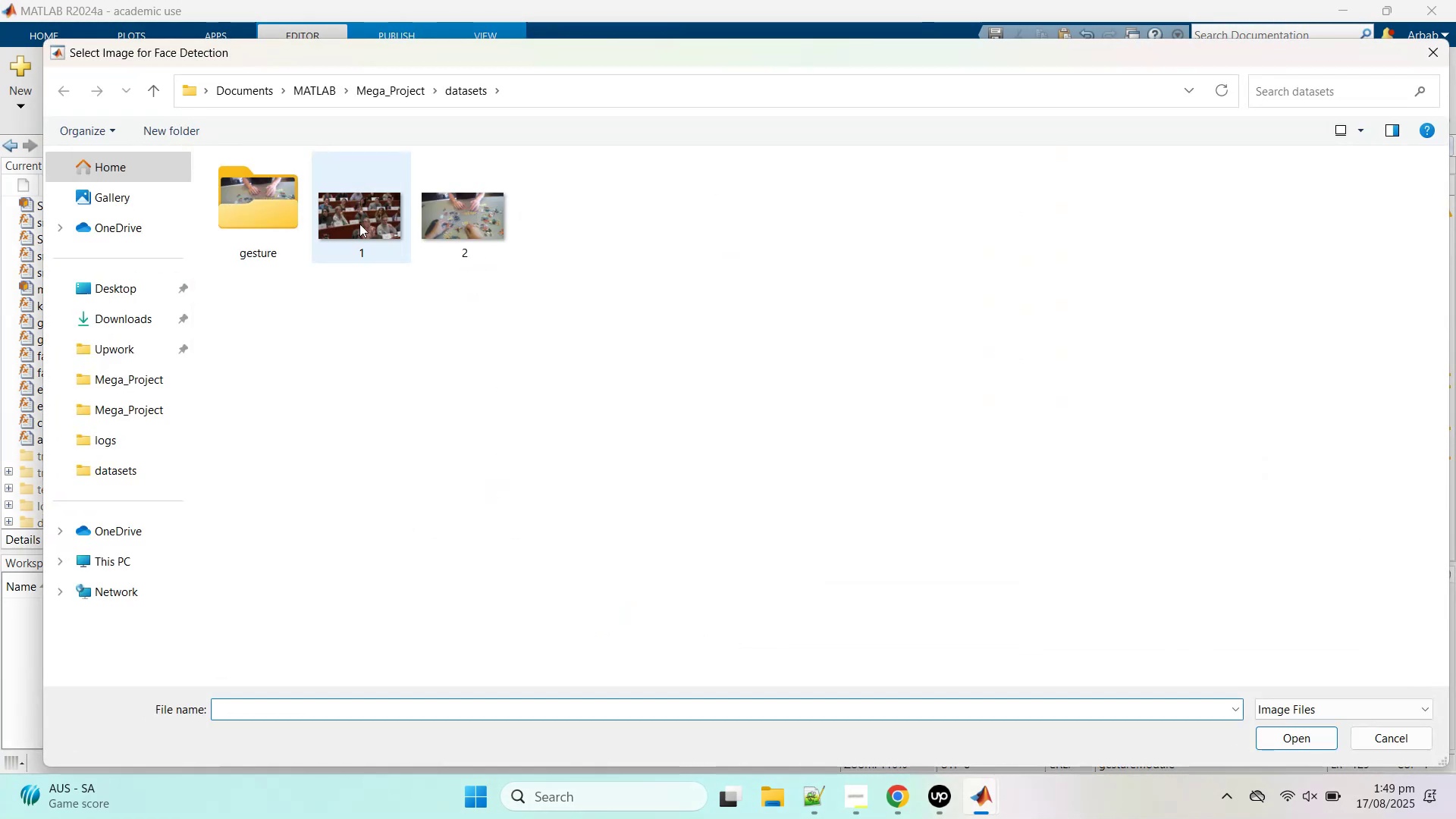 
double_click([359, 223])
 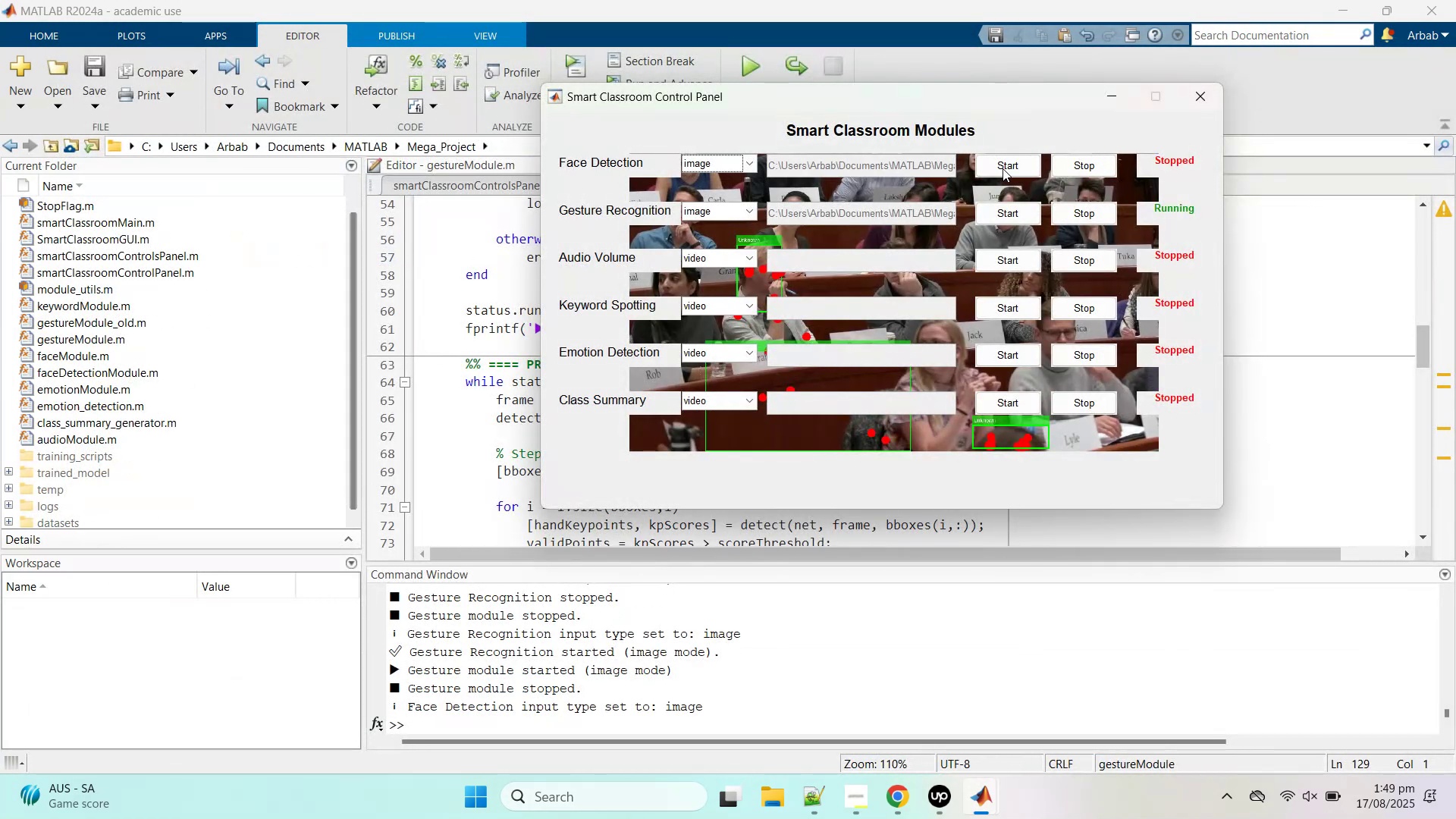 
left_click([1003, 168])
 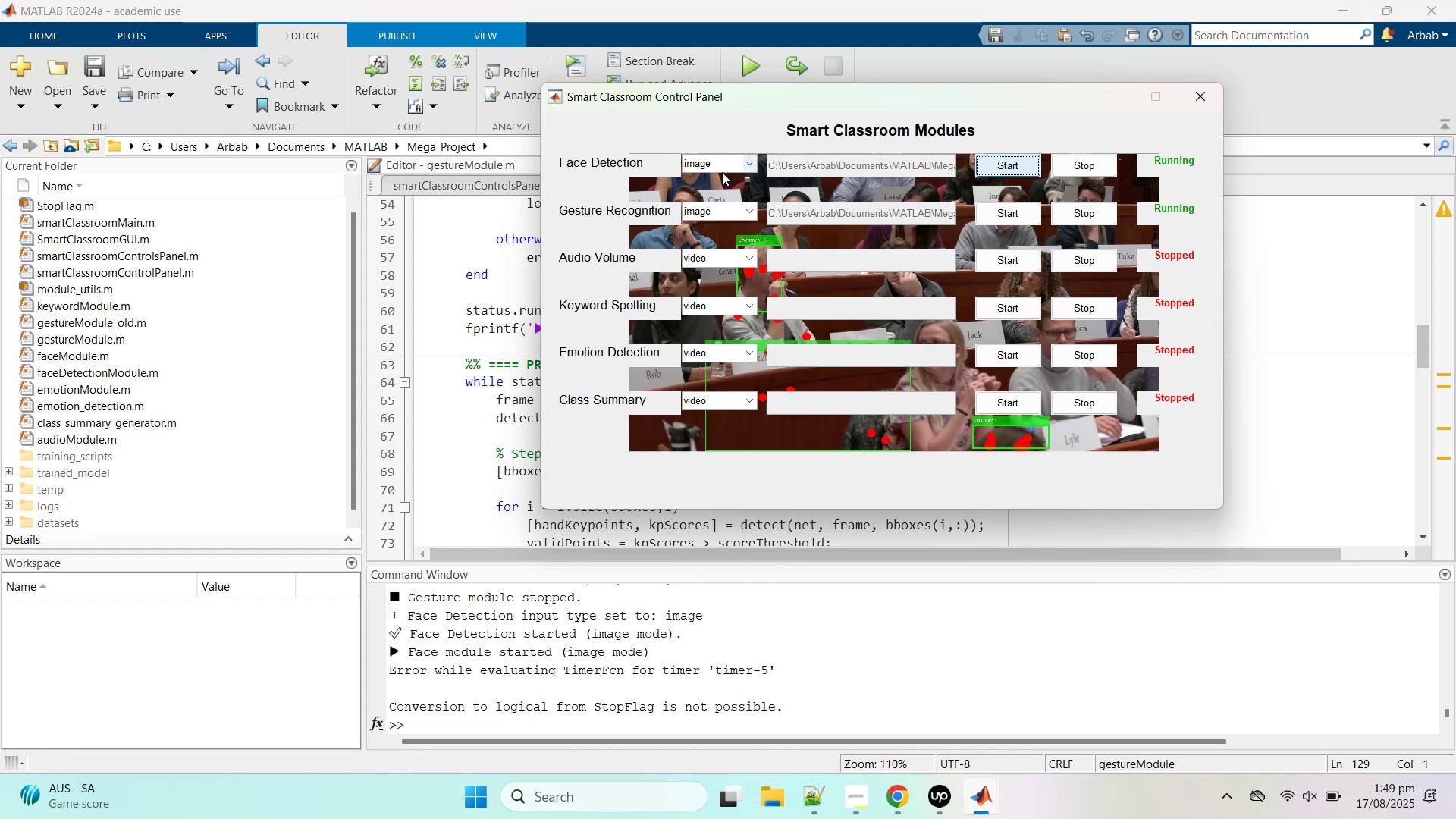 
wait(5.8)
 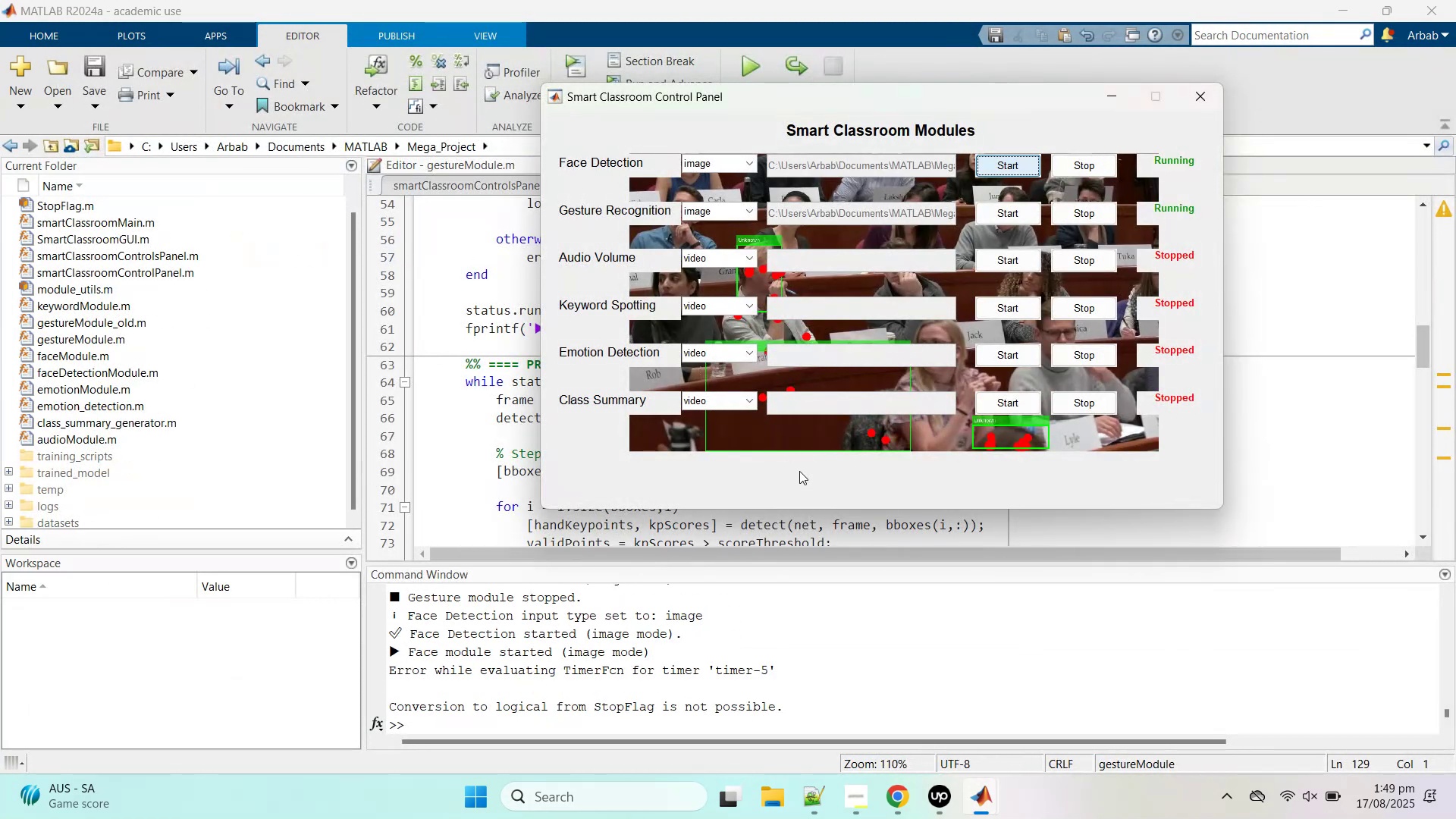 
left_click([724, 167])
 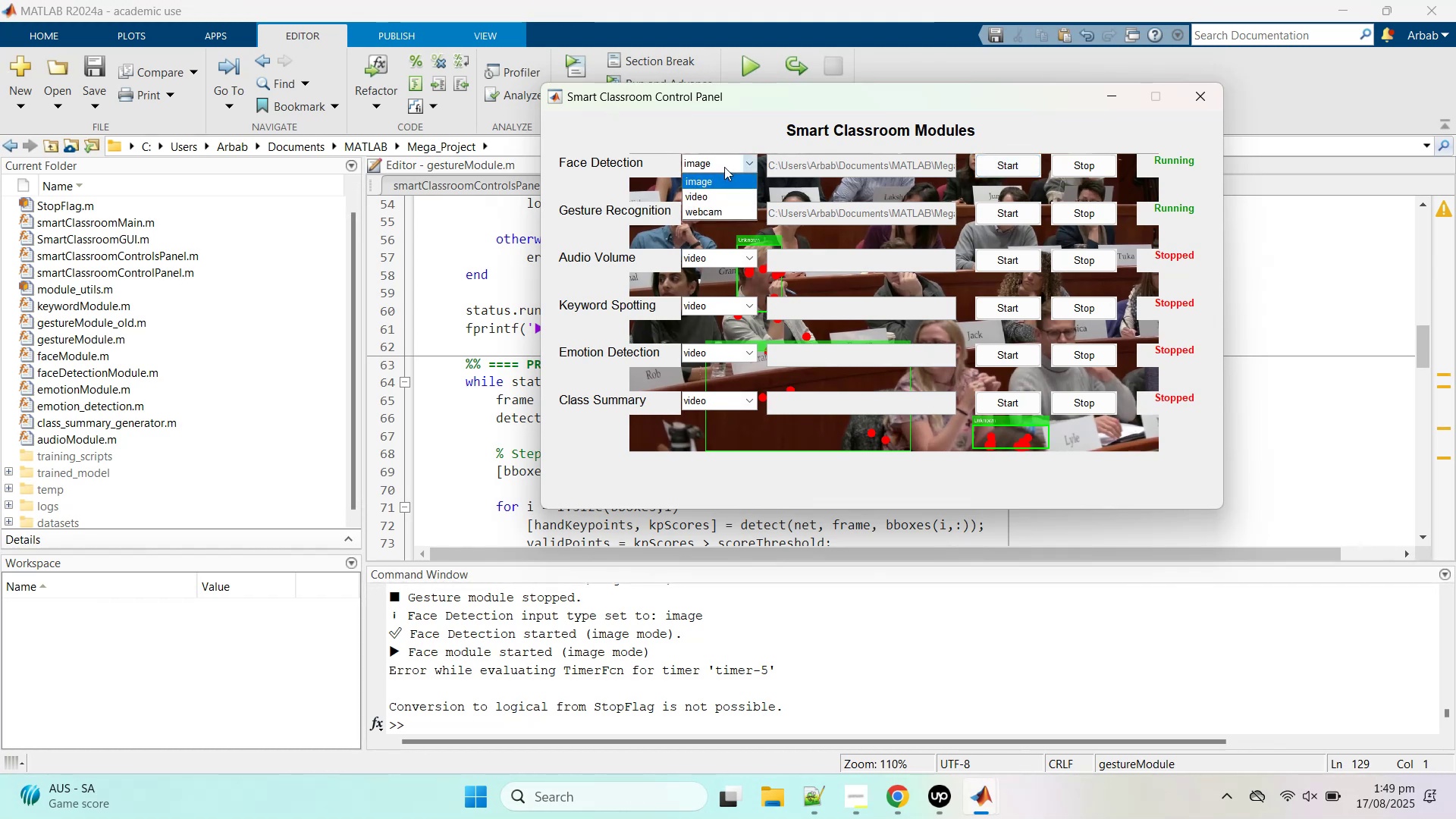 
left_click([724, 167])
 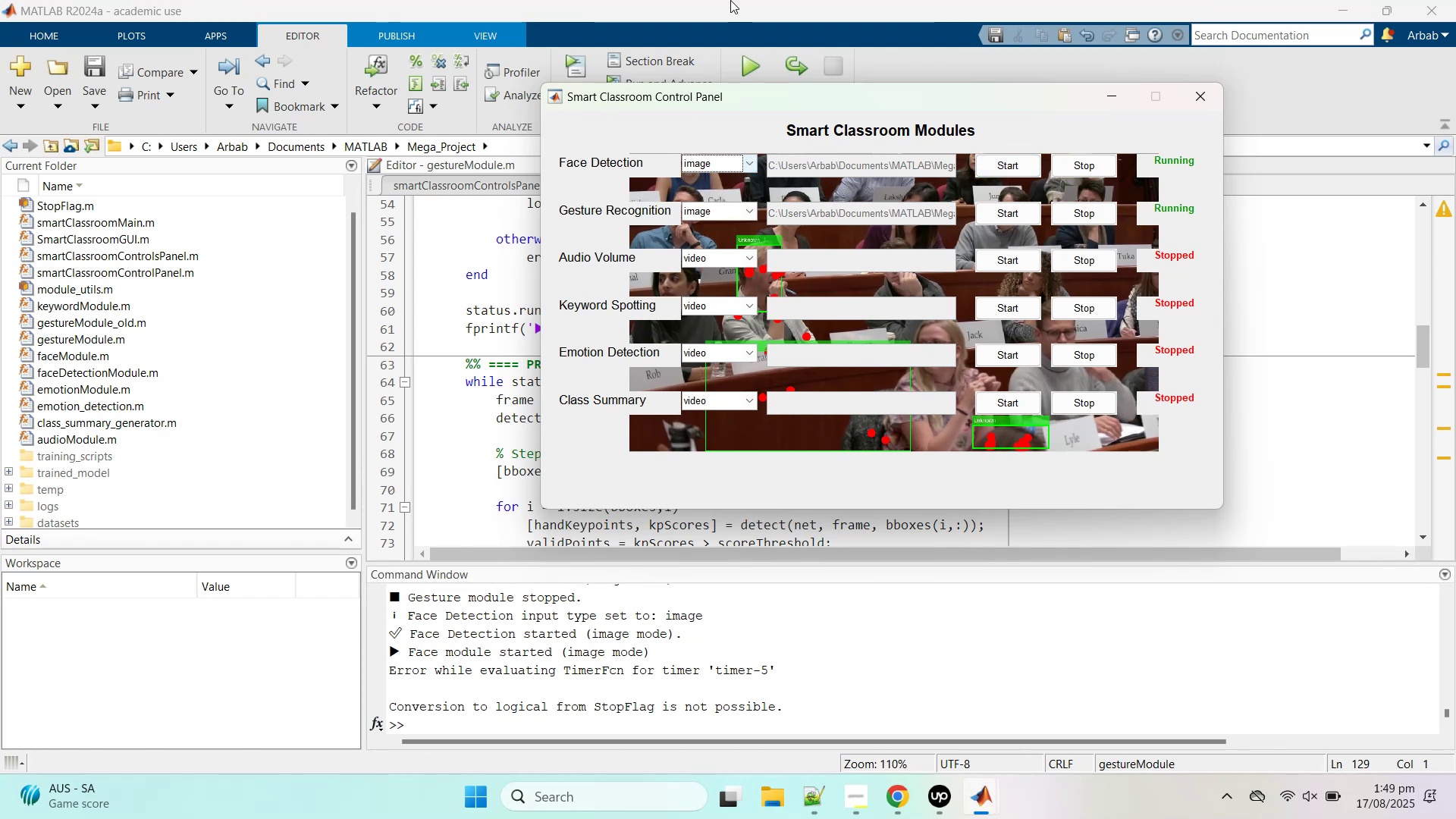 
left_click([730, 0])
 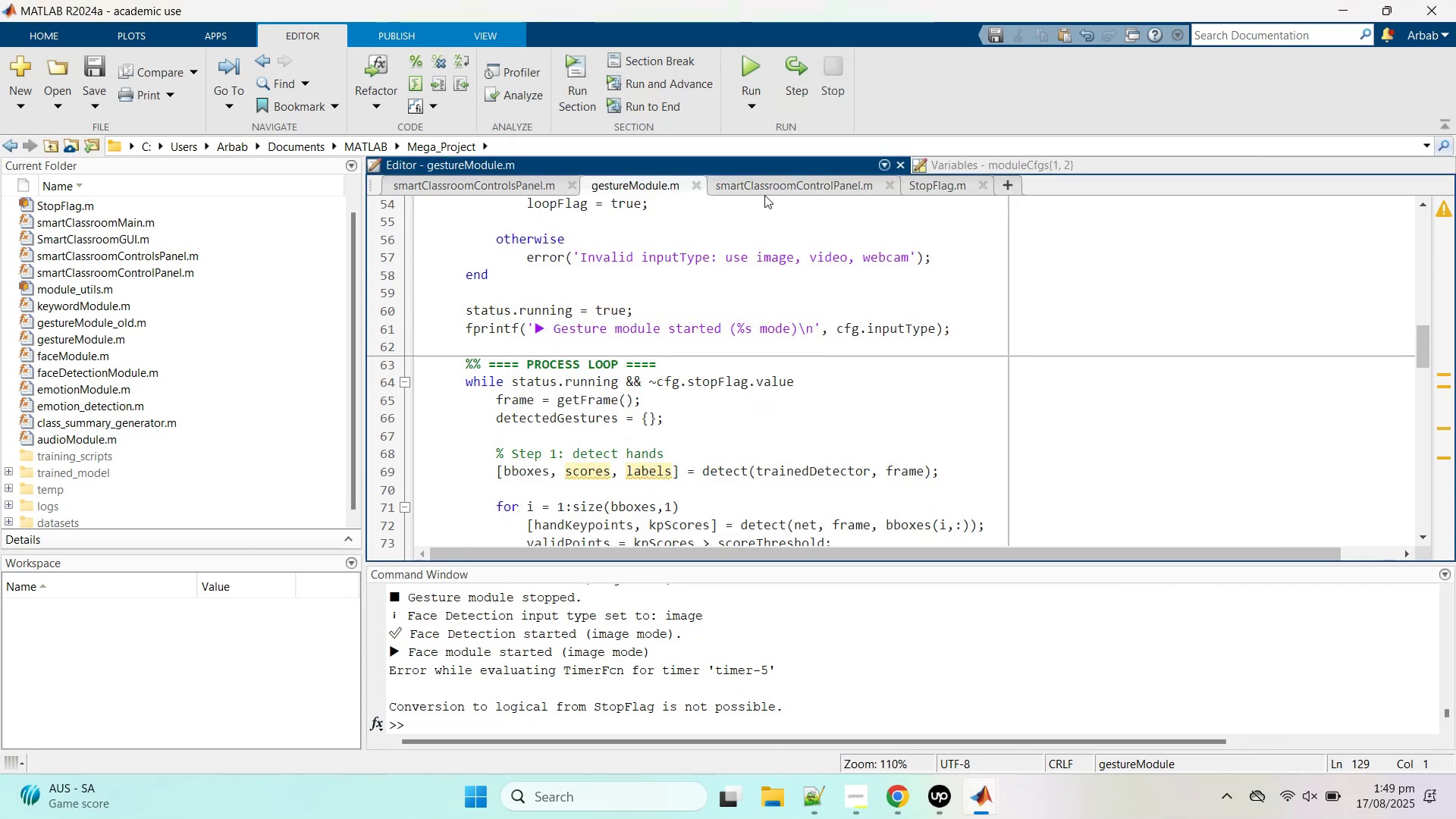 
scroll: coordinate [783, 244], scroll_direction: up, amount: 9.0
 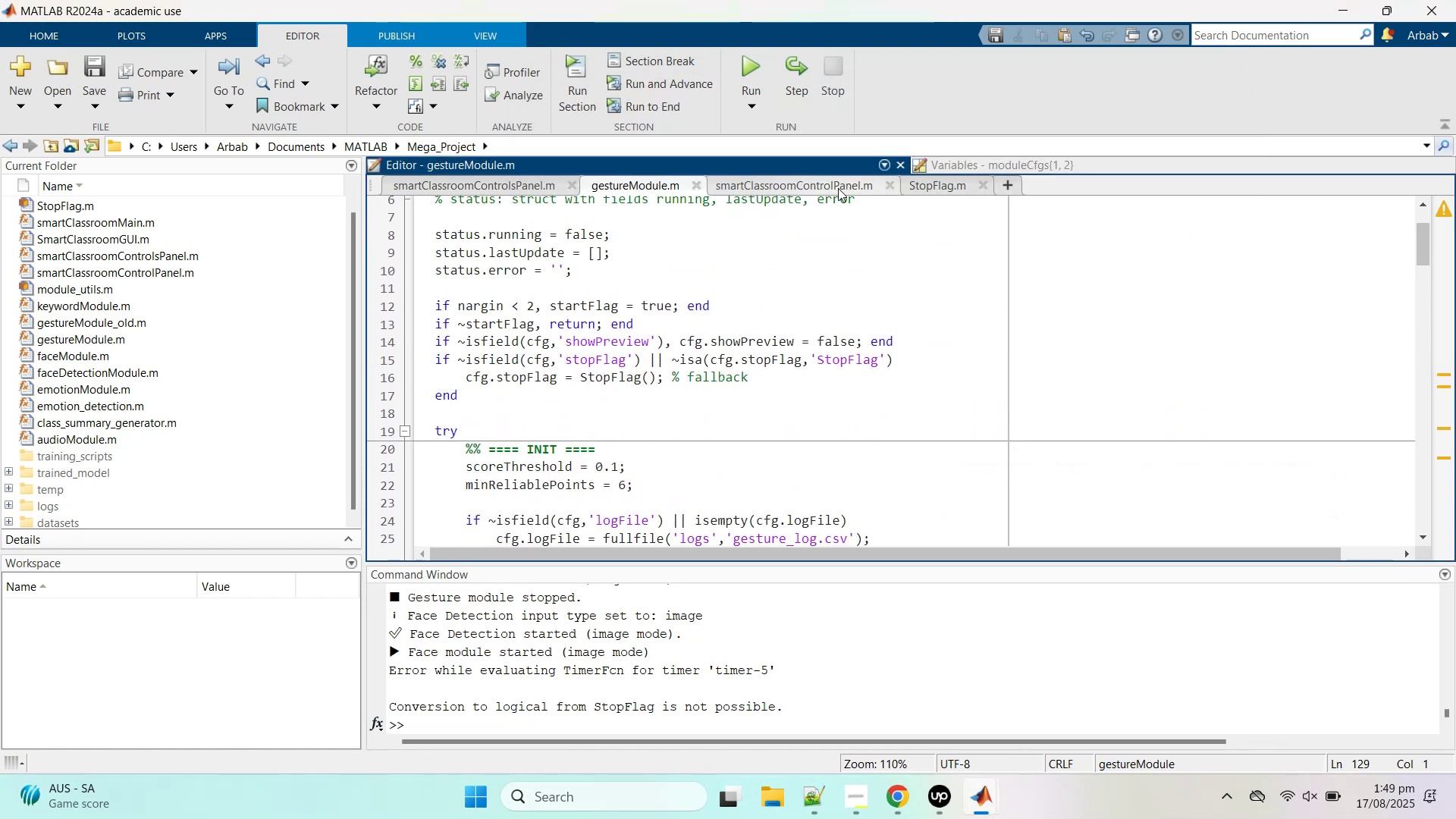 
left_click([837, 187])
 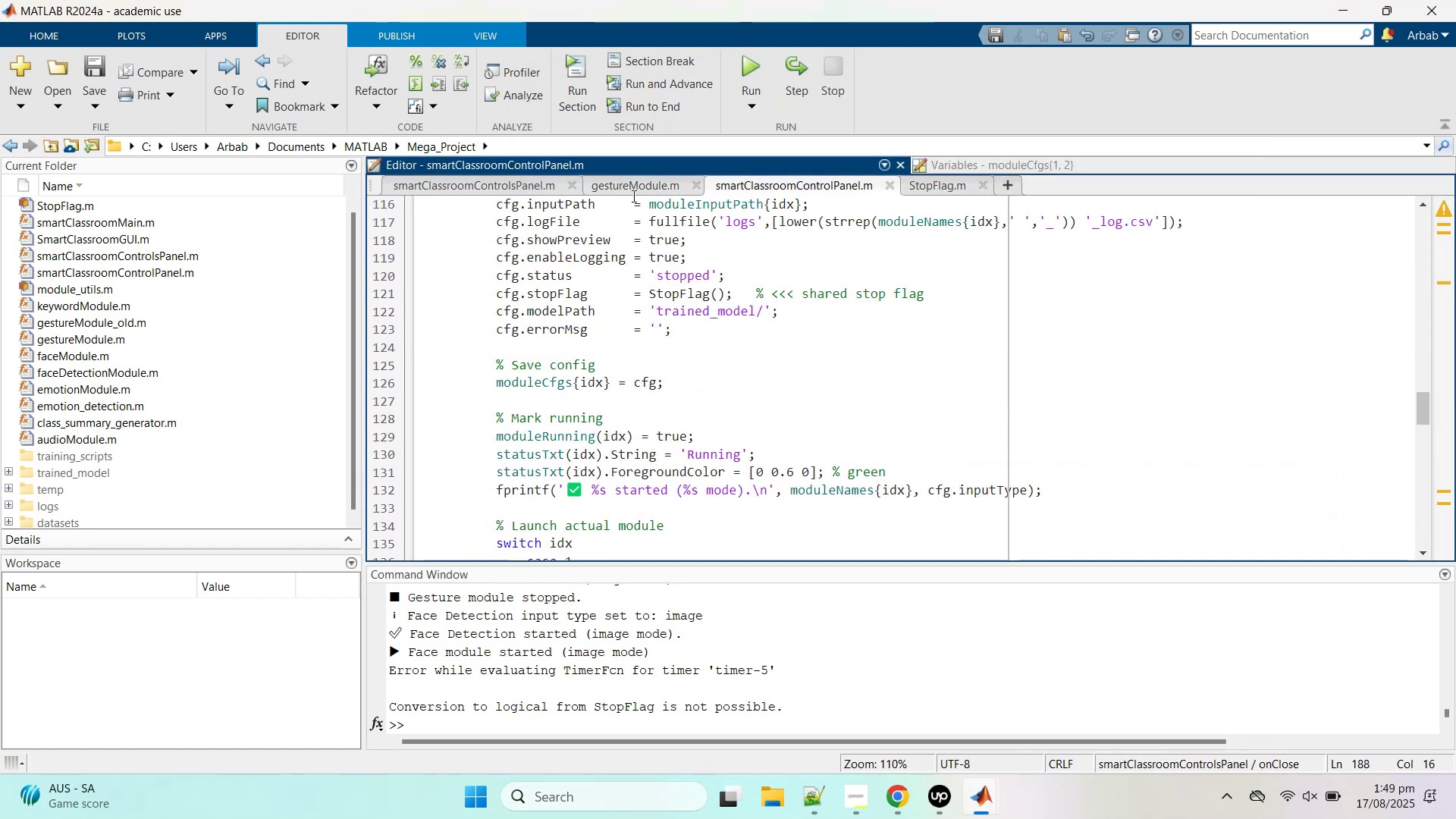 
left_click([633, 191])
 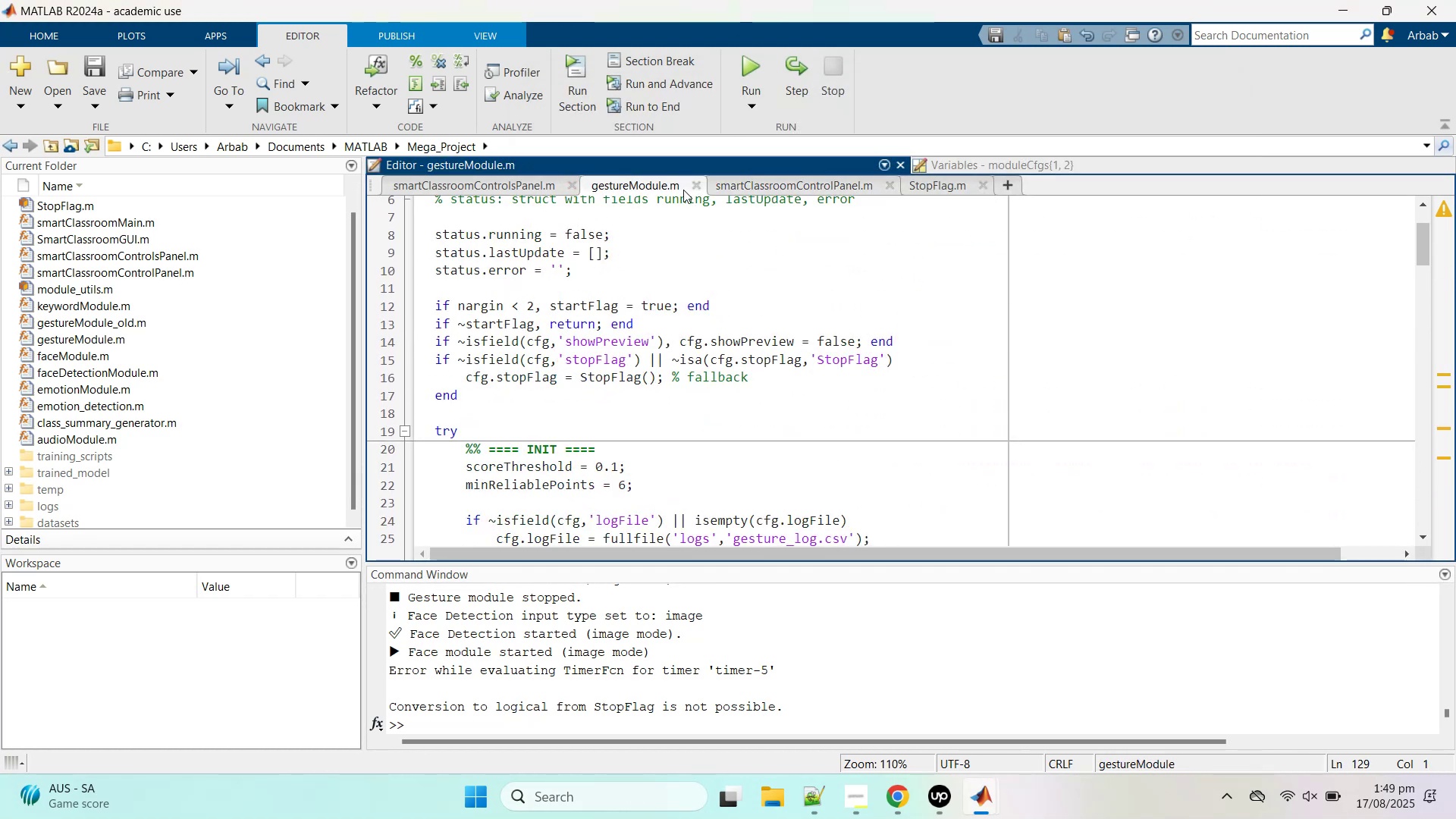 
left_click([689, 184])
 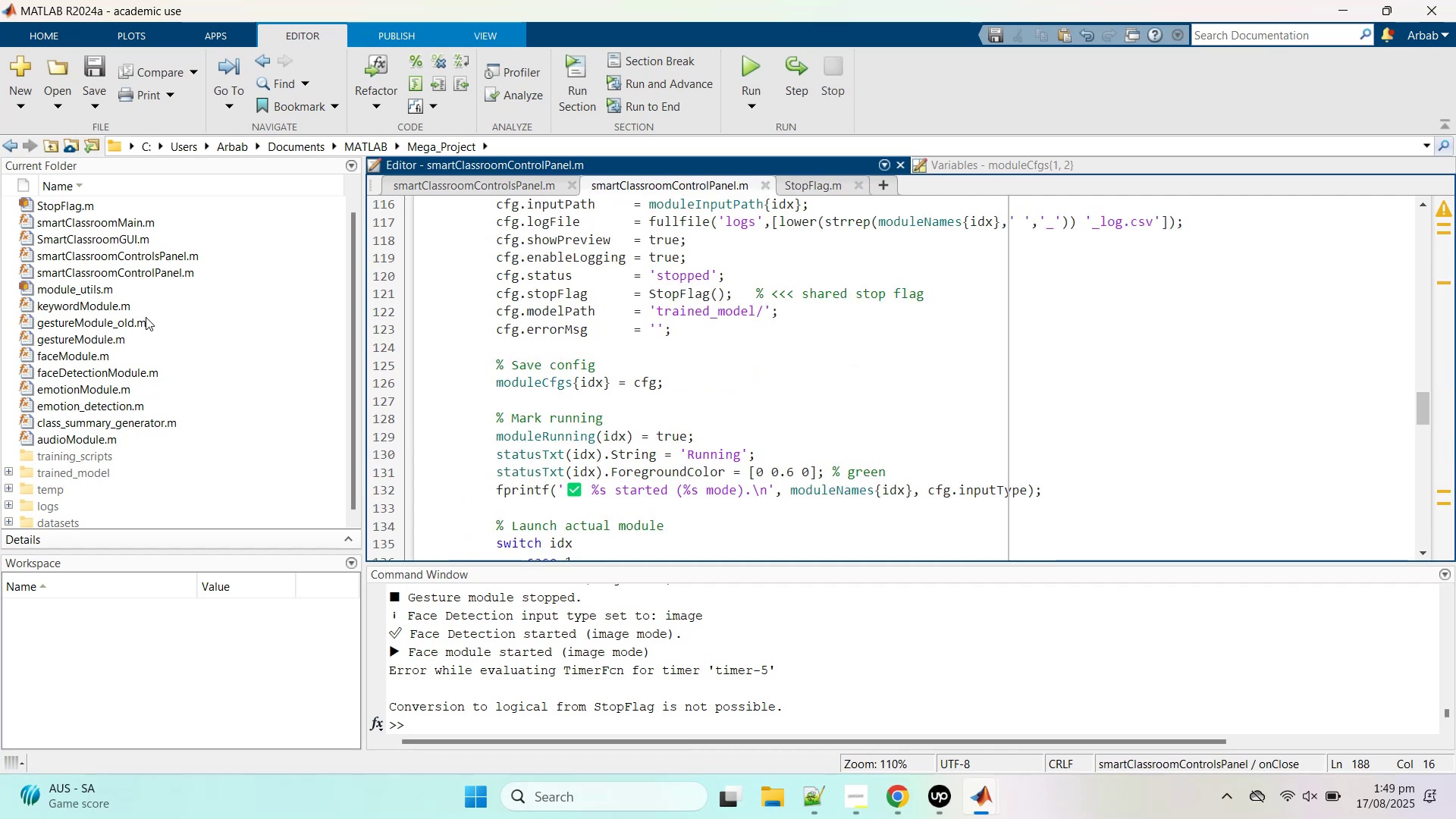 
scroll: coordinate [174, 290], scroll_direction: up, amount: 2.0
 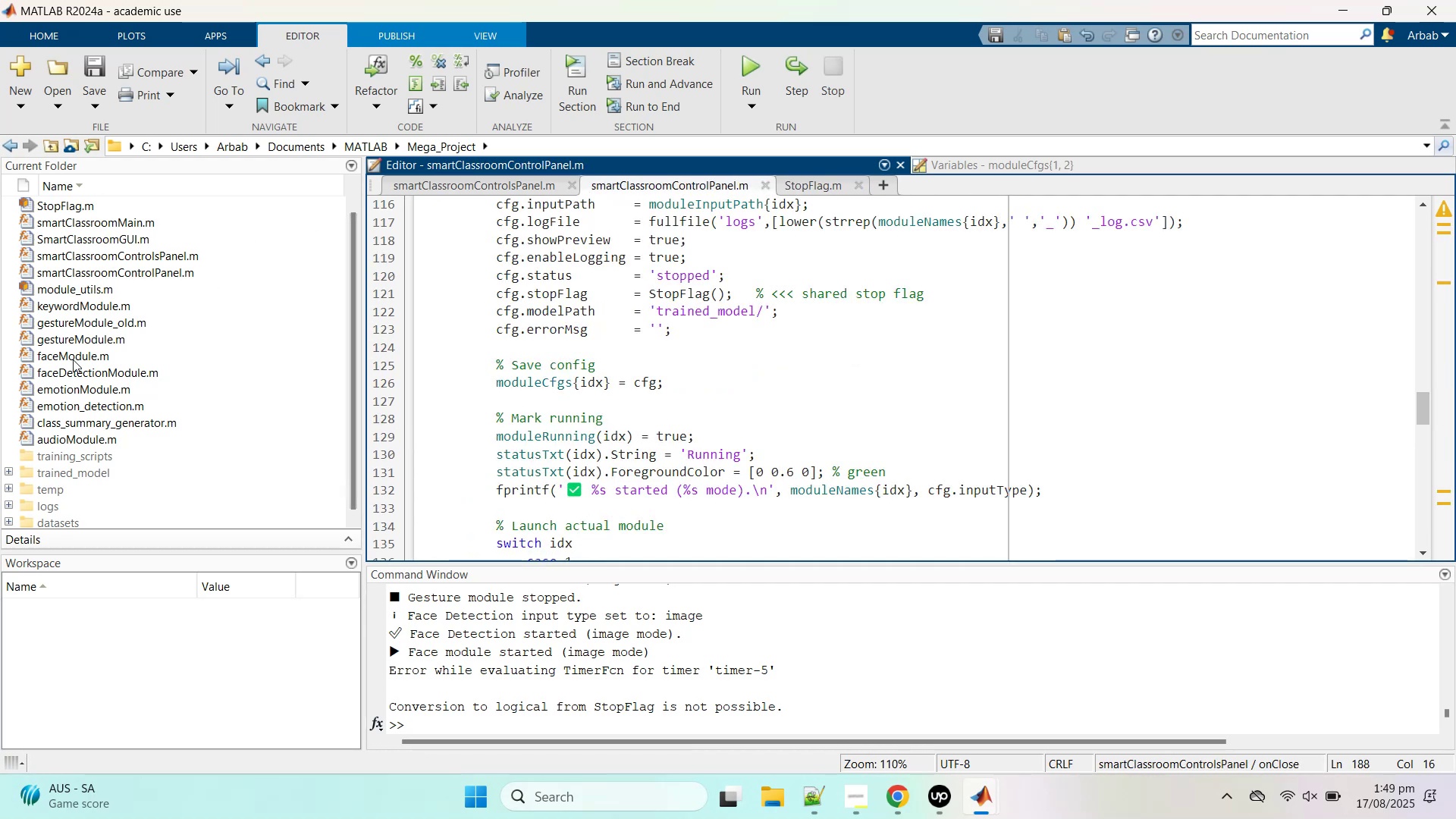 
wait(5.19)
 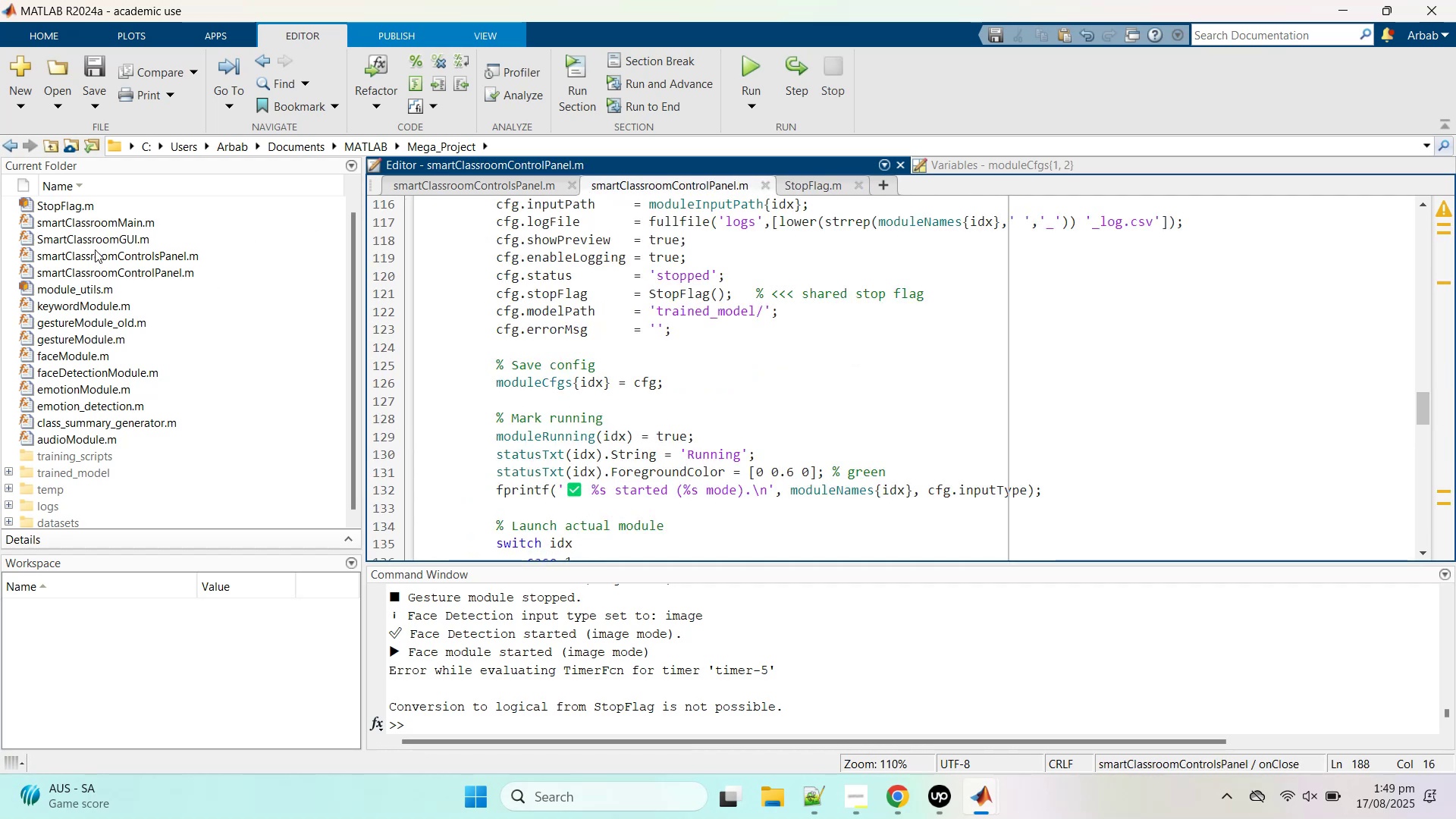 
scroll: coordinate [648, 377], scroll_direction: down, amount: 3.0
 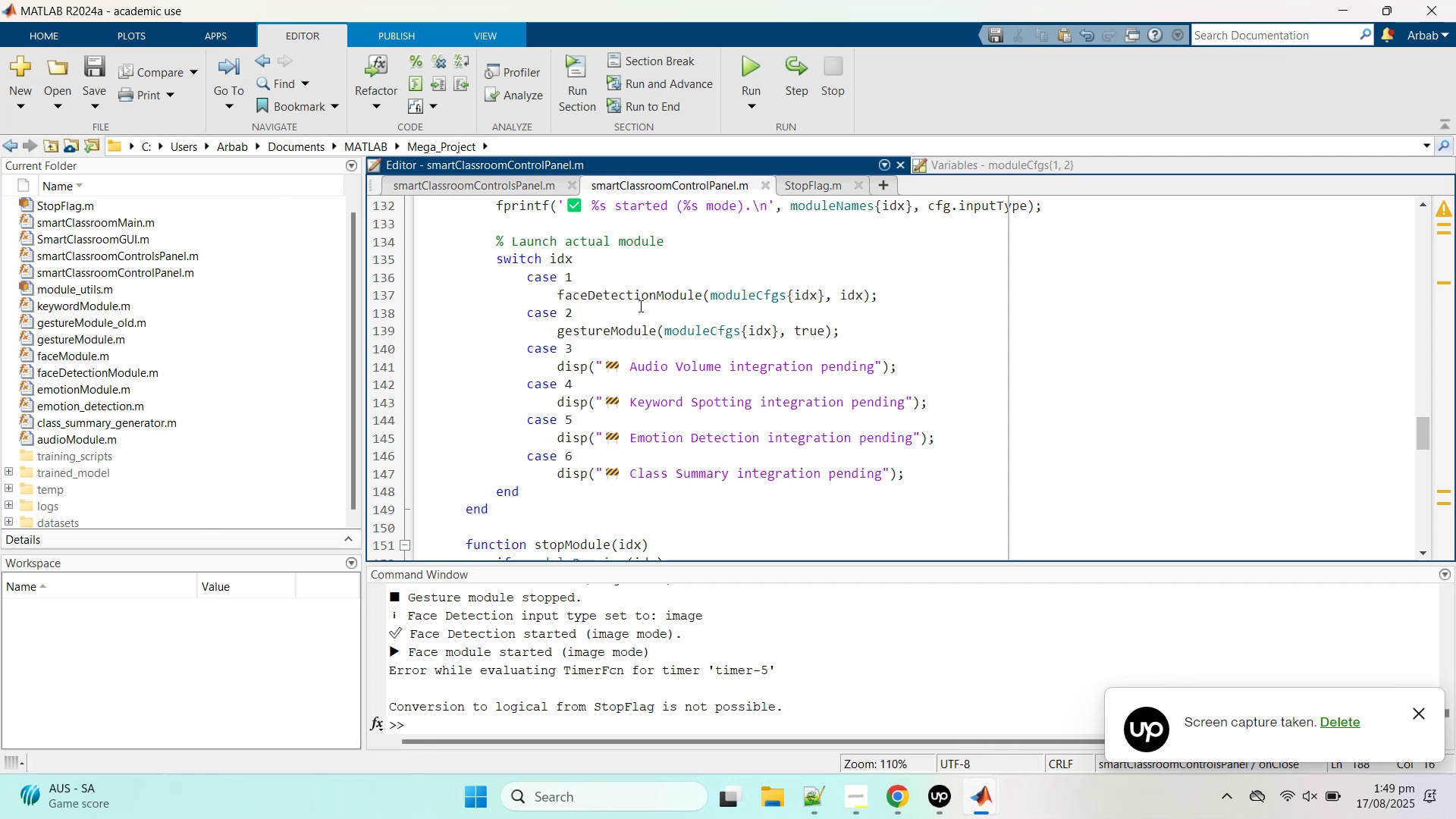 
double_click([638, 296])
 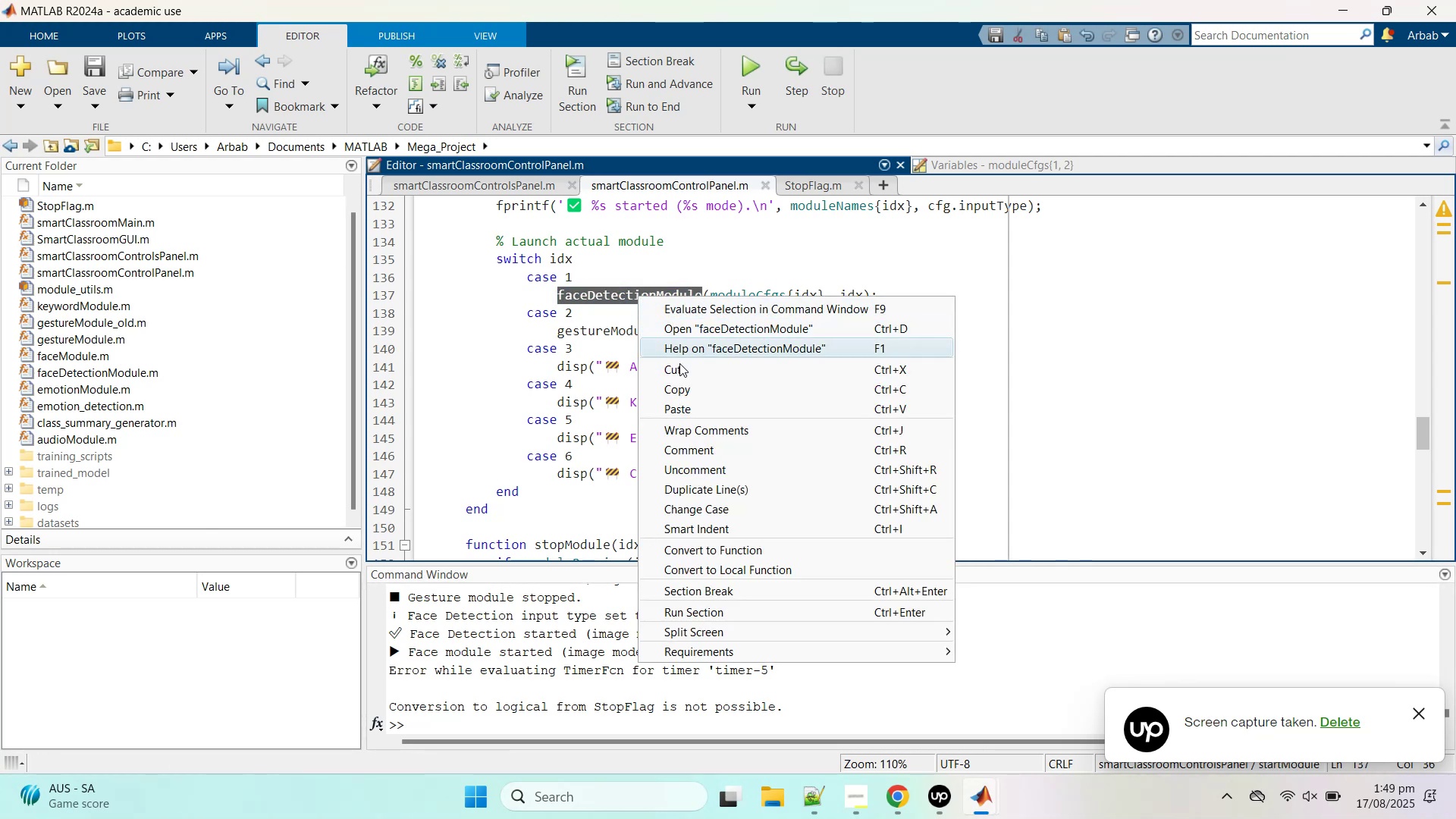 
left_click([679, 391])
 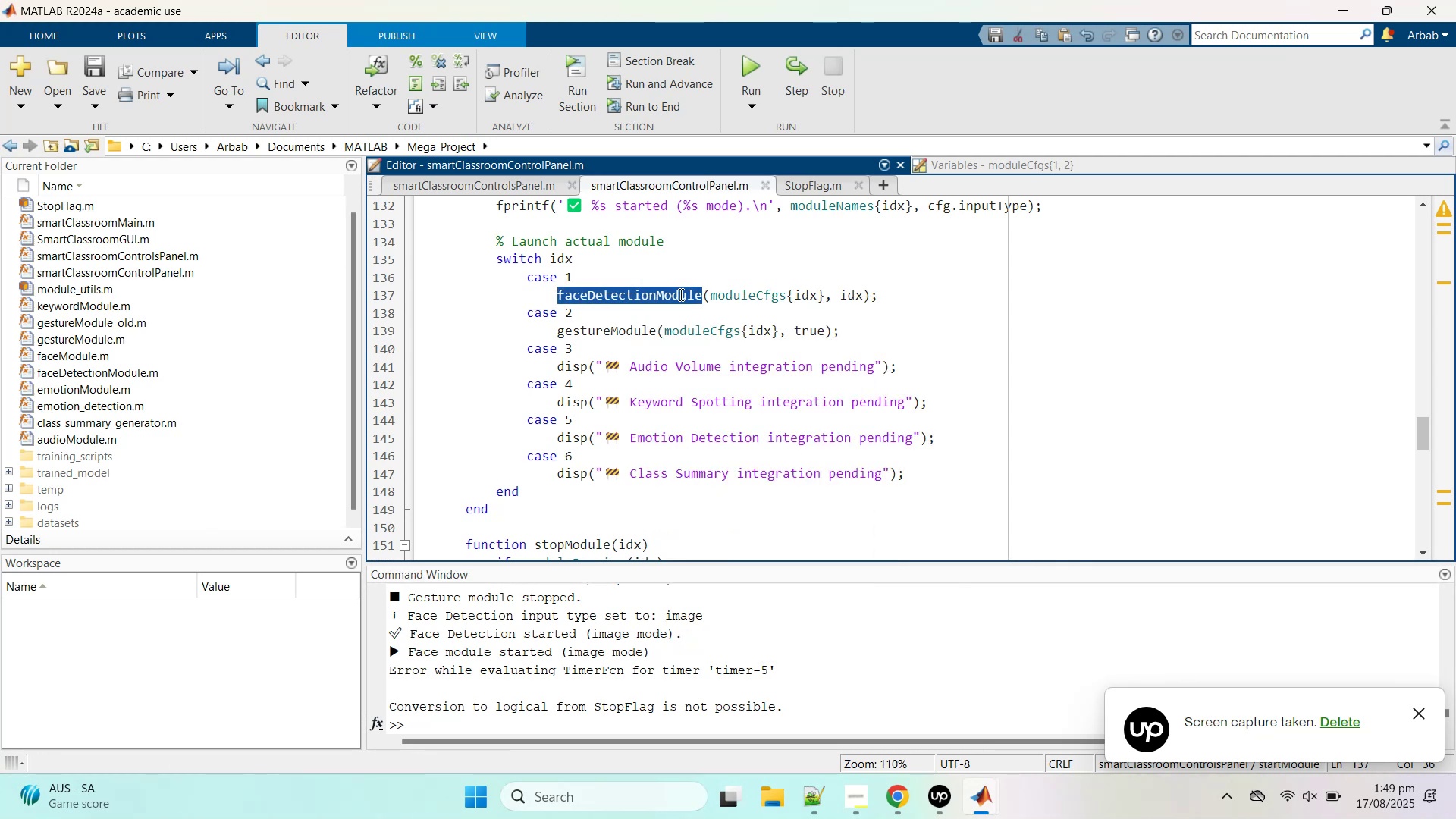 
right_click([679, 296])
 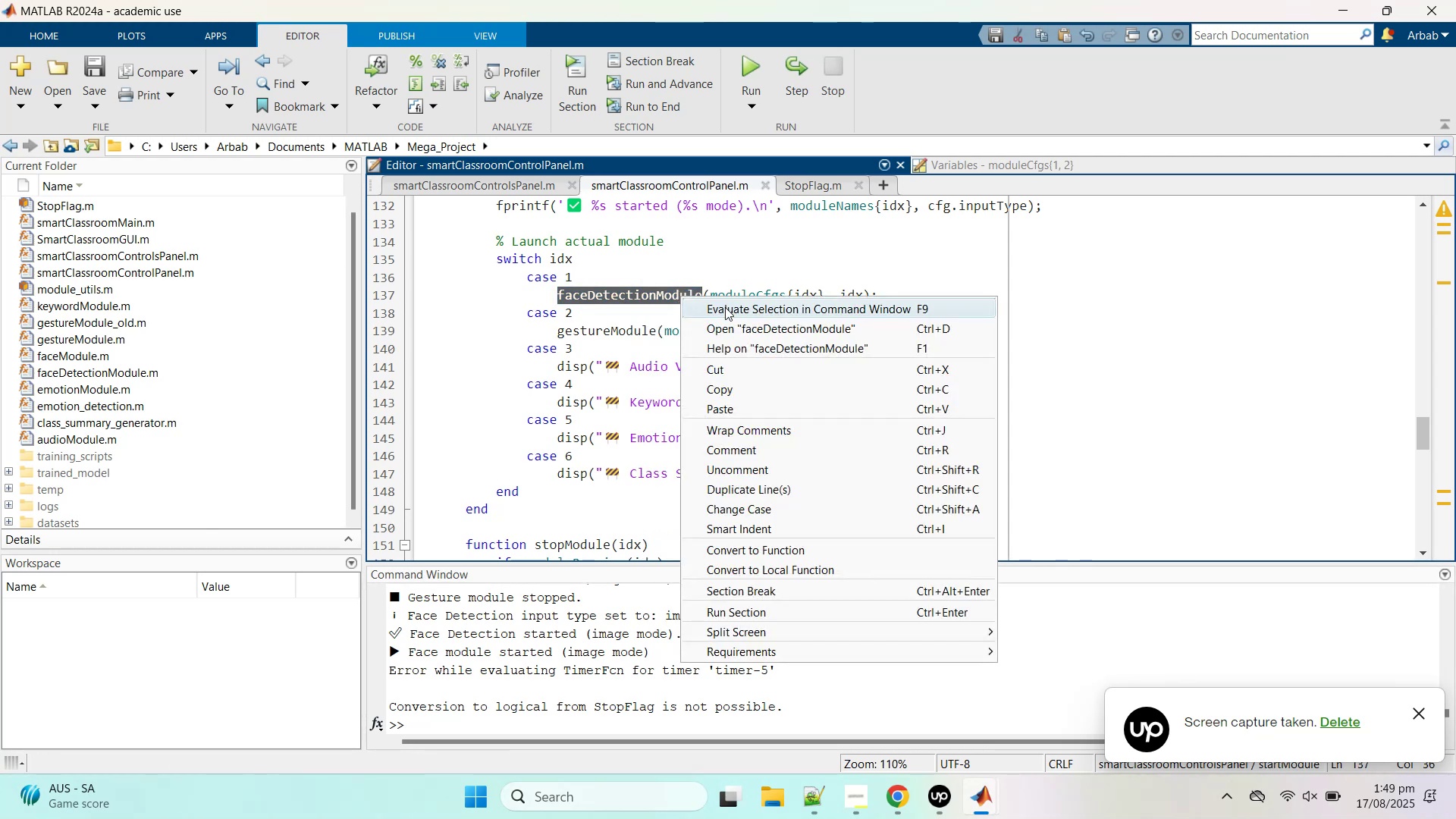 
left_click([725, 307])
 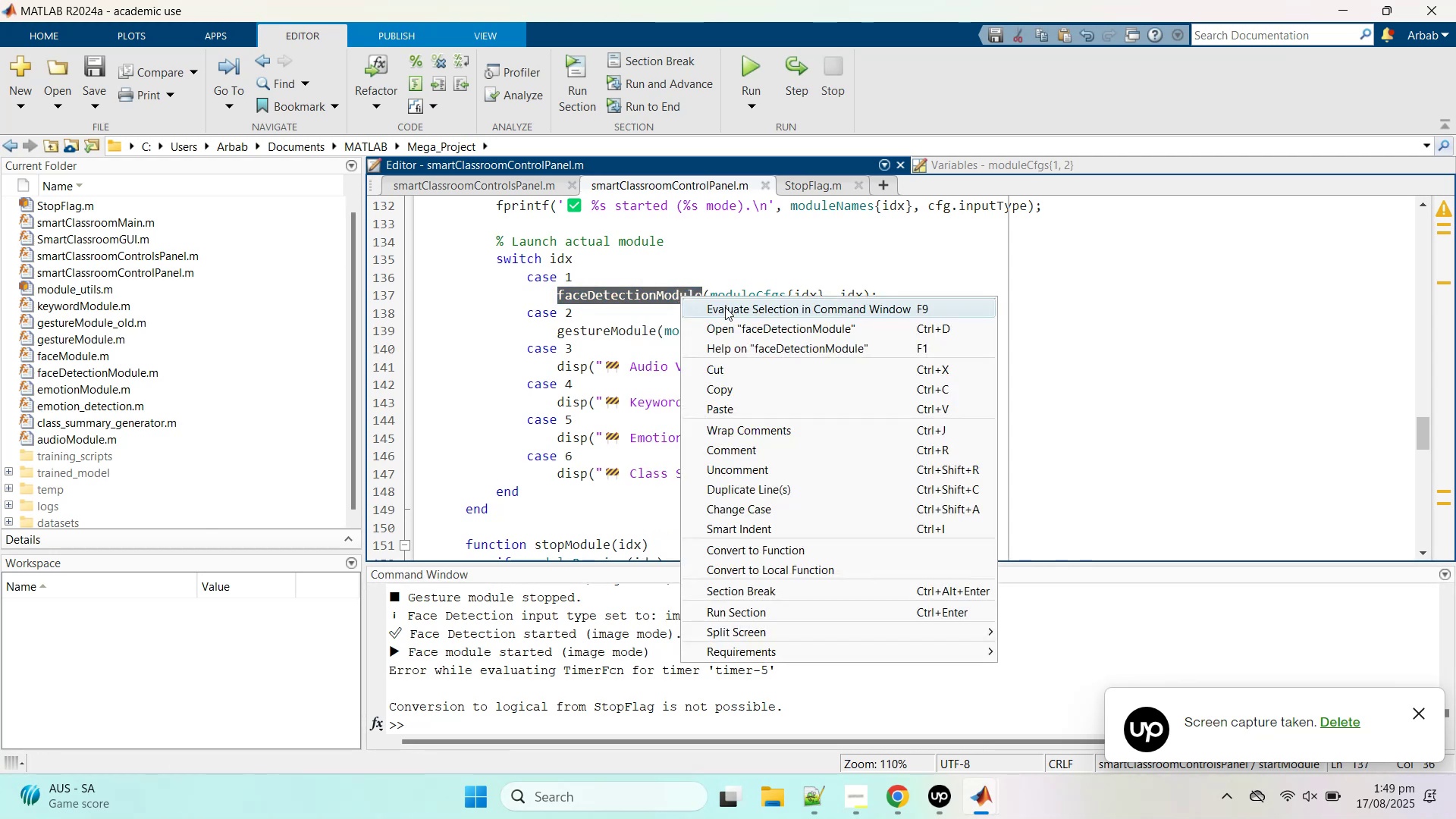 
left_click_drag(start_coordinate=[725, 307], to_coordinate=[724, 311])
 